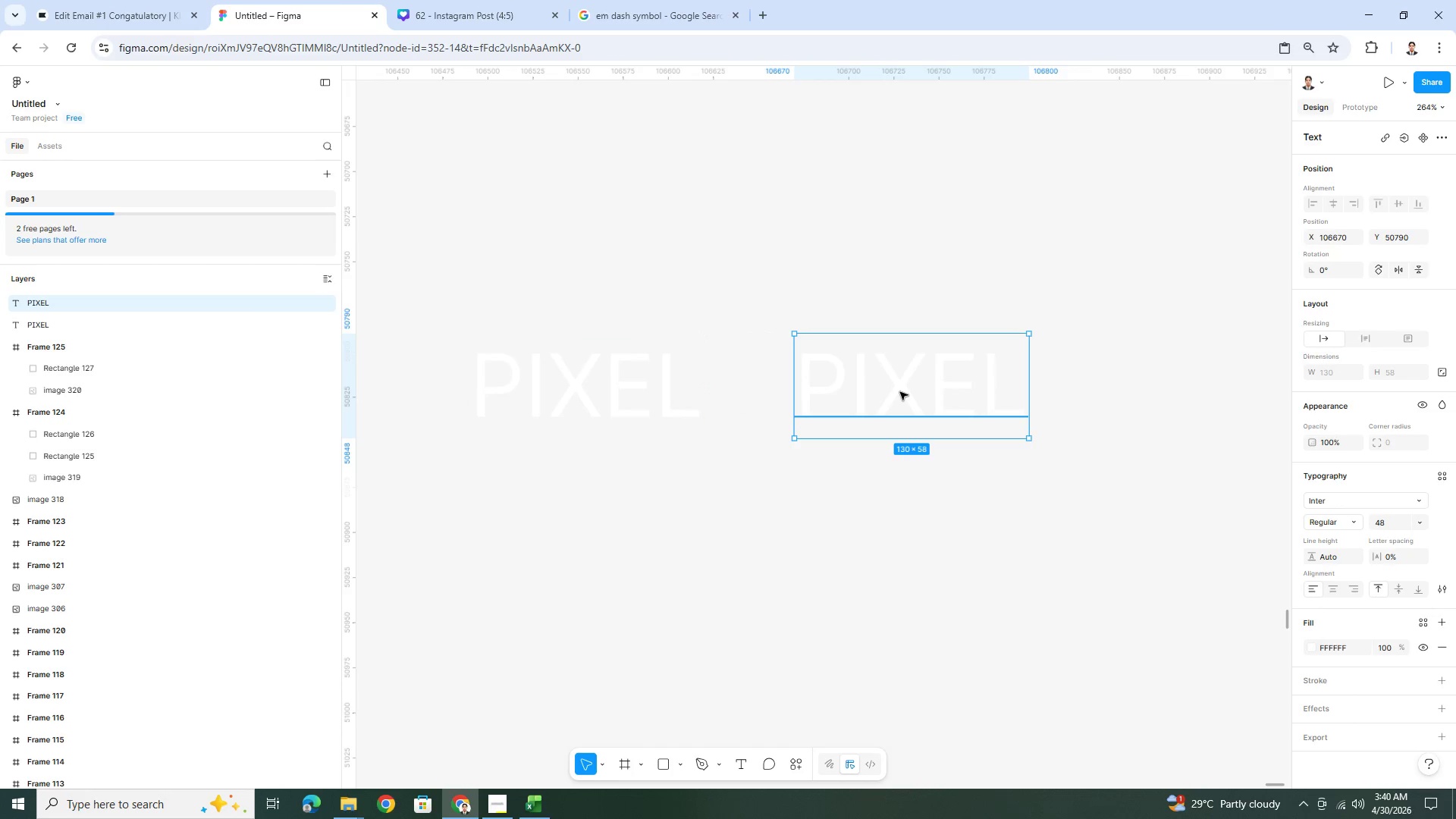 
double_click([899, 391])
 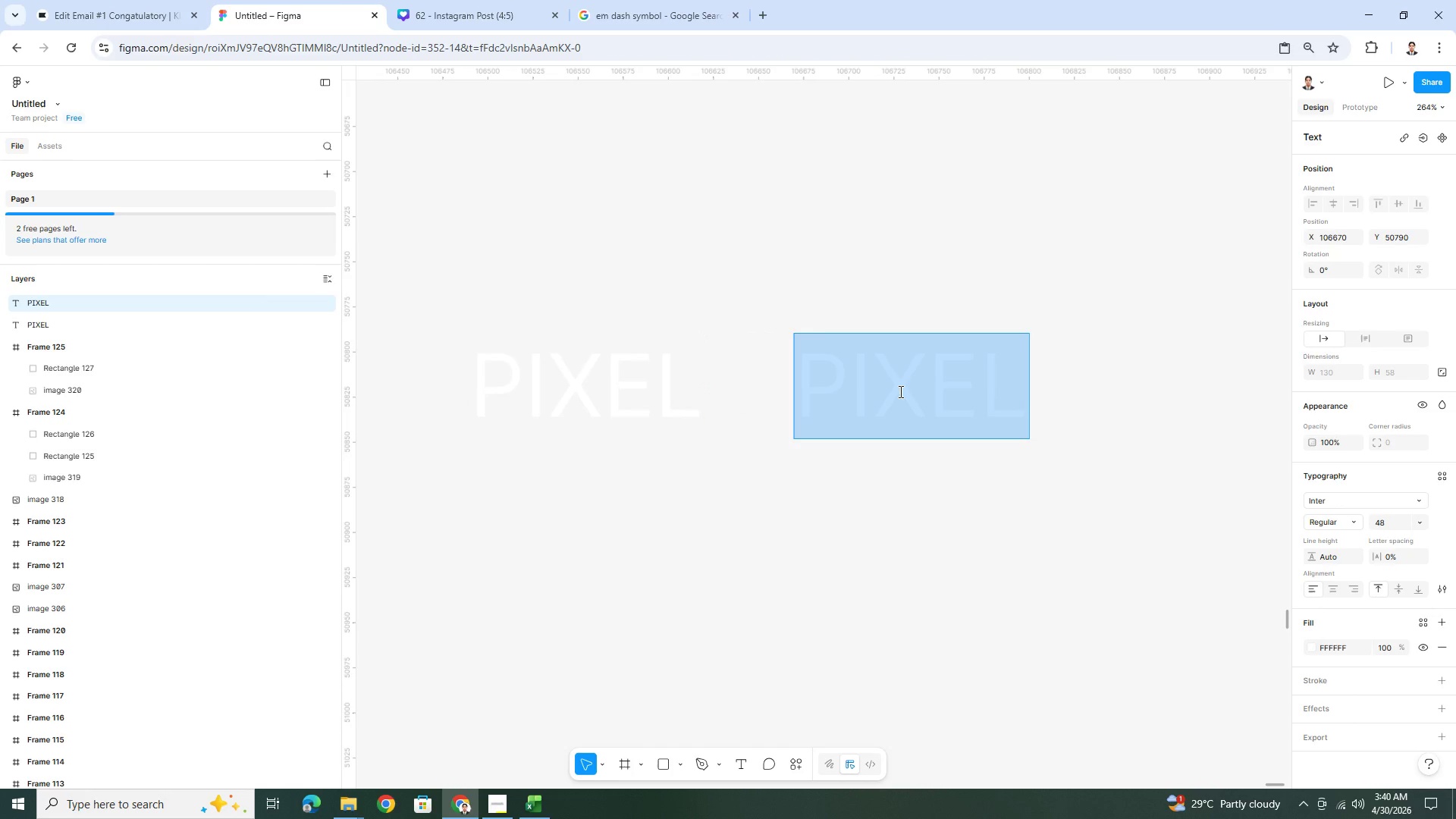 
type(FRAME)
 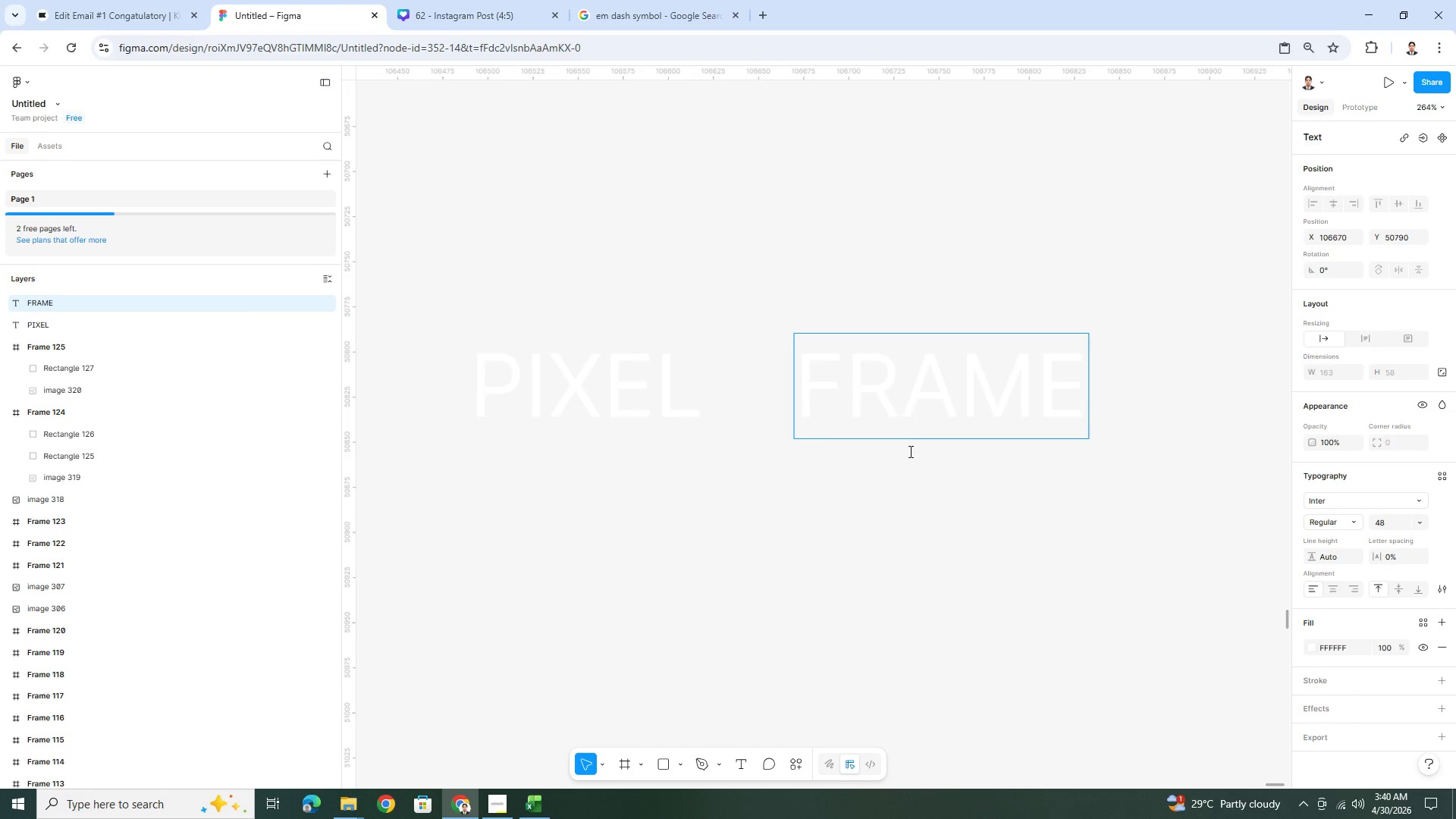 
left_click([923, 500])
 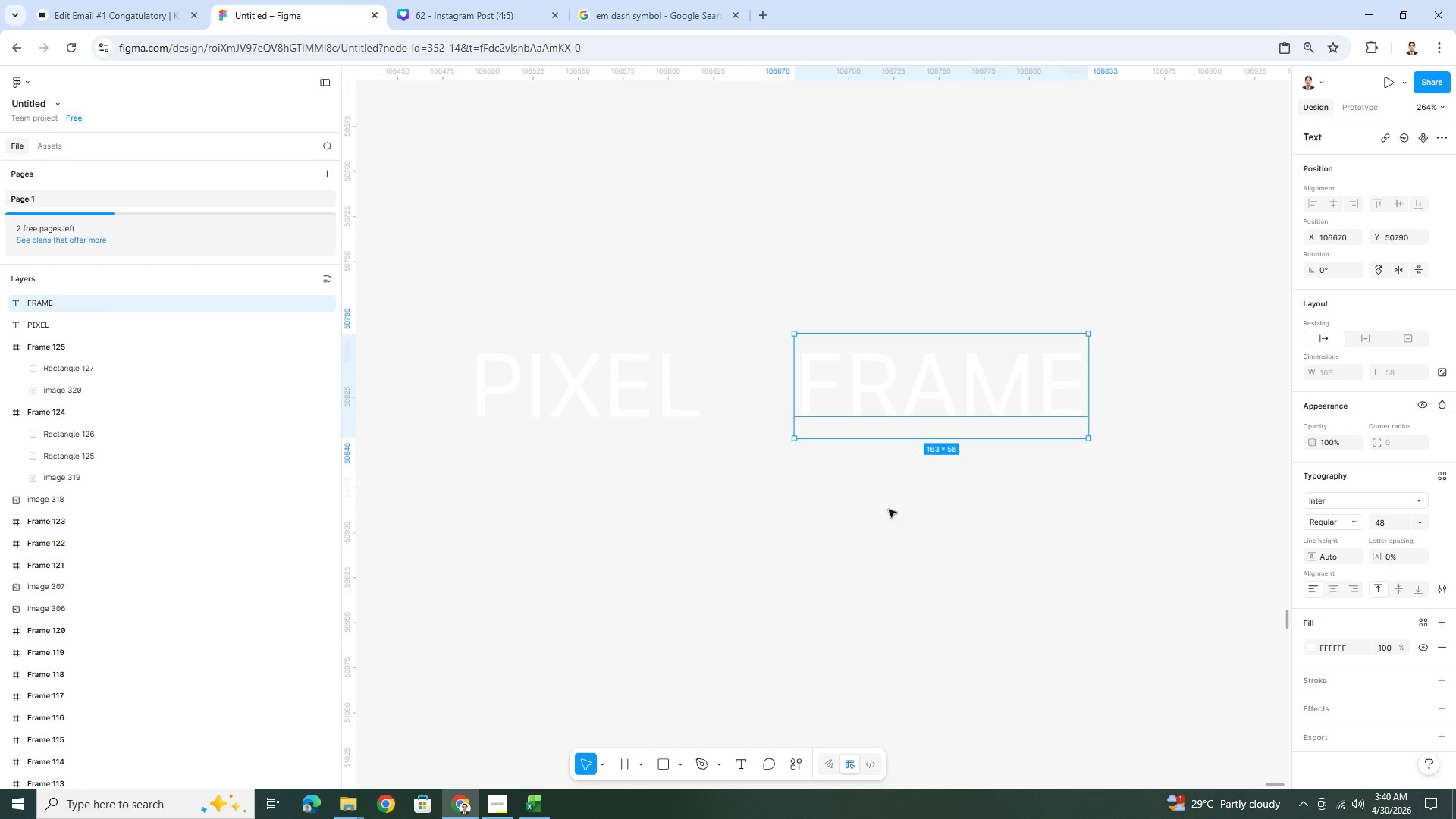 
left_click([868, 513])
 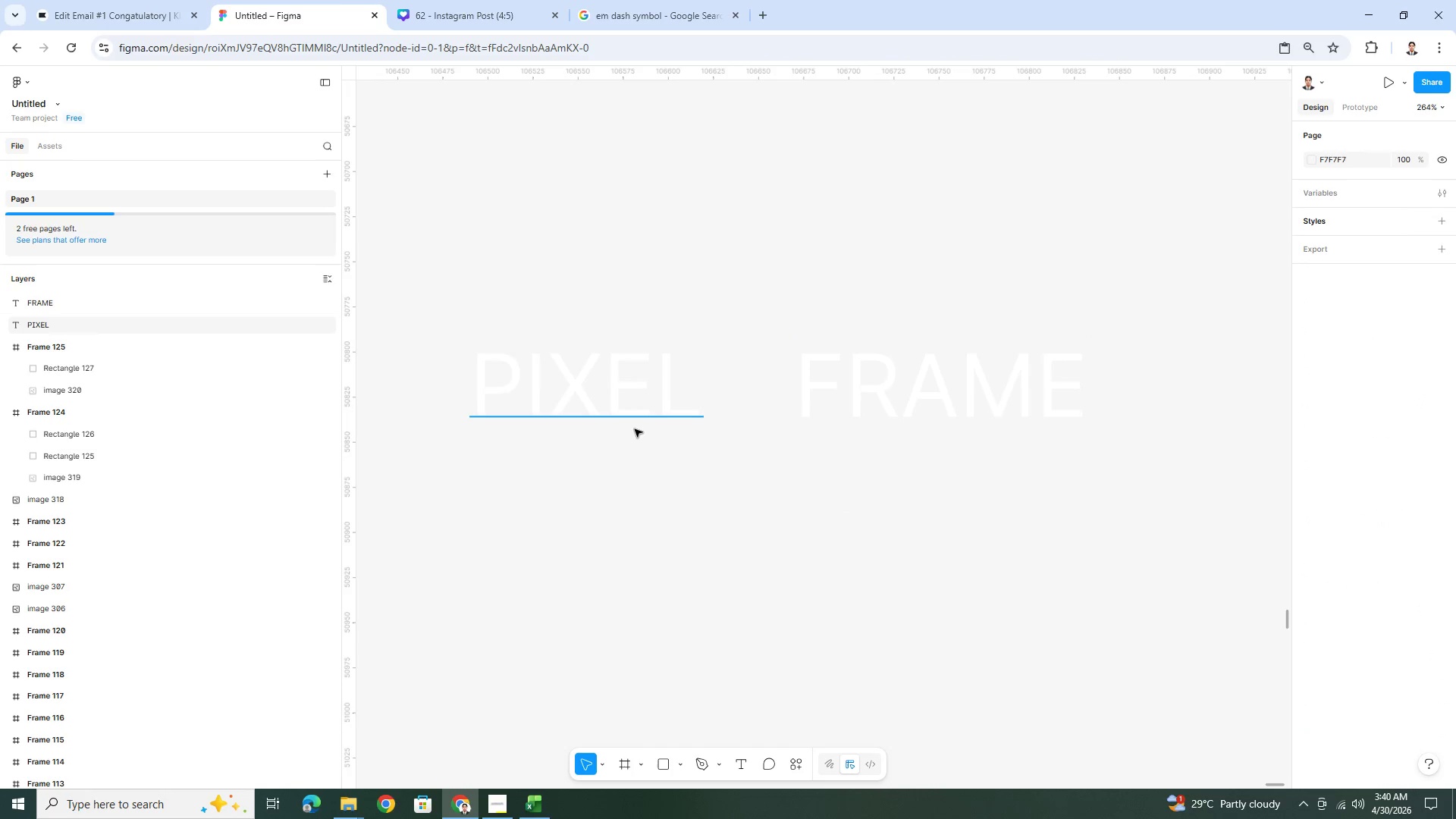 
left_click([640, 421])
 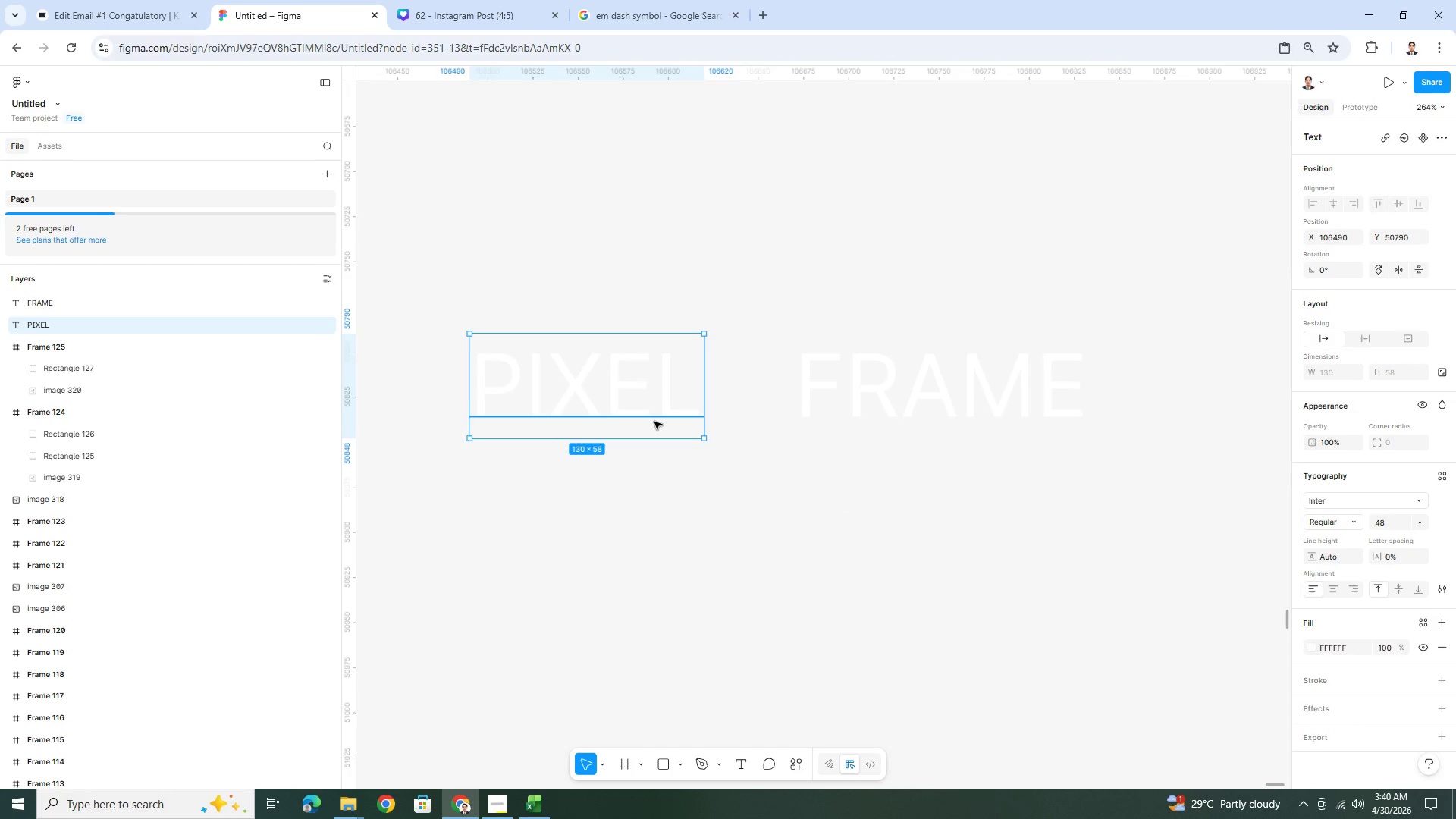 
left_click([626, 395])
 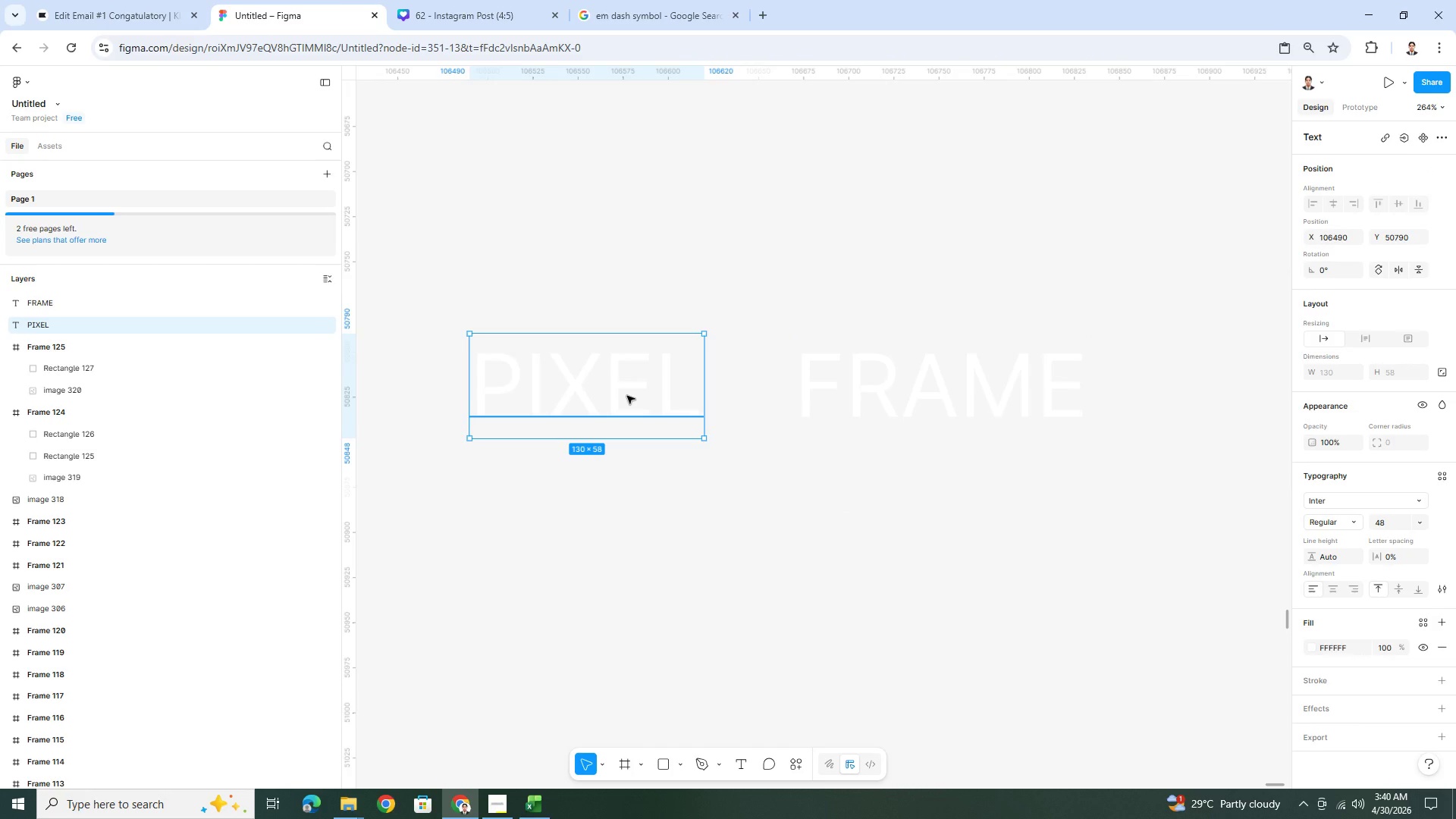 
key(Control+C)
 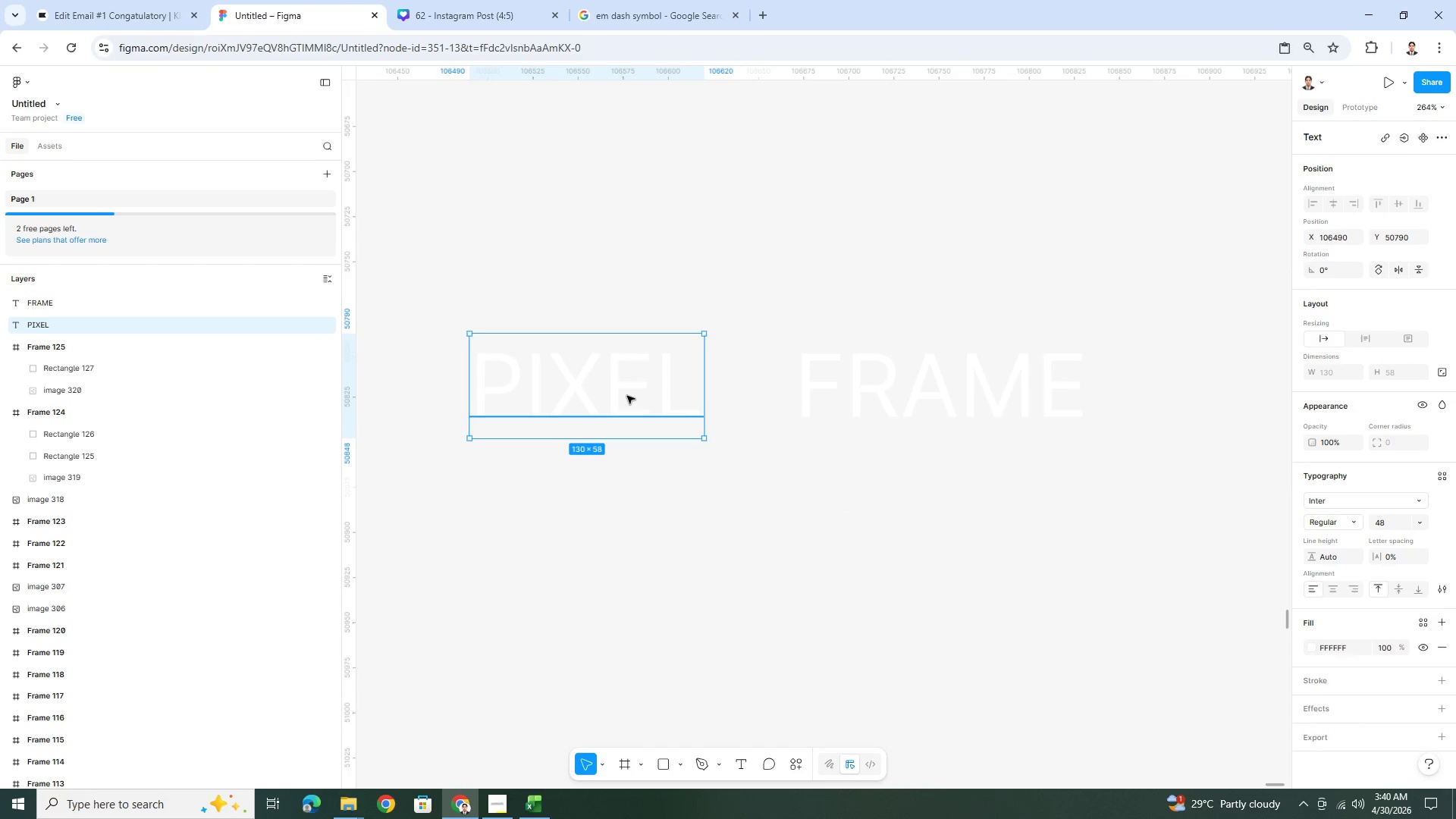 
key(Control+V)
 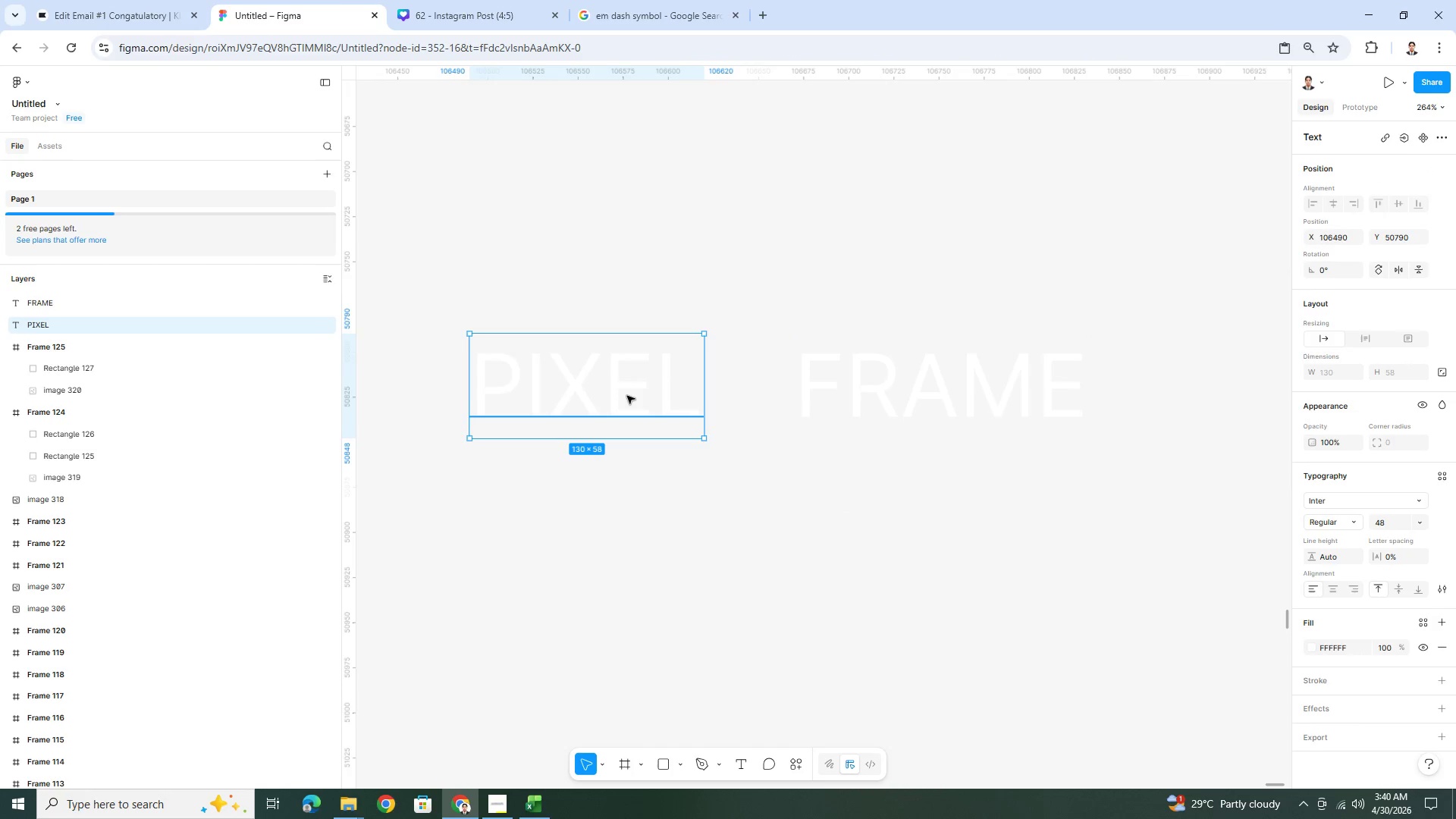 
left_click_drag(start_coordinate=[626, 395], to_coordinate=[795, 394])
 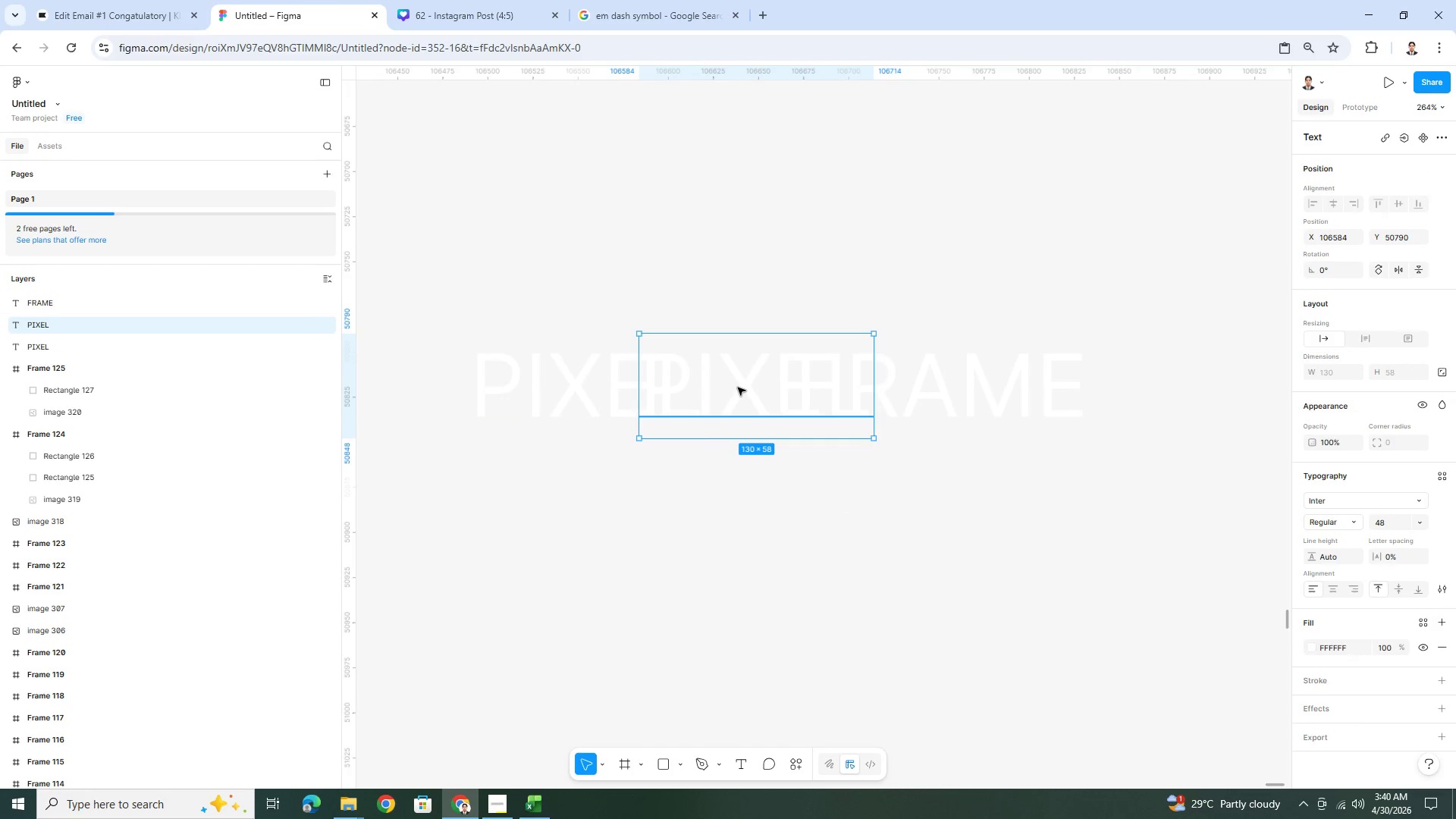 
double_click([737, 387])
 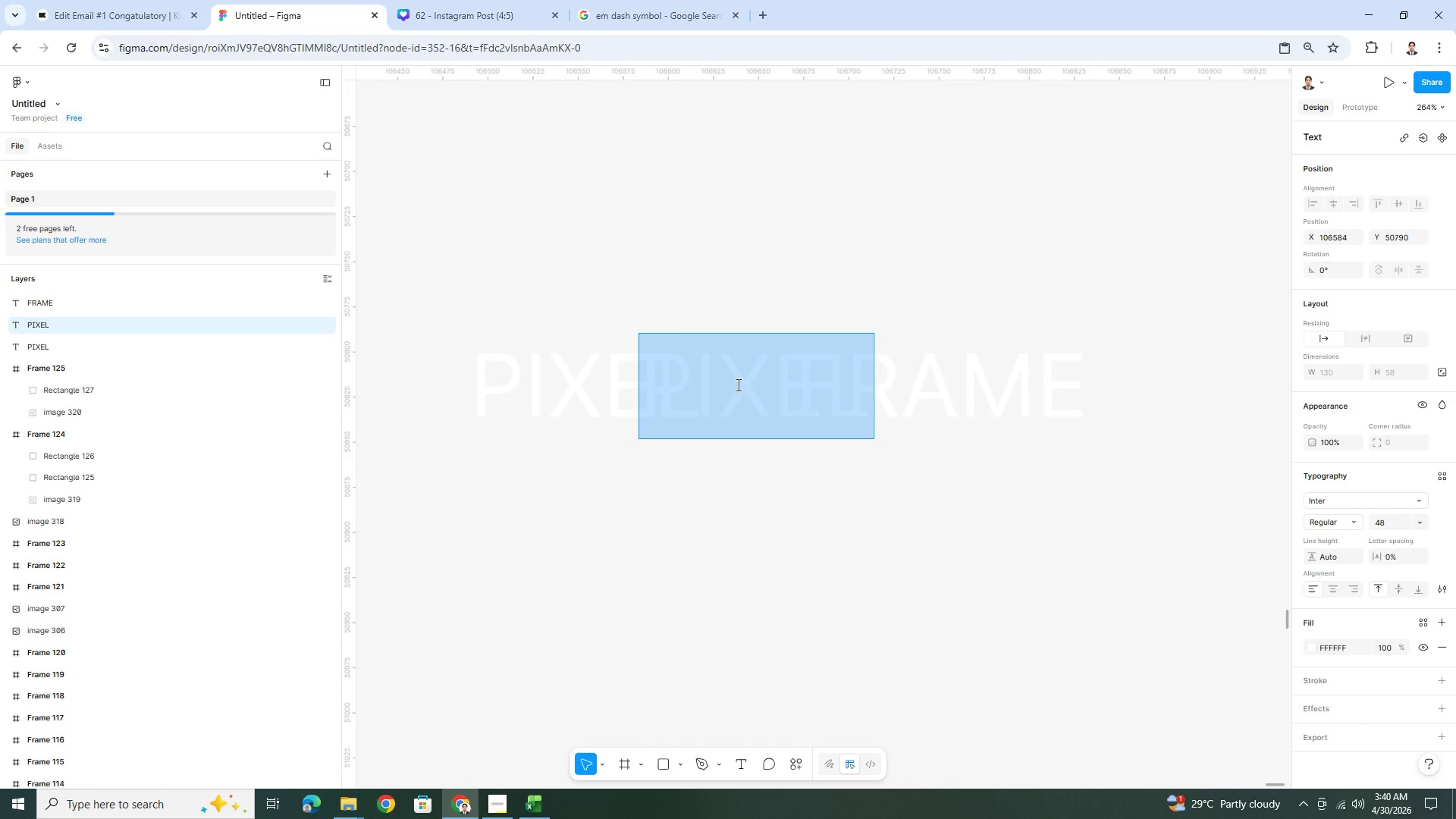 
hold_key(key=ShiftLeft, duration=1.51)
 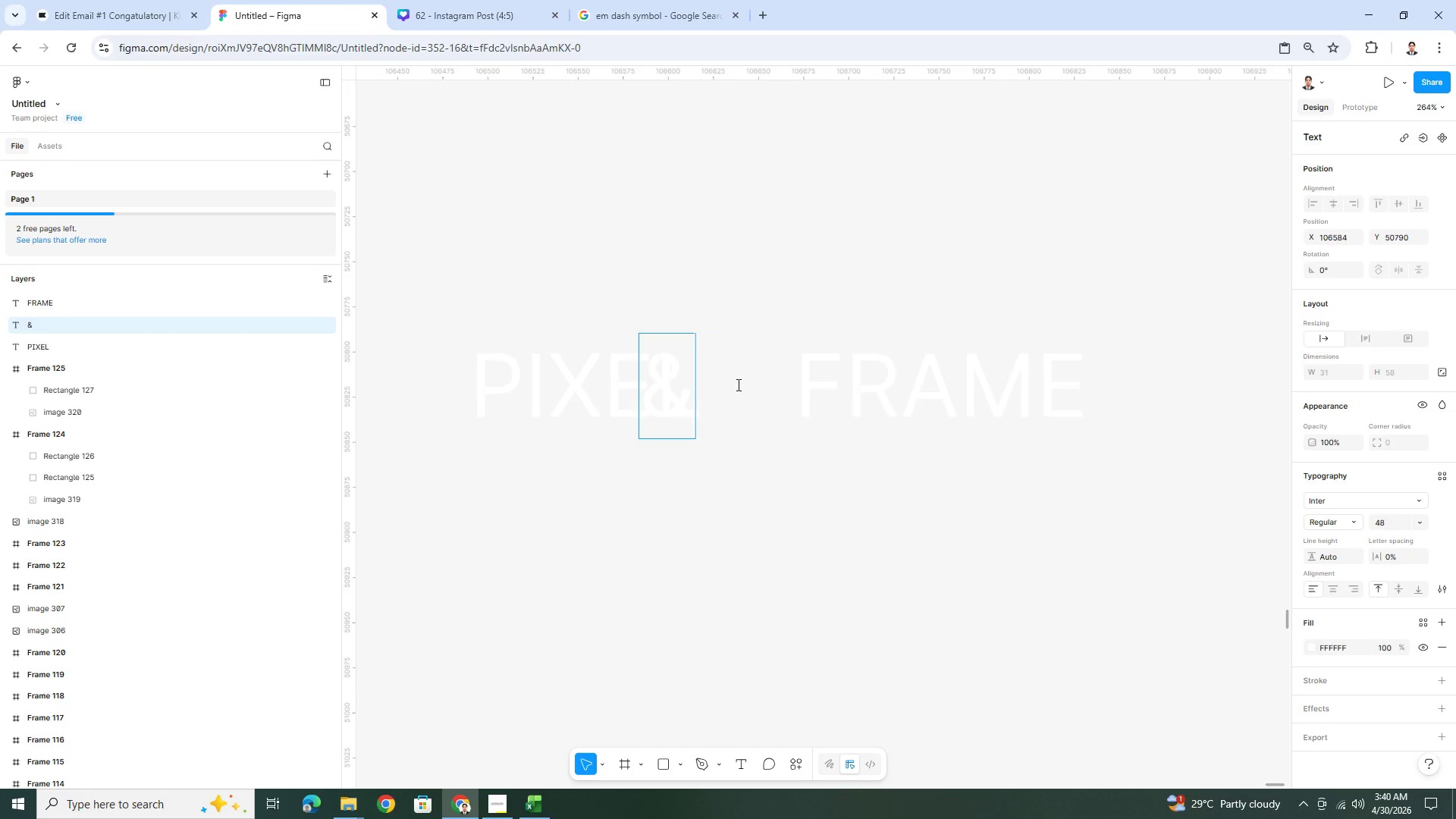 
key(Shift+7)
 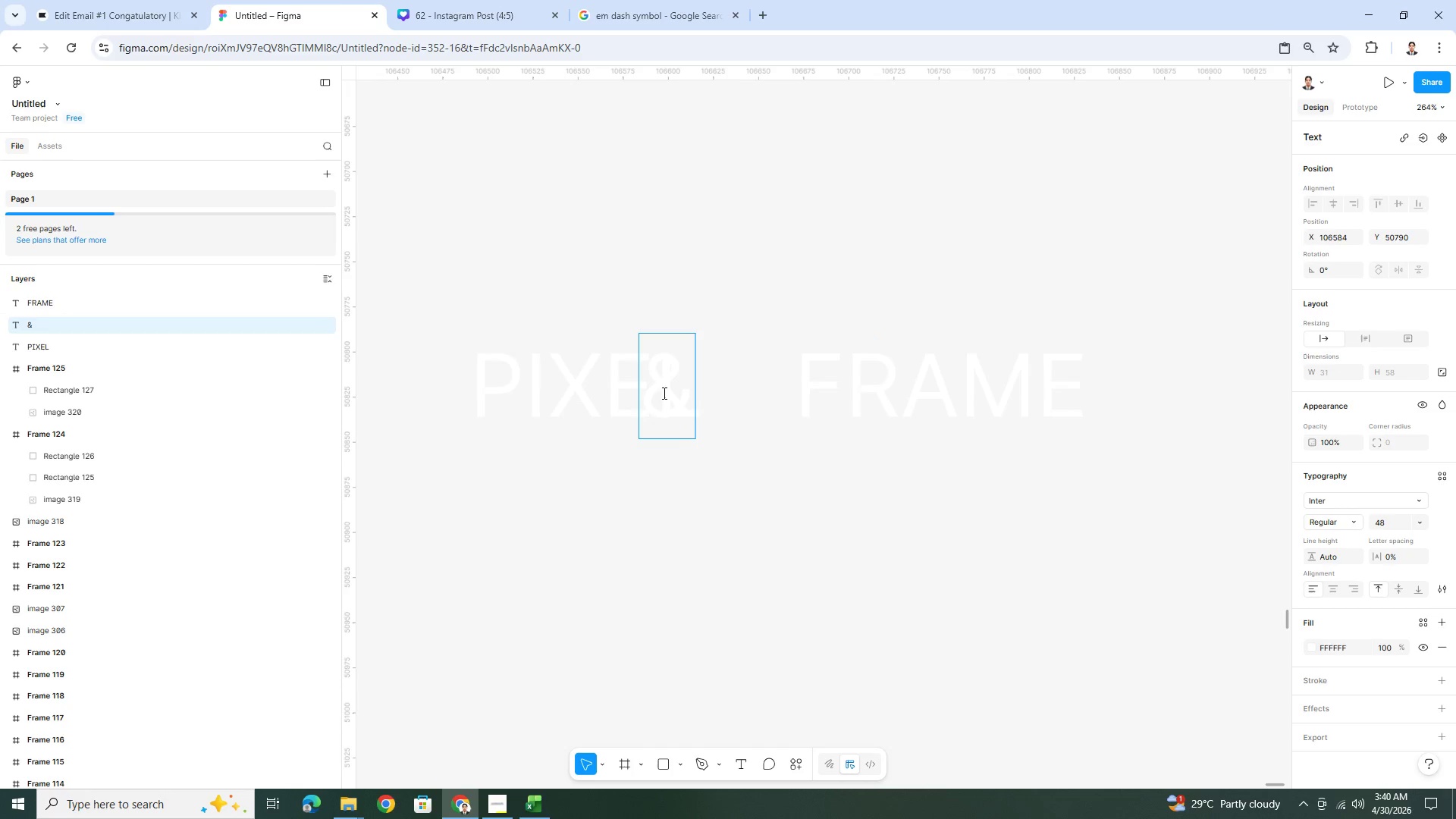 
left_click_drag(start_coordinate=[664, 394], to_coordinate=[707, 392])
 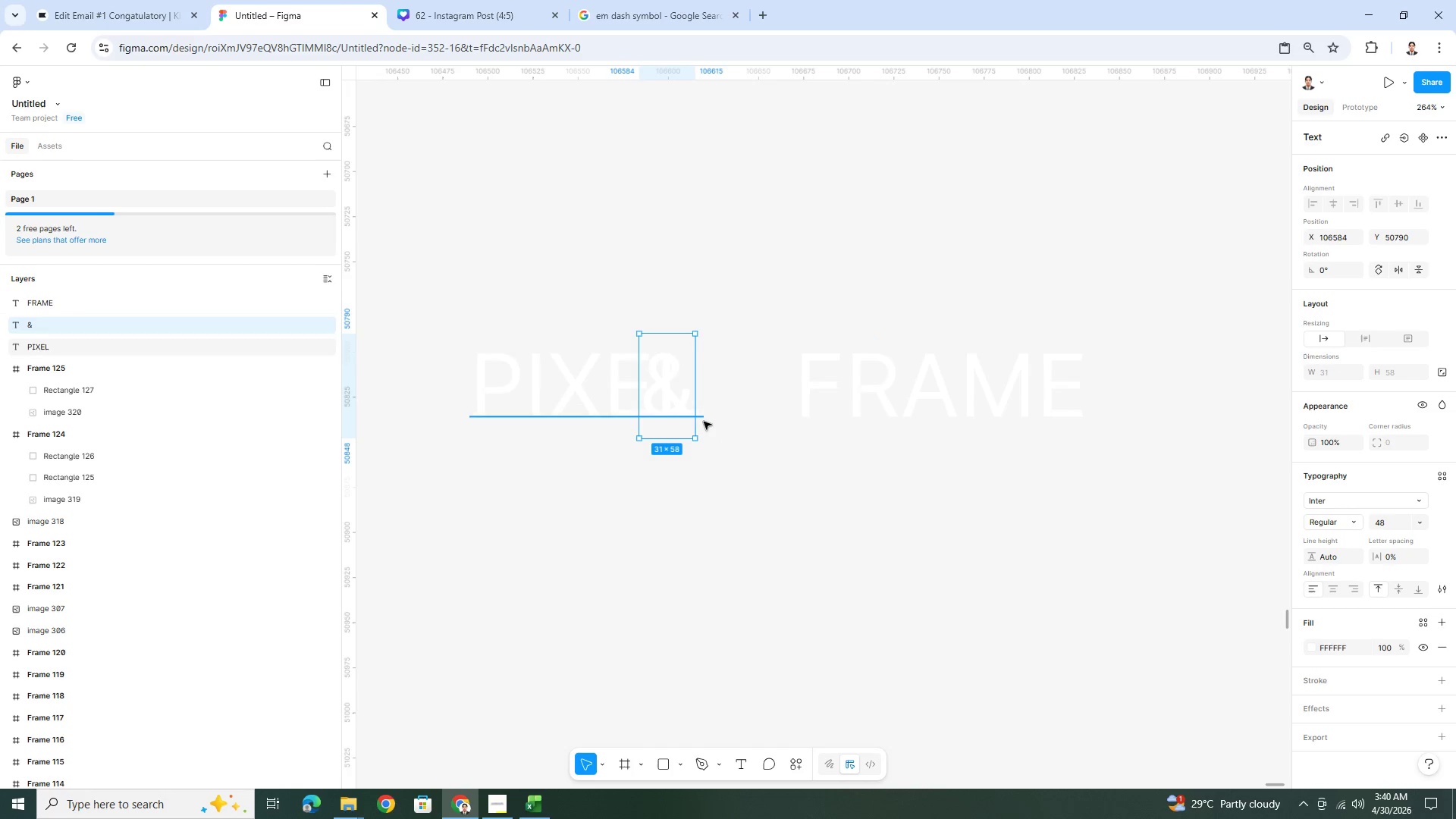 
left_click_drag(start_coordinate=[670, 407], to_coordinate=[749, 408])
 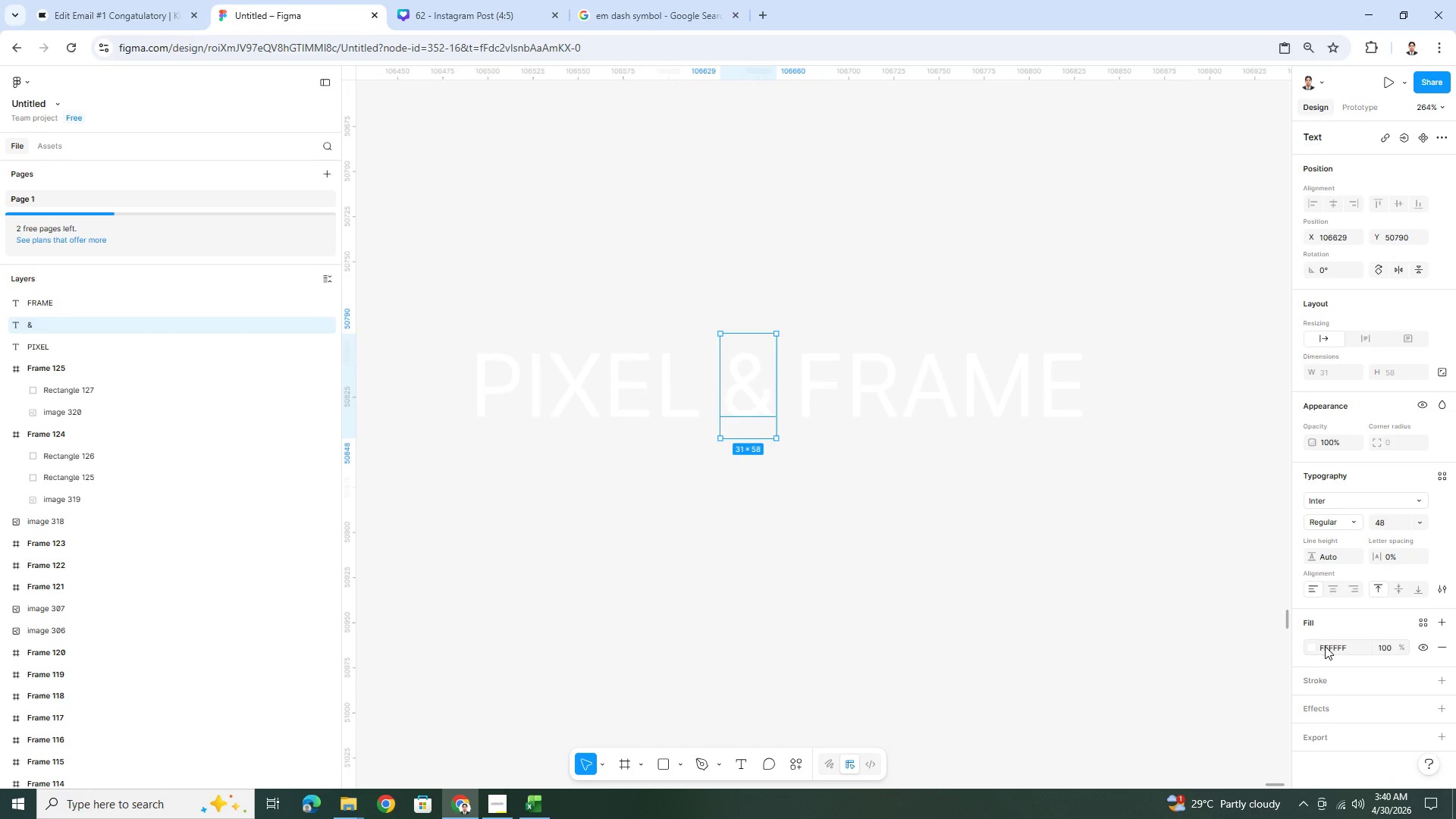 
left_click([1312, 648])
 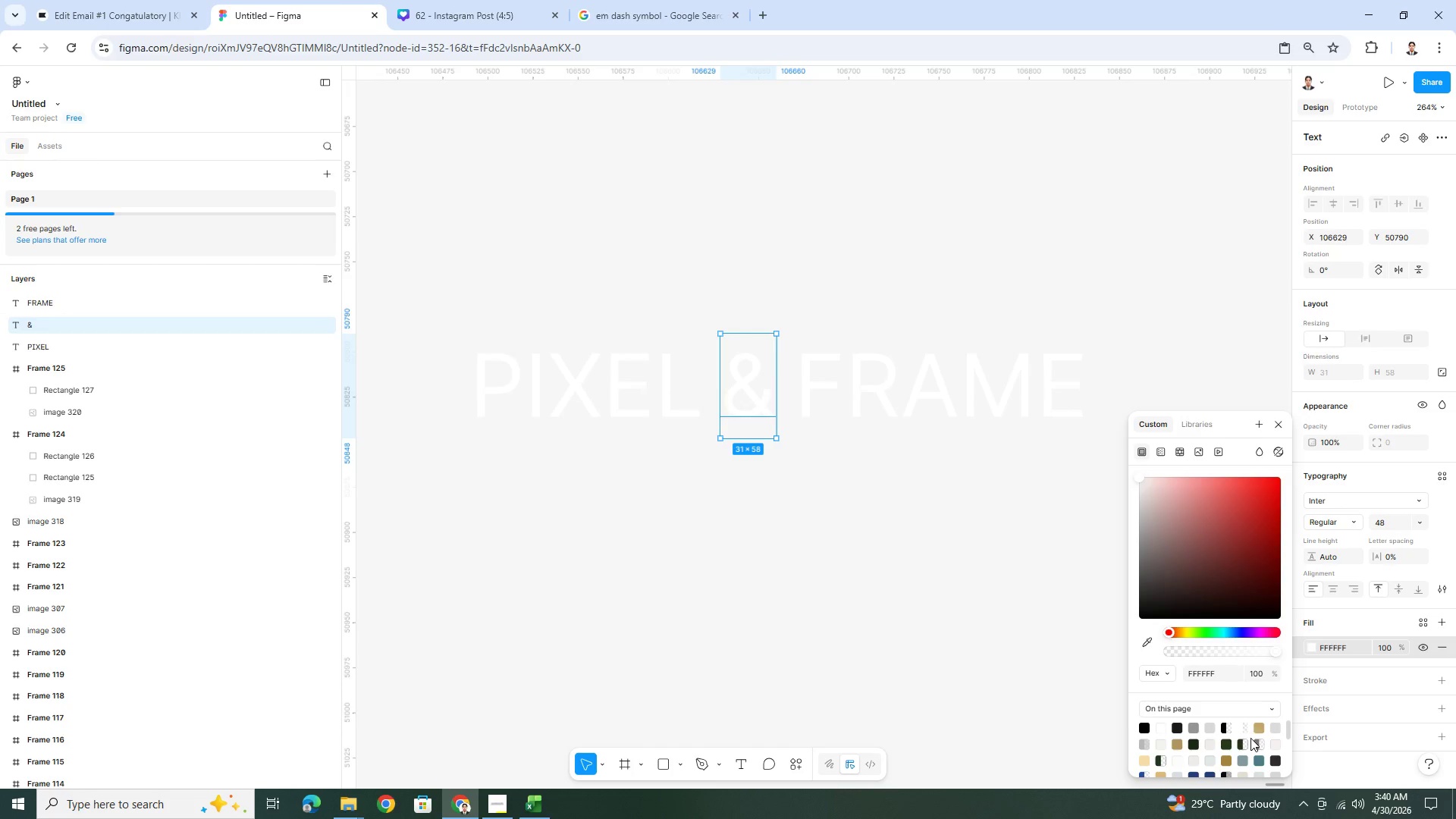 
left_click([1262, 731])
 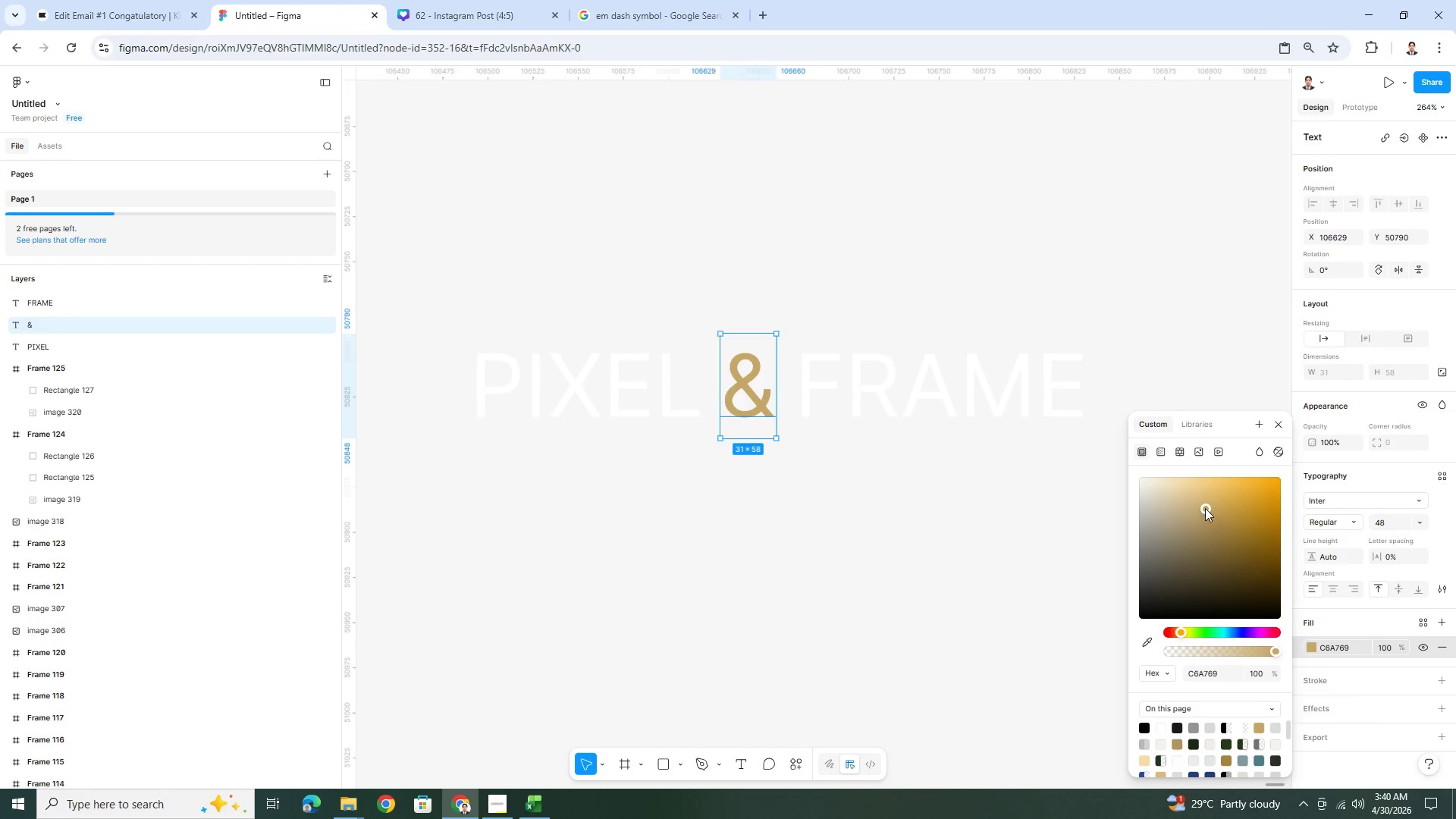 
left_click([1212, 510])
 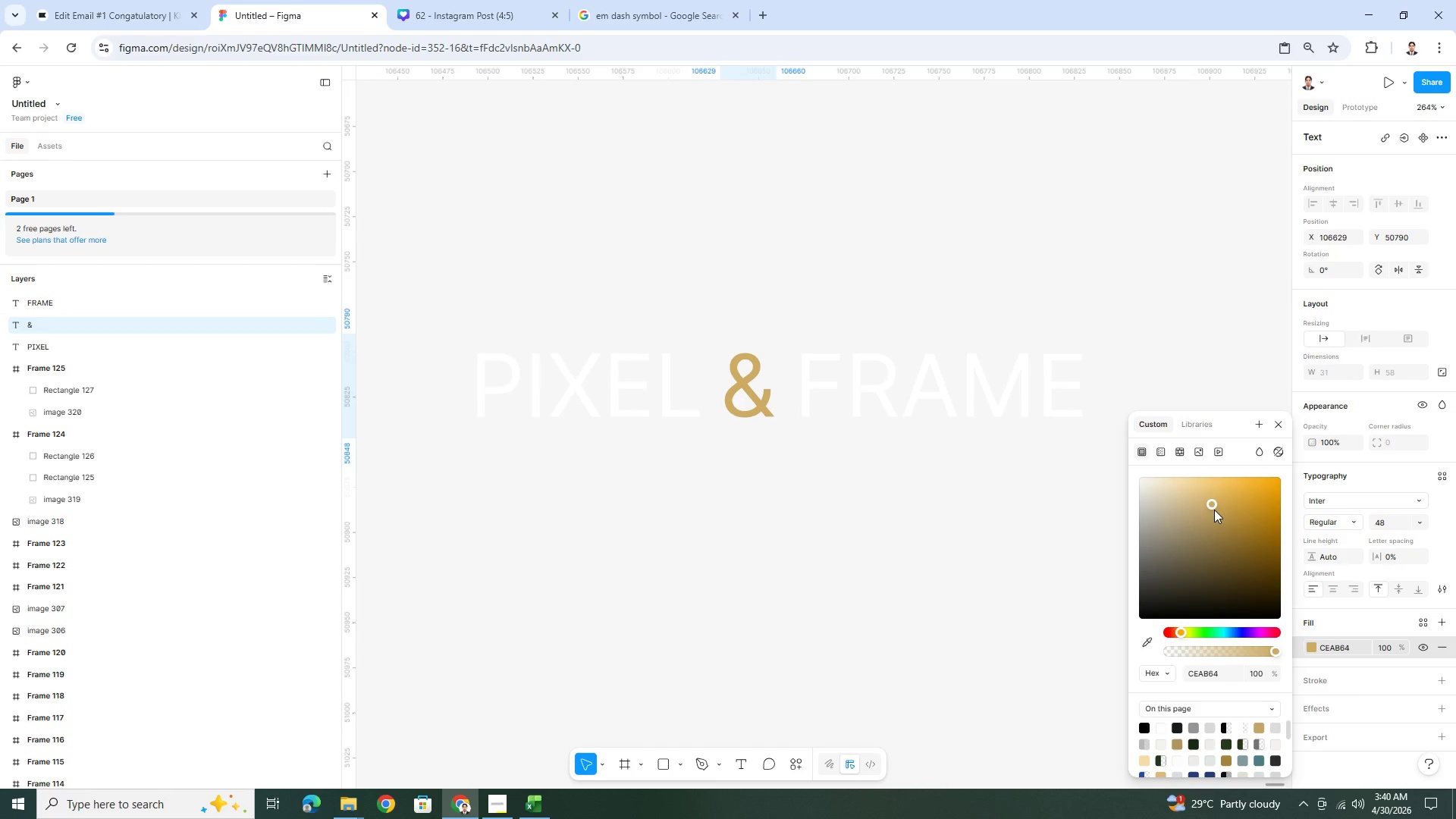 
left_click([1216, 510])
 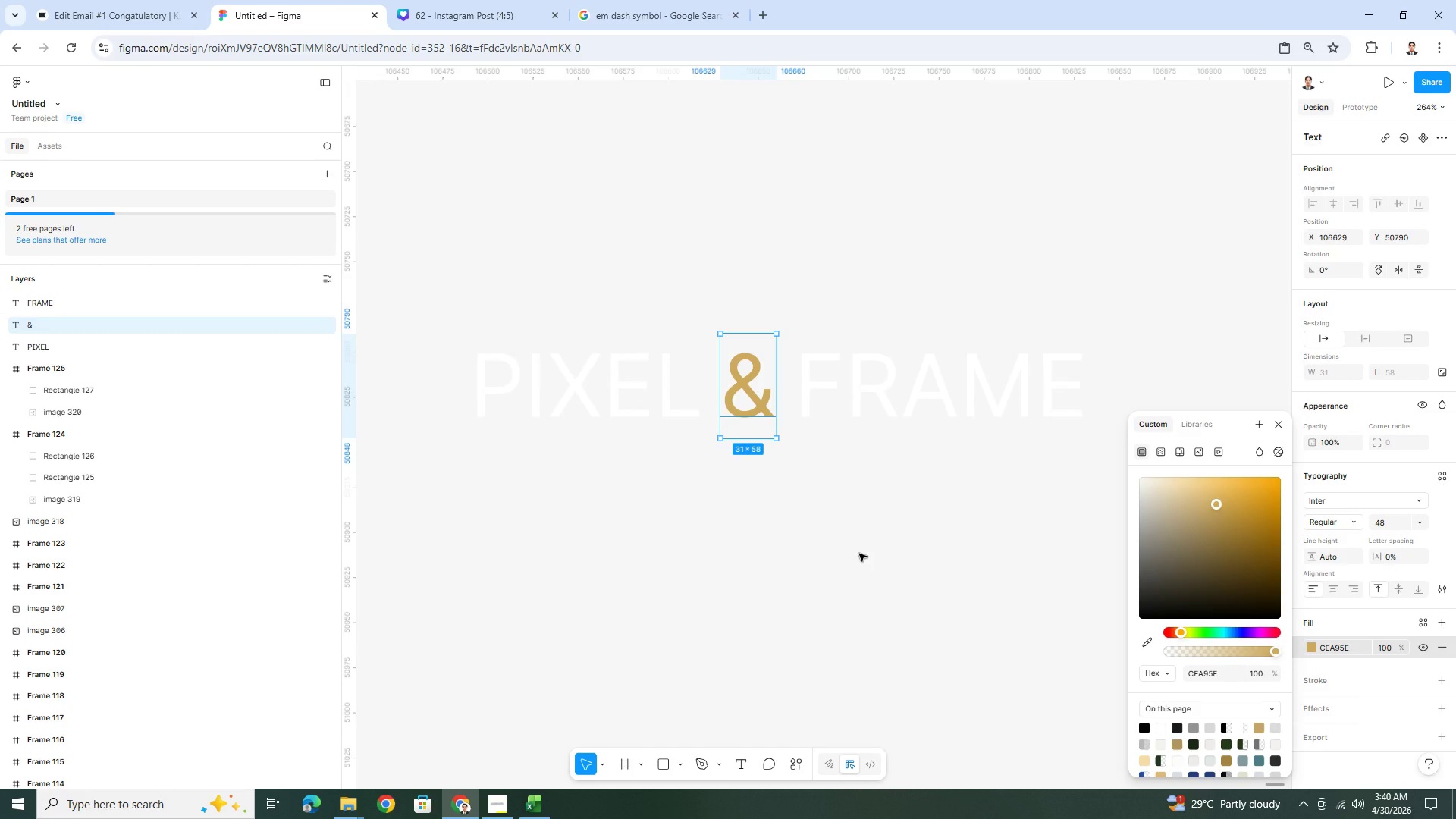 
left_click([858, 553])
 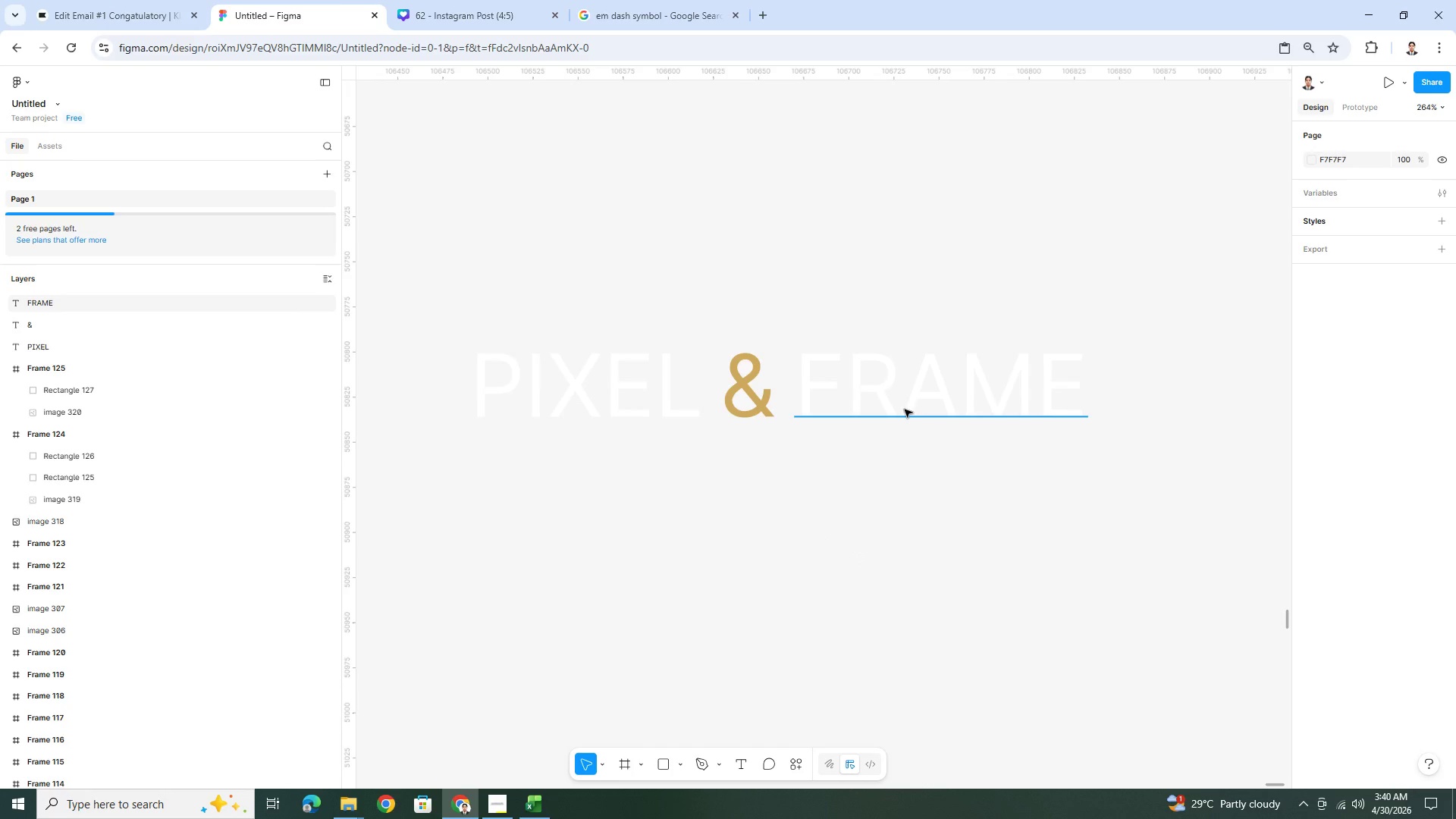 
left_click([903, 410])
 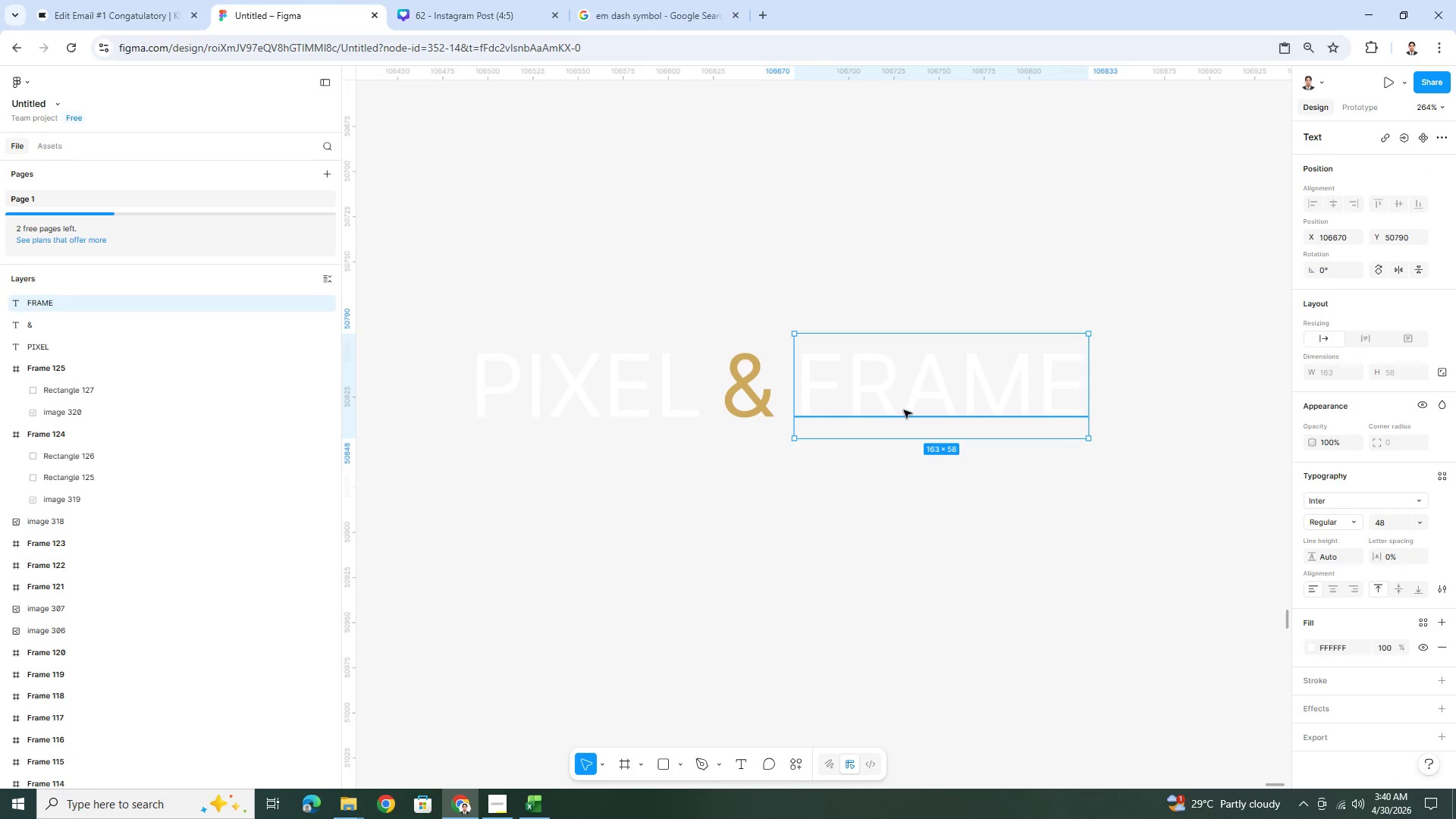 
key(Control+C)
 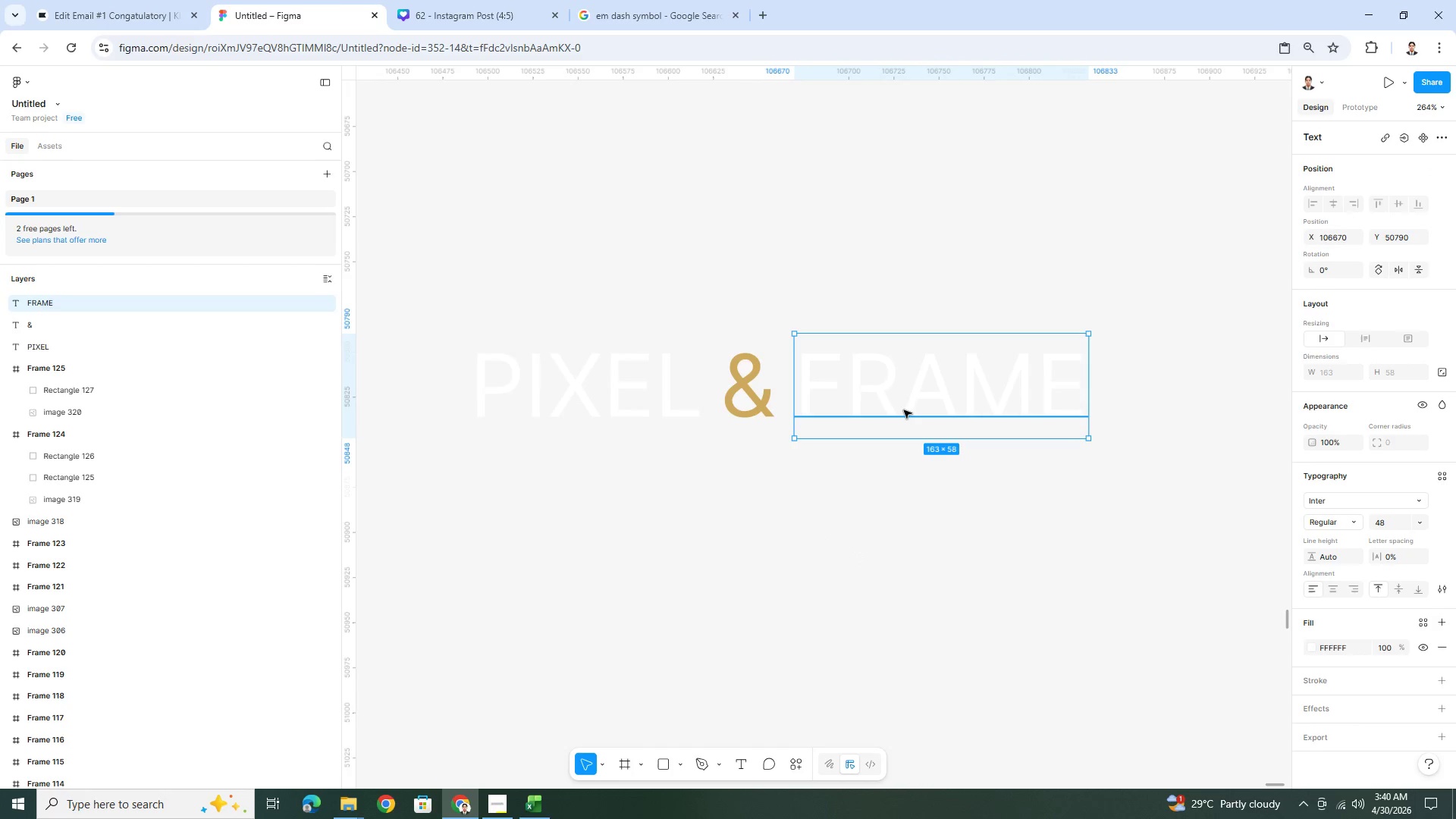 
key(Control+V)
 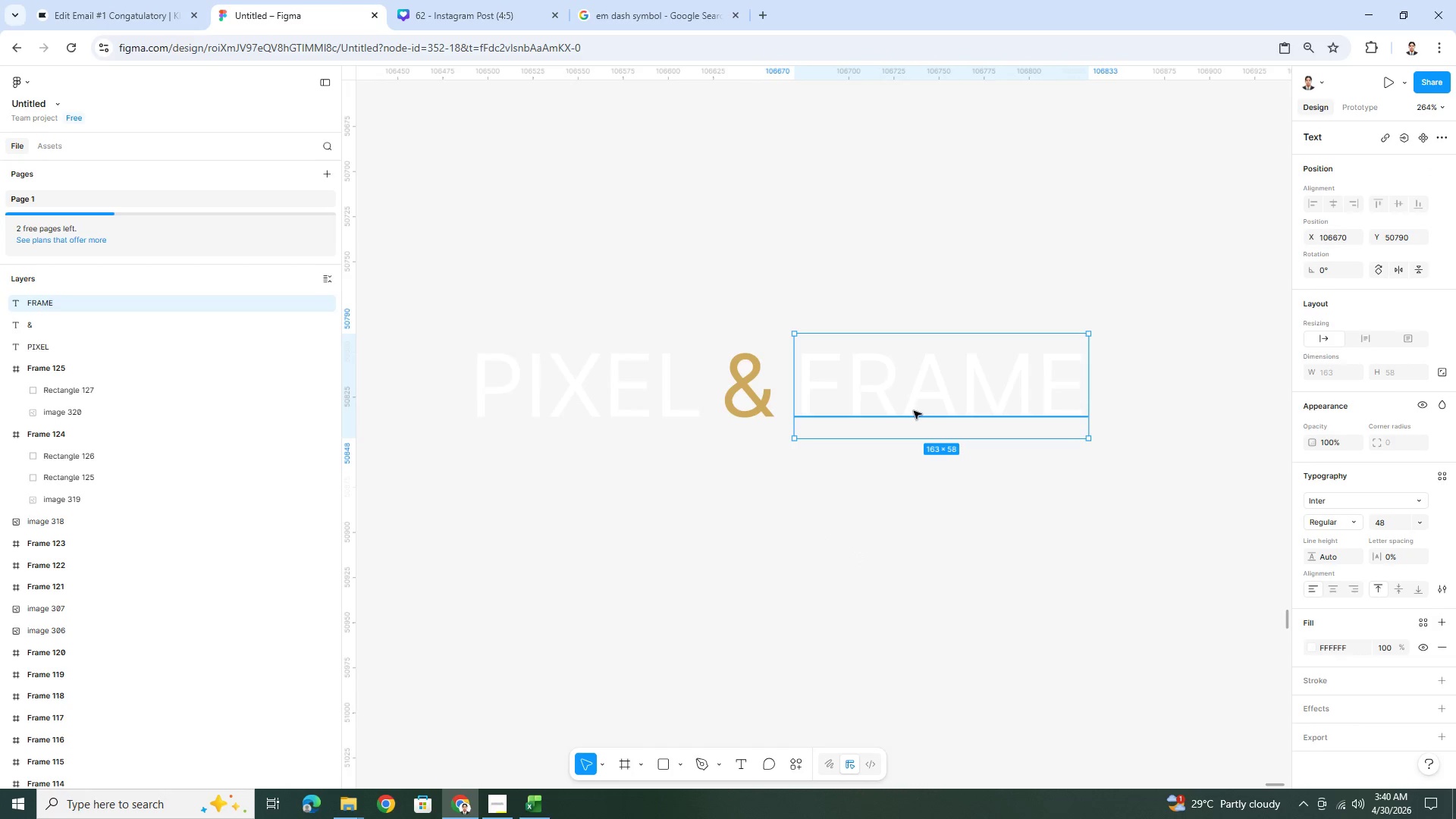 
left_click_drag(start_coordinate=[913, 410], to_coordinate=[722, 493])
 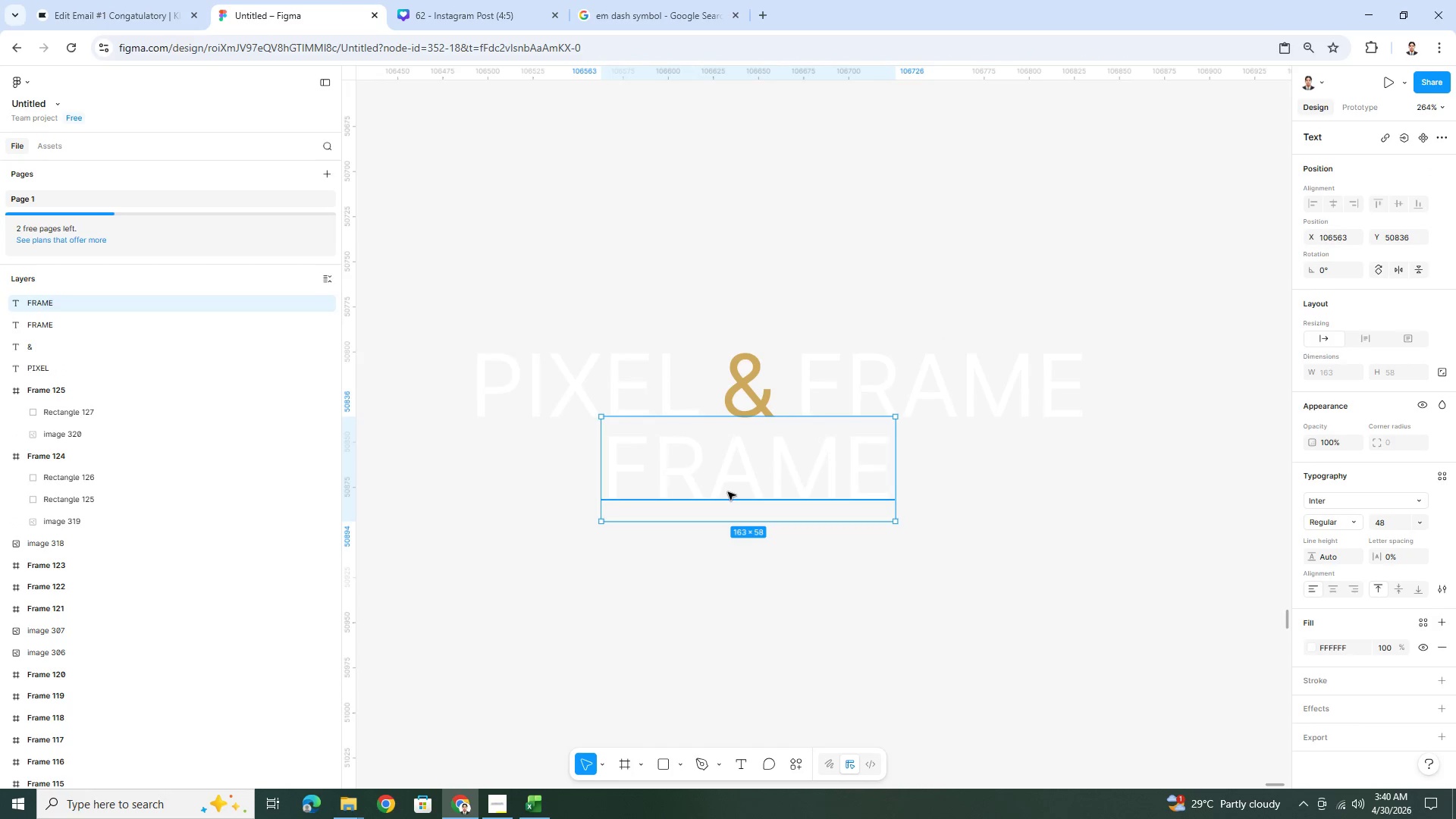 
double_click([727, 491])
 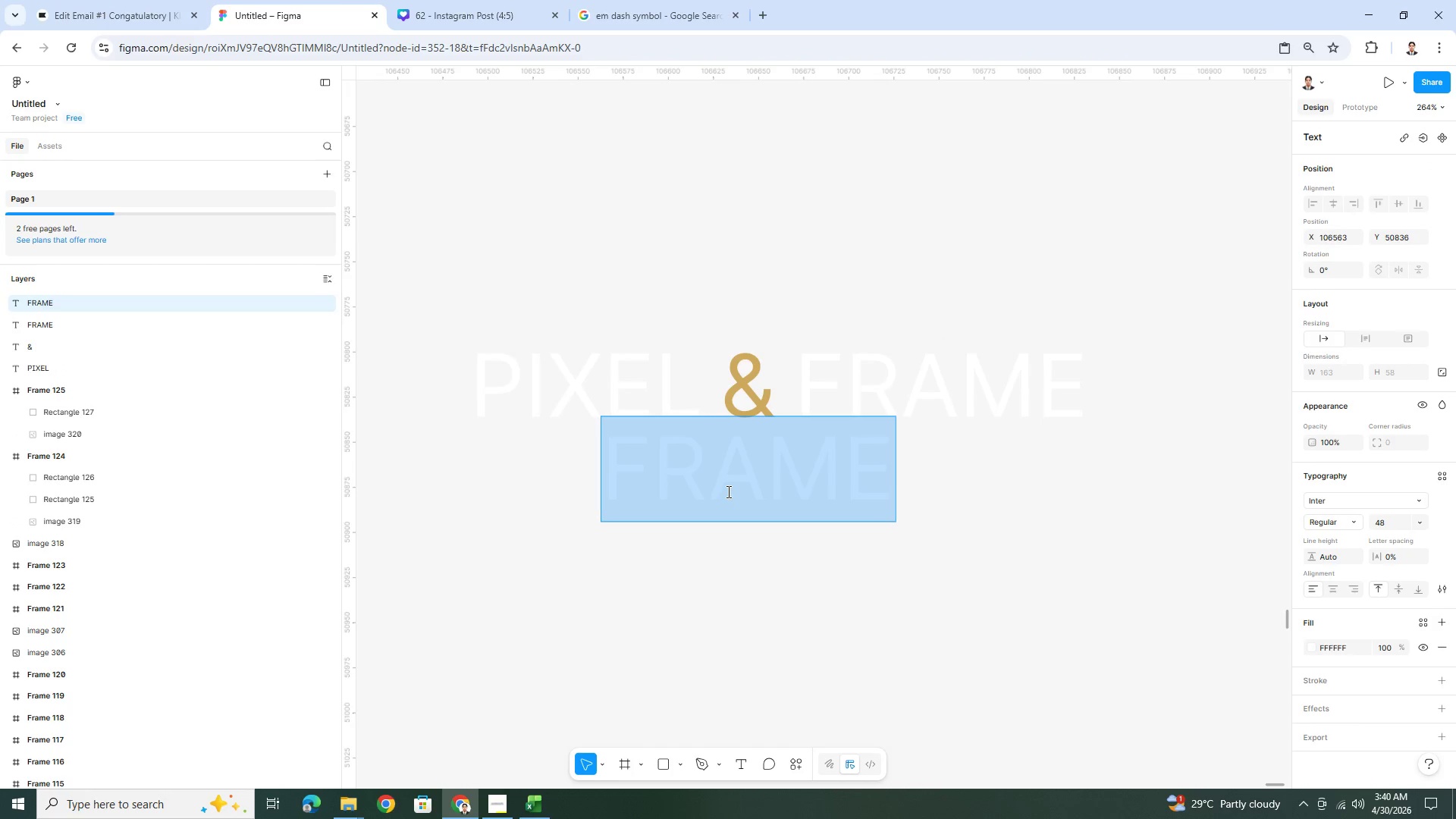 
type(STUDOP)
key(Backspace)
key(Backspace)
type(IO)
 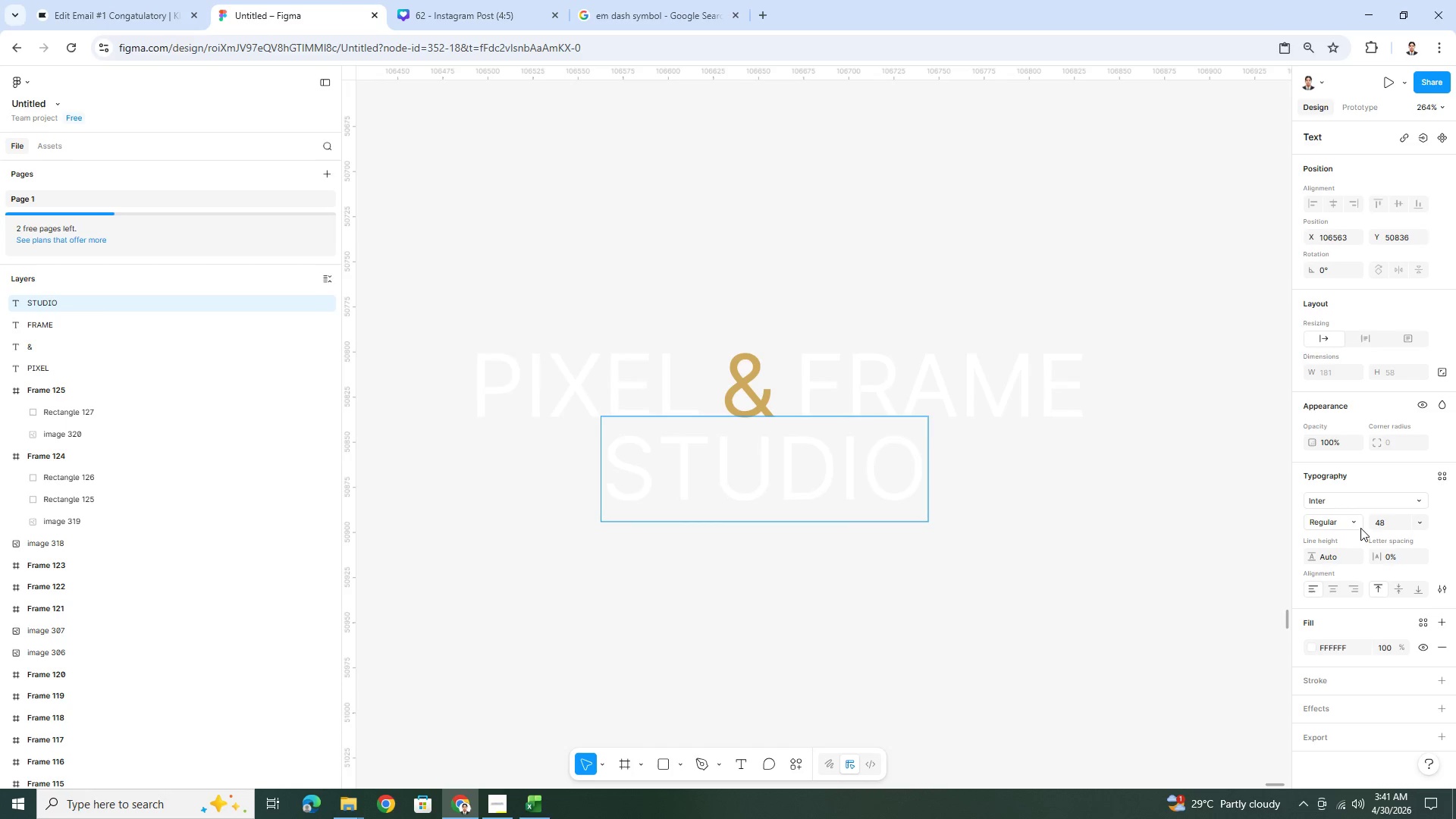 
left_click([1420, 524])
 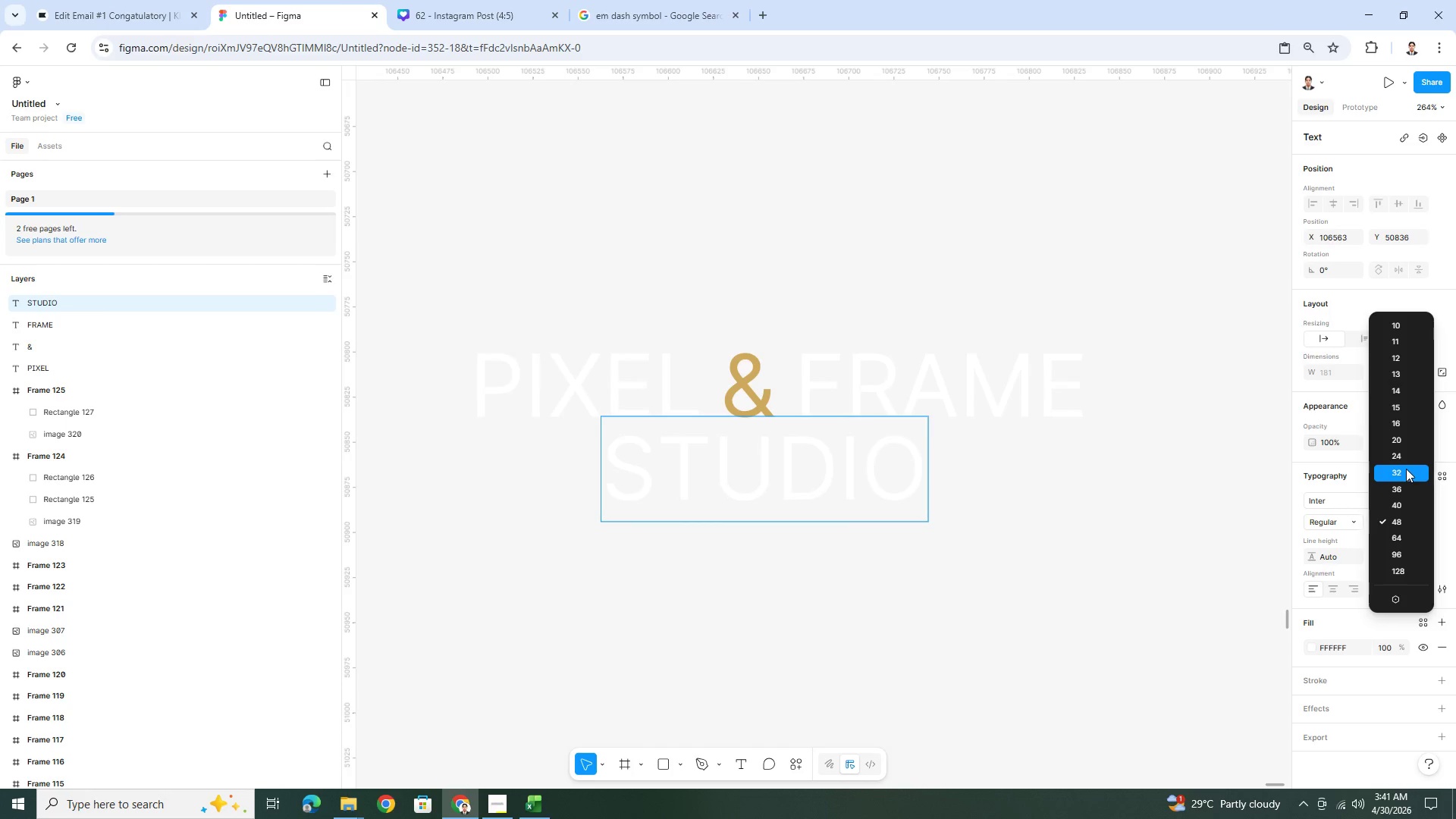 
left_click([1406, 468])
 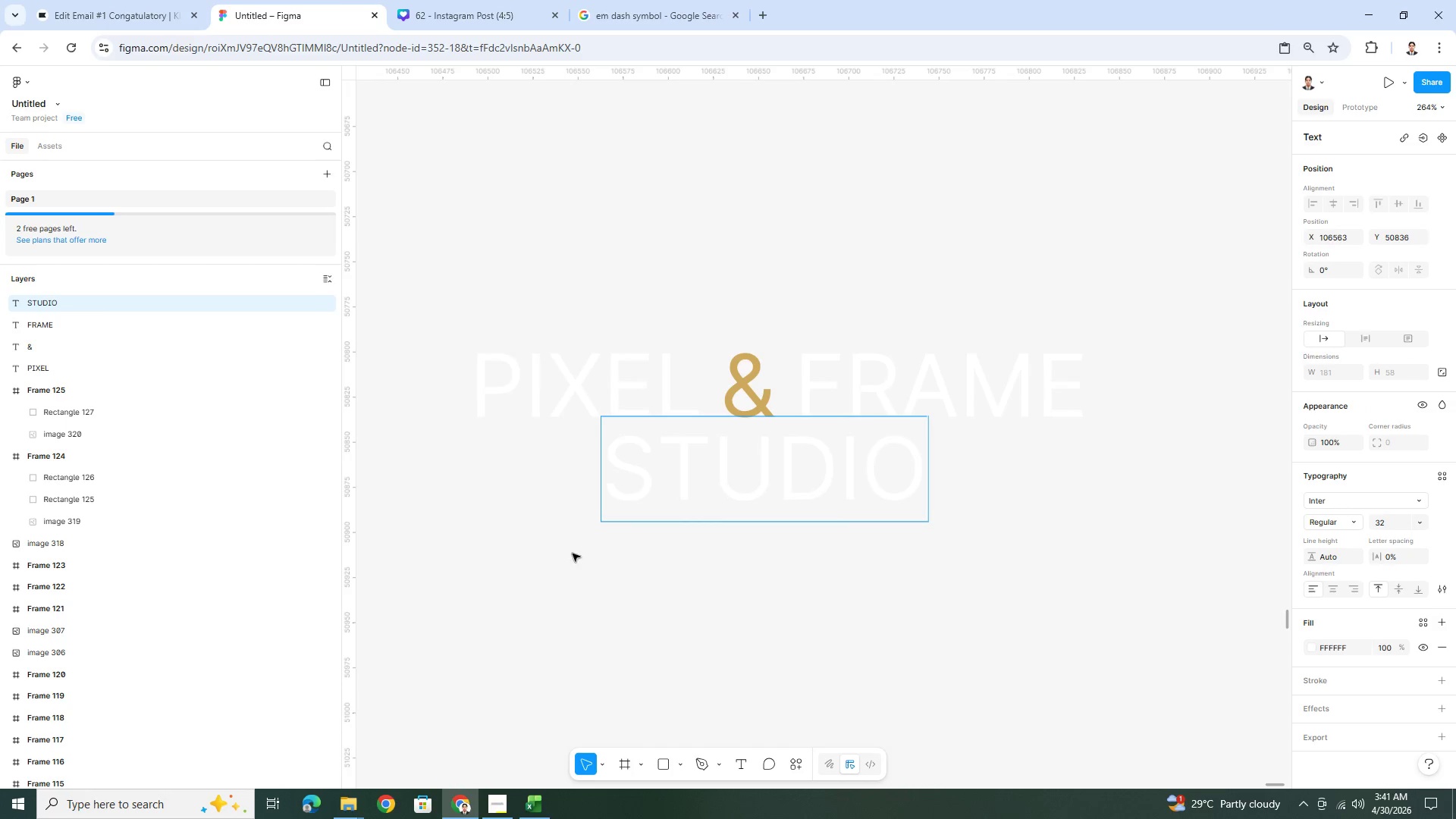 
double_click([705, 491])
 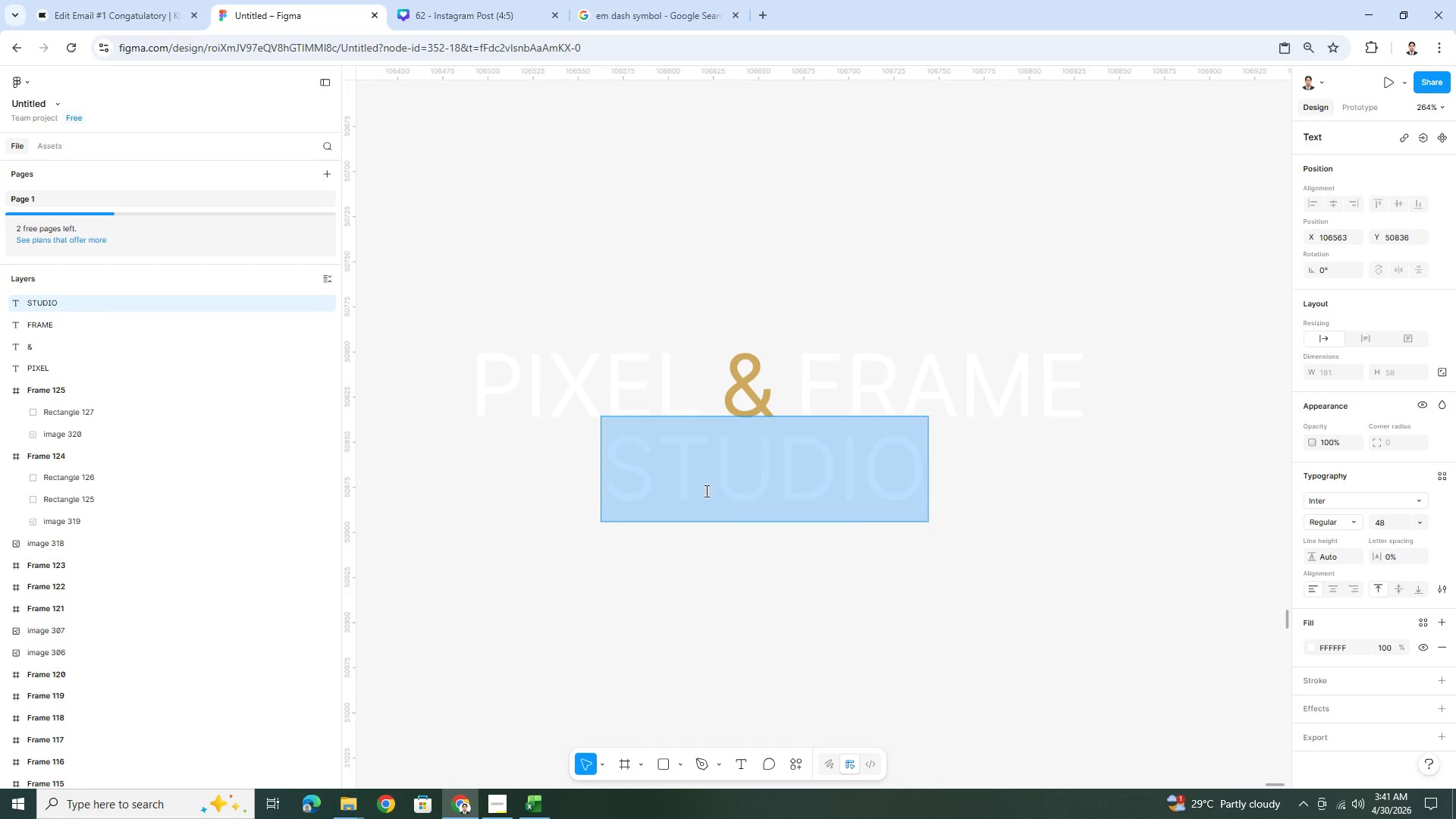 
triple_click([705, 491])
 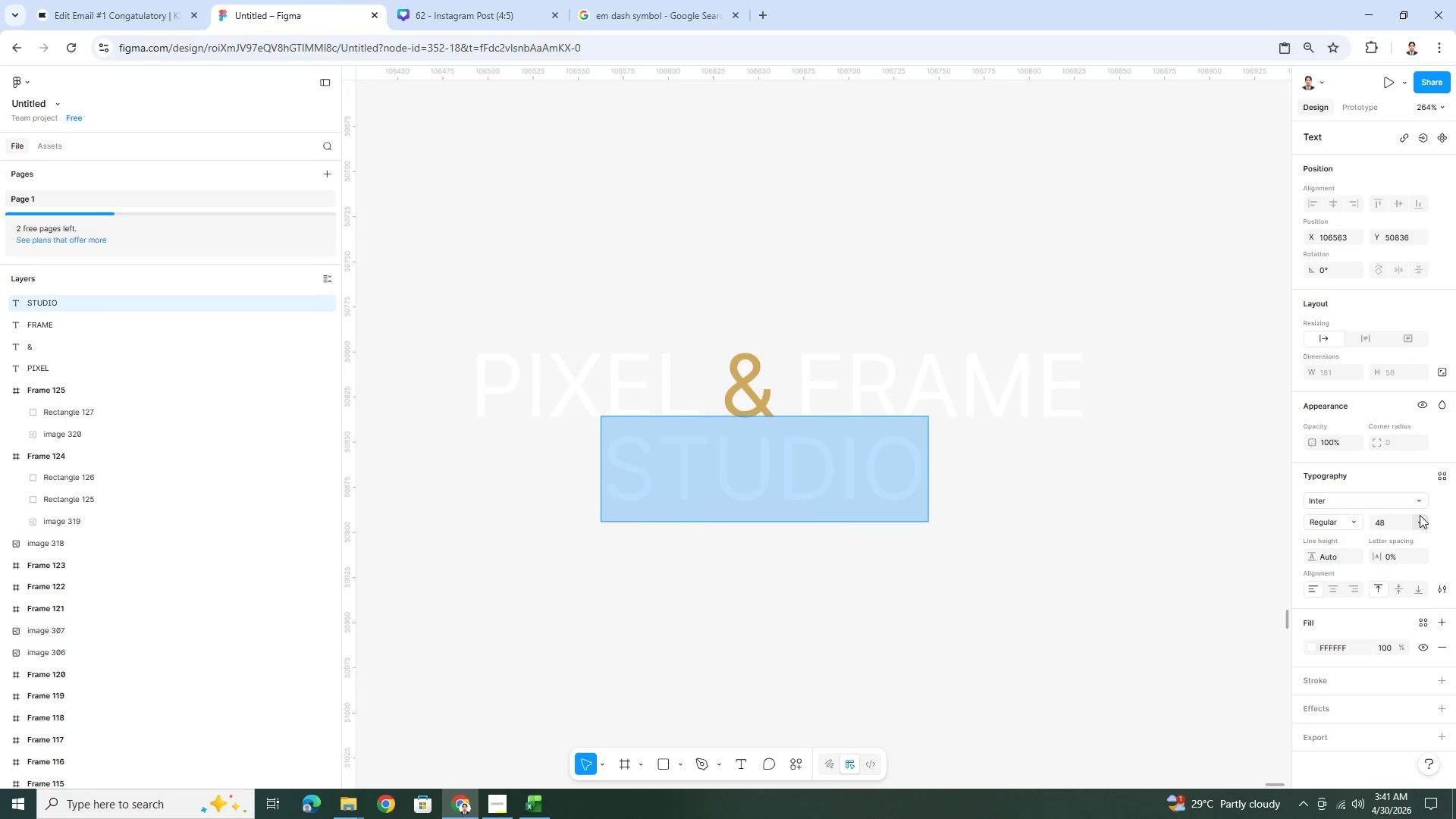 
left_click([1417, 519])
 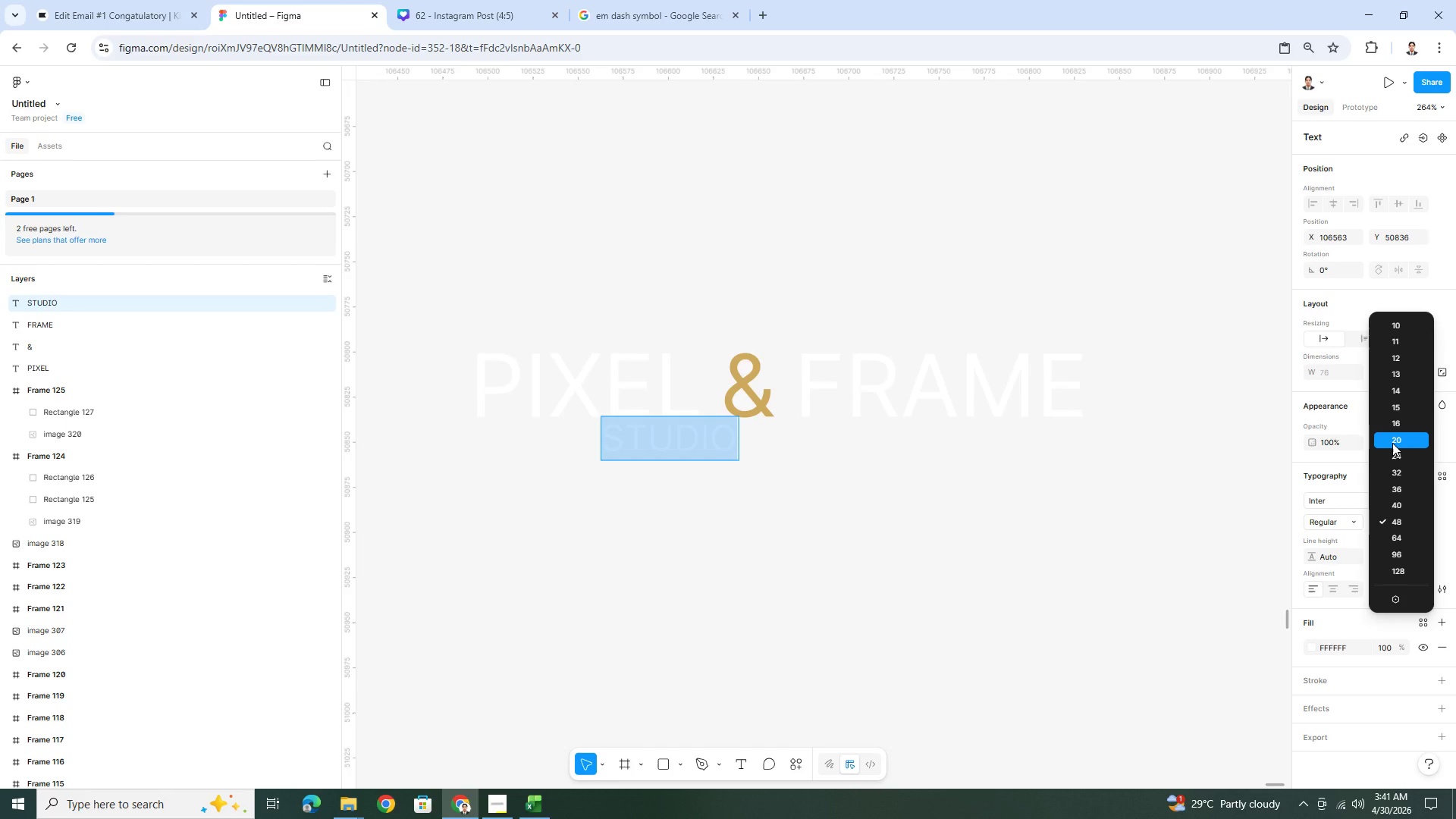 
wait(5.88)
 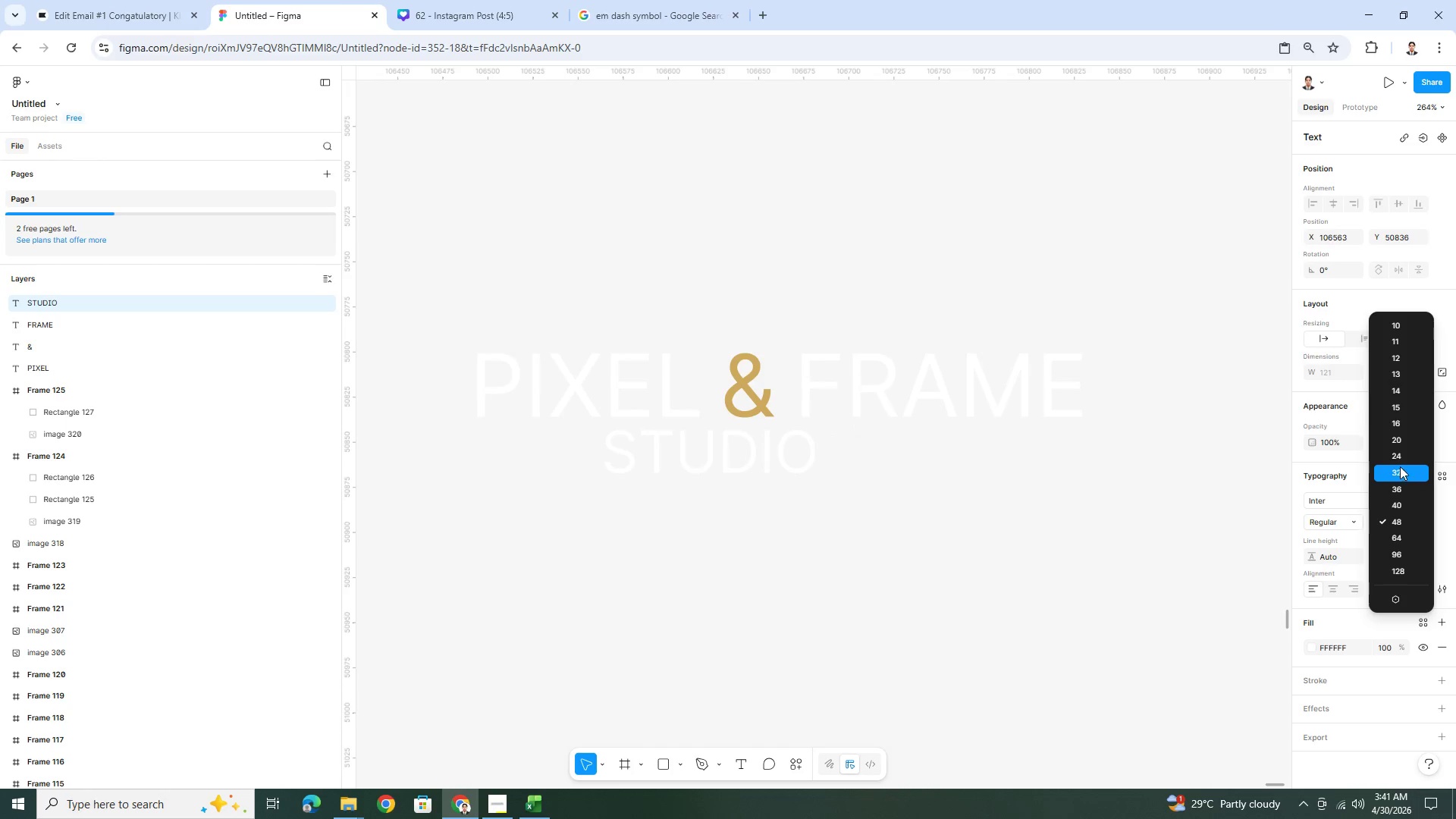 
left_click([1400, 455])
 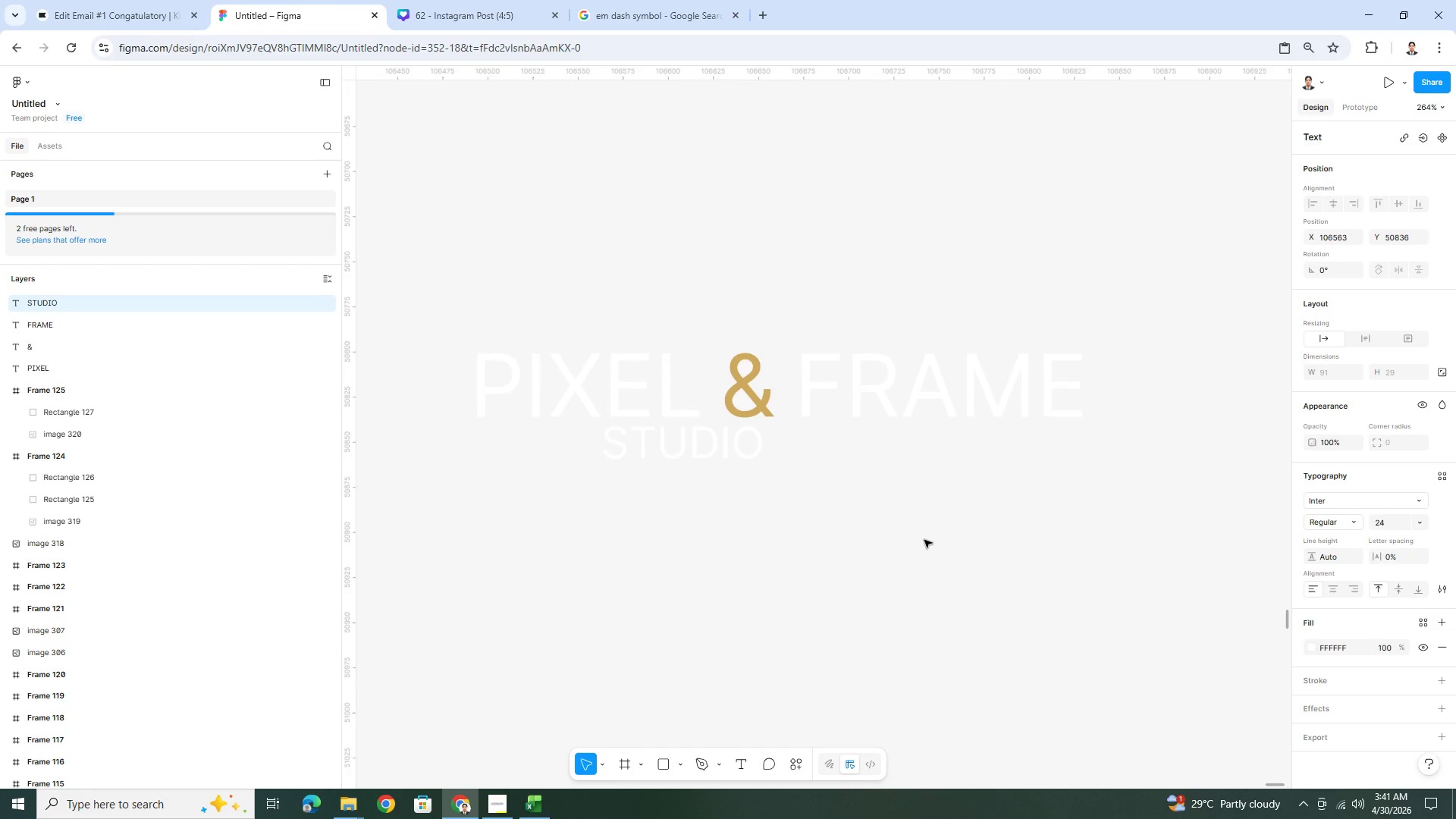 
left_click([924, 541])
 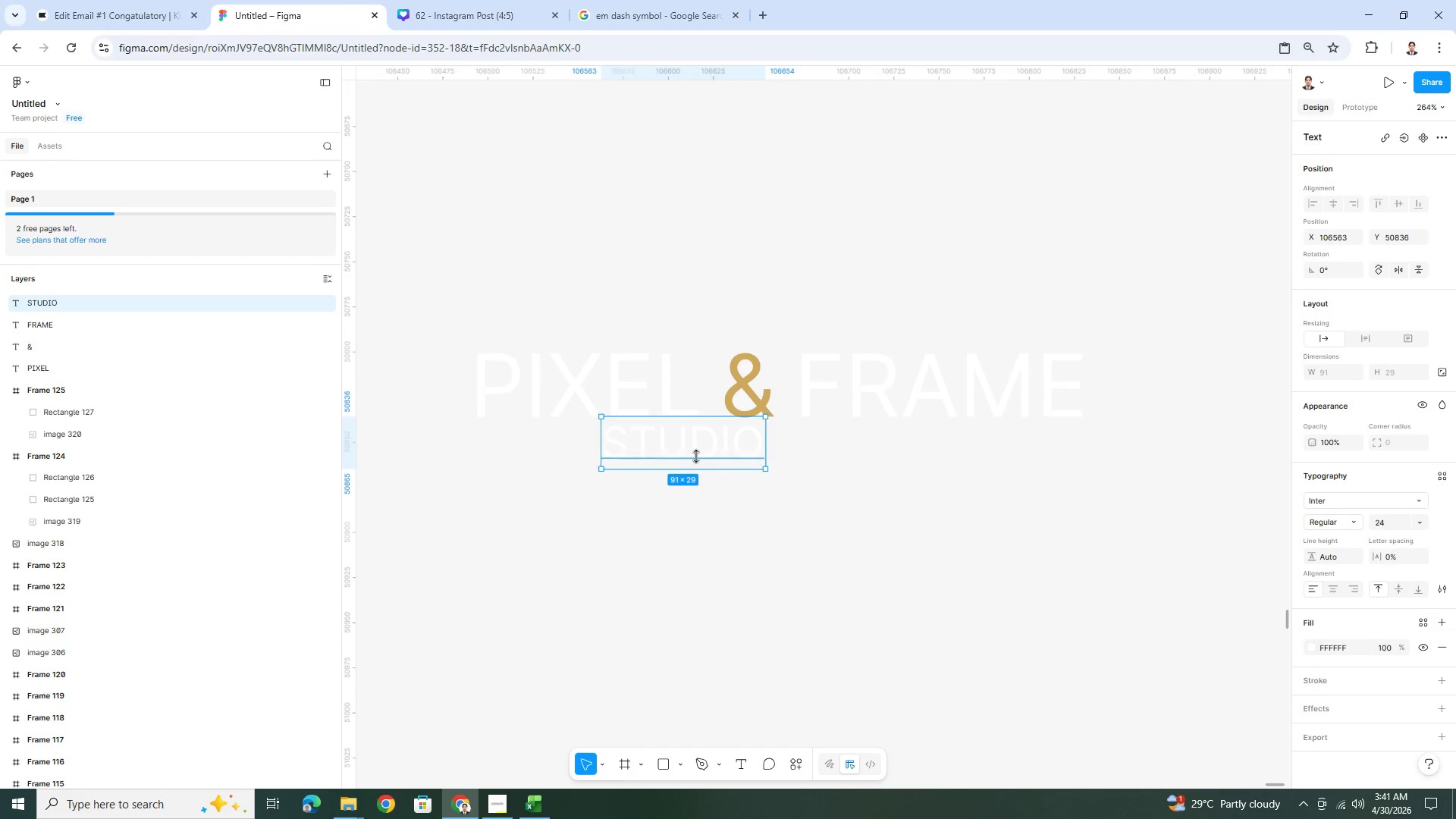 
left_click_drag(start_coordinate=[698, 444], to_coordinate=[762, 453])
 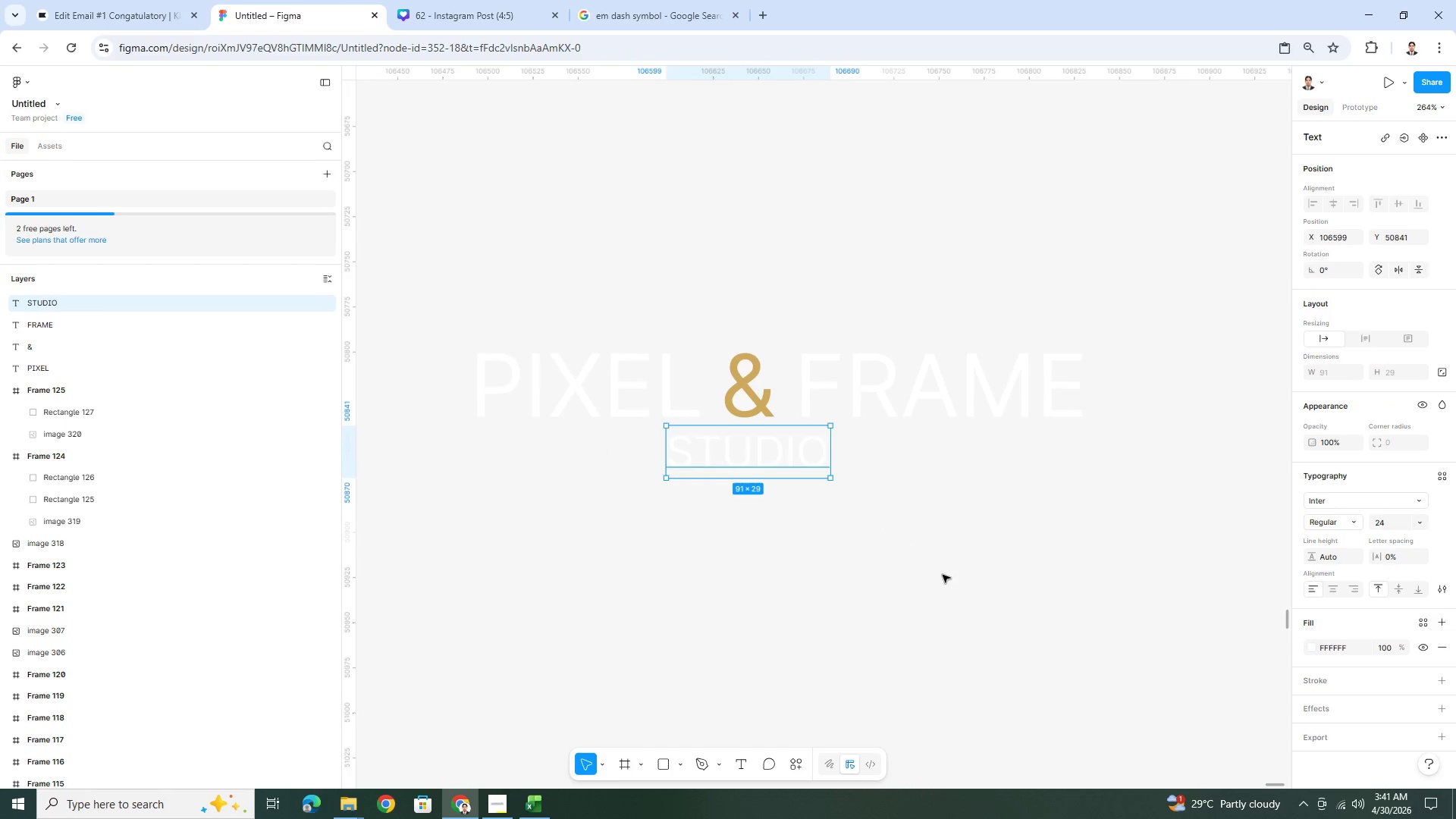 
left_click([942, 574])
 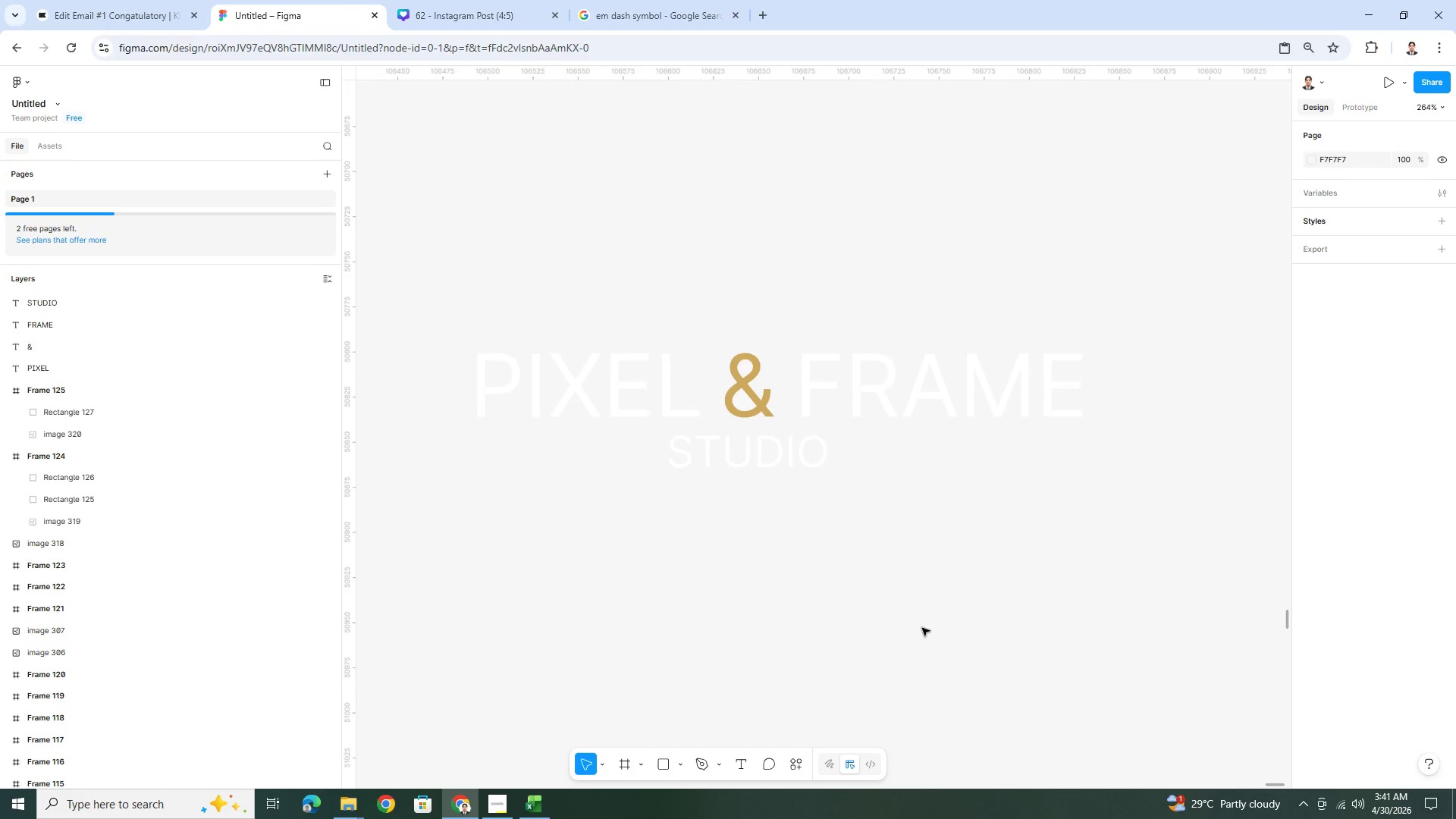 
left_click([804, 463])
 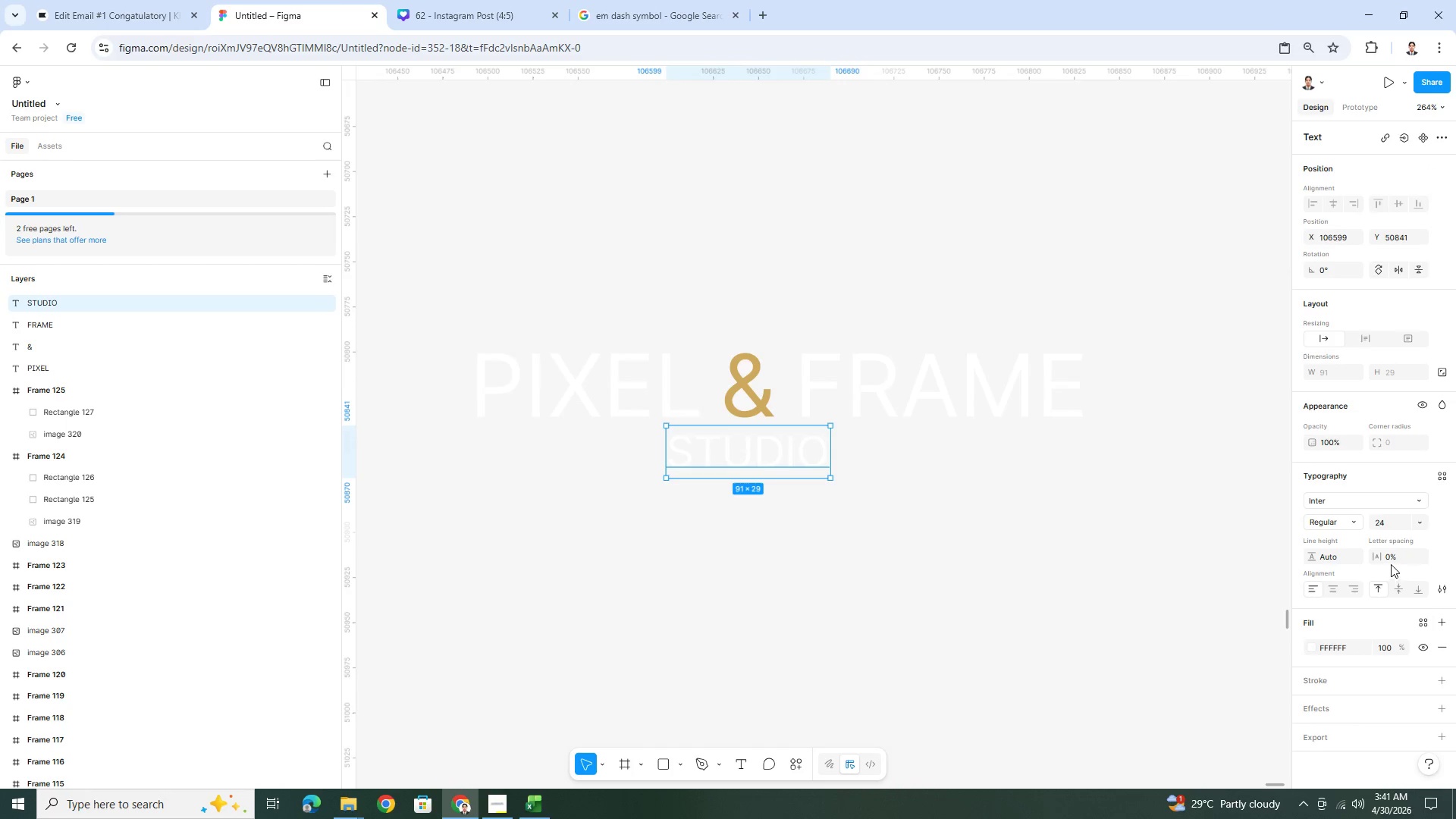 
left_click_drag(start_coordinate=[1381, 560], to_coordinate=[745, 422])
 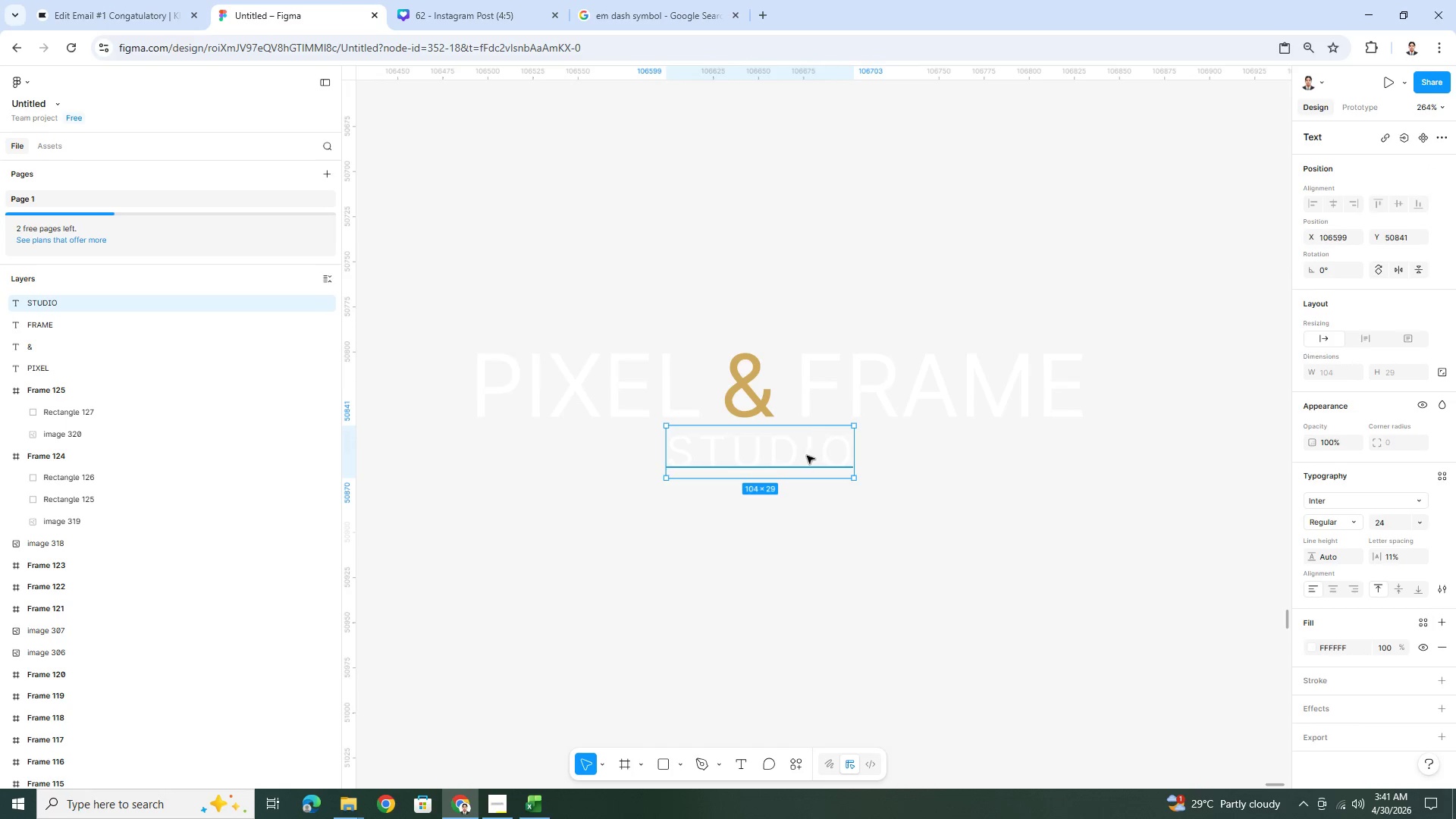 
left_click_drag(start_coordinate=[806, 455], to_coordinate=[795, 452])
 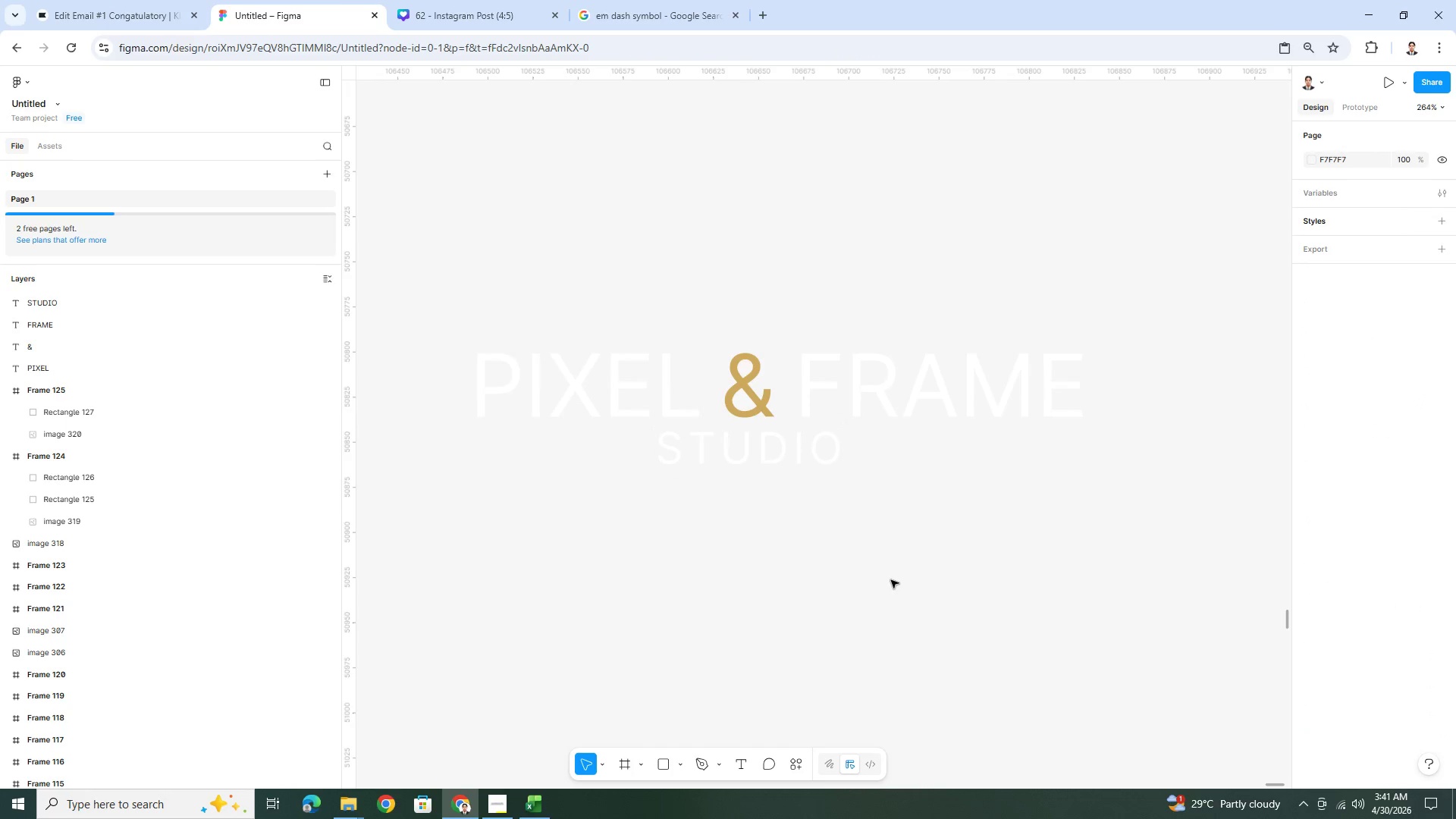 
hold_key(key=ControlLeft, duration=0.31)
scroll: coordinate [888, 580], scroll_direction: down, amount: 3.0
 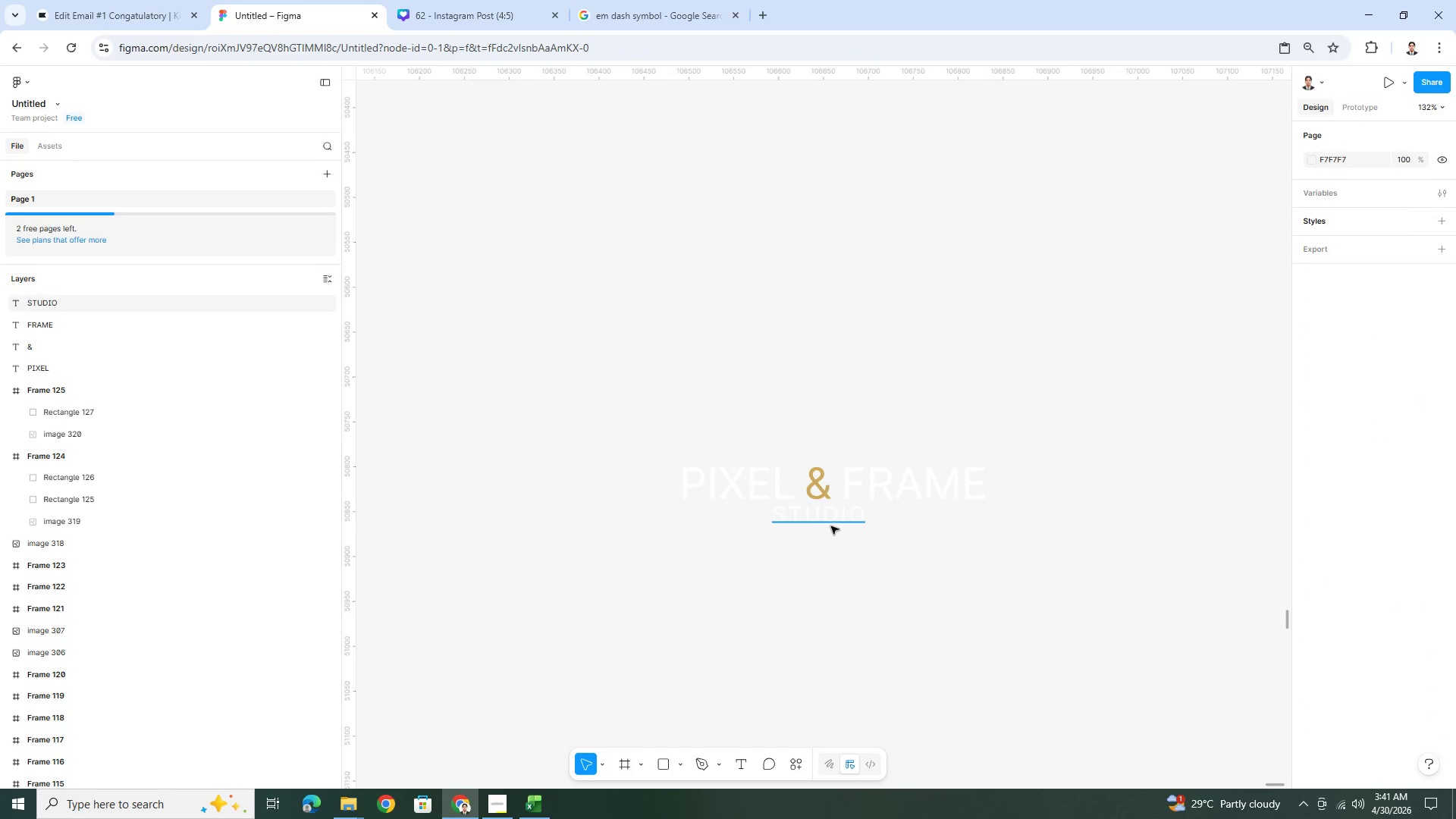 
left_click_drag(start_coordinate=[833, 520], to_coordinate=[834, 526])
 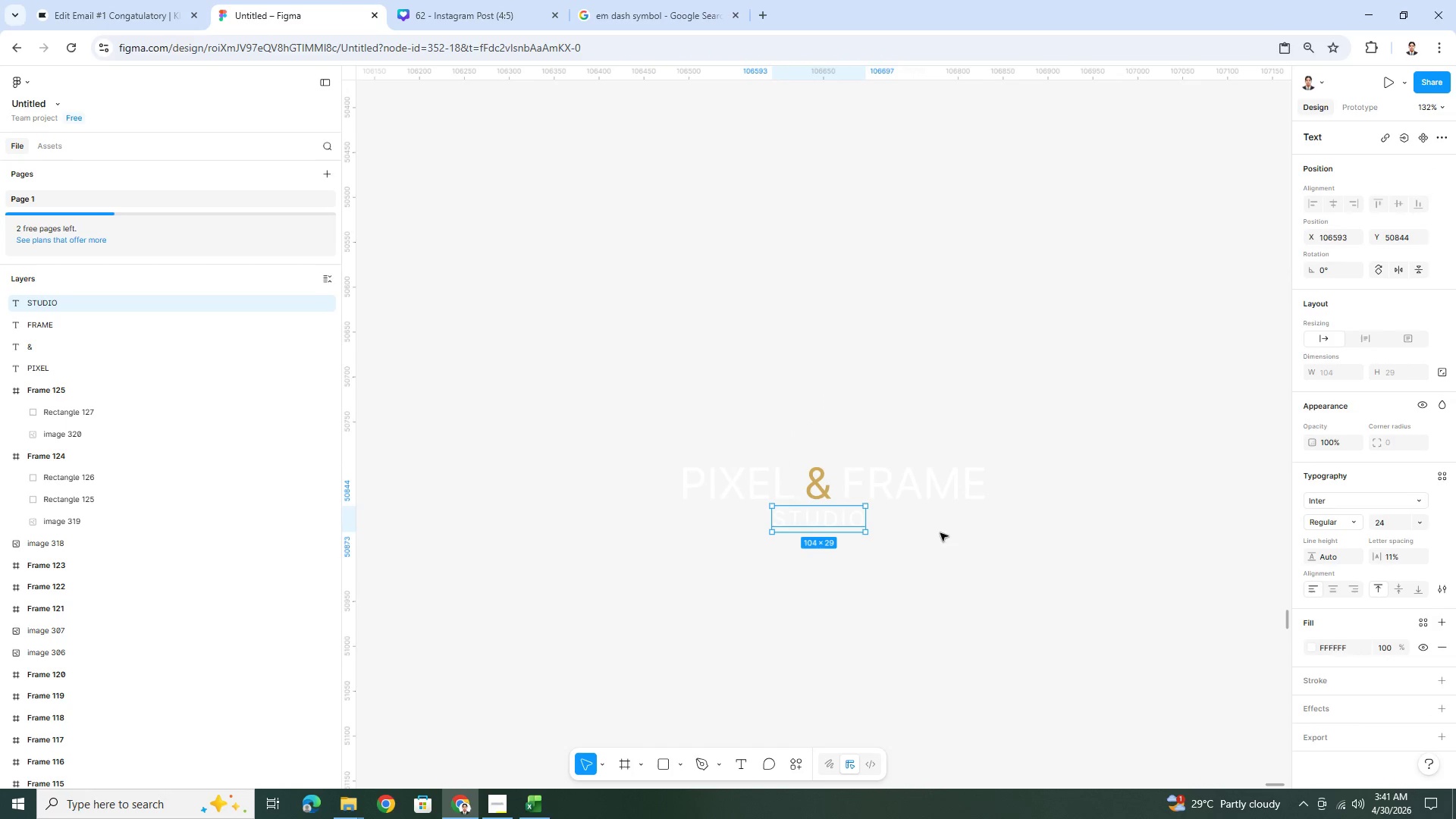 
hold_key(key=ControlLeft, duration=0.59)
scroll: coordinate [918, 547], scroll_direction: up, amount: 3.0
 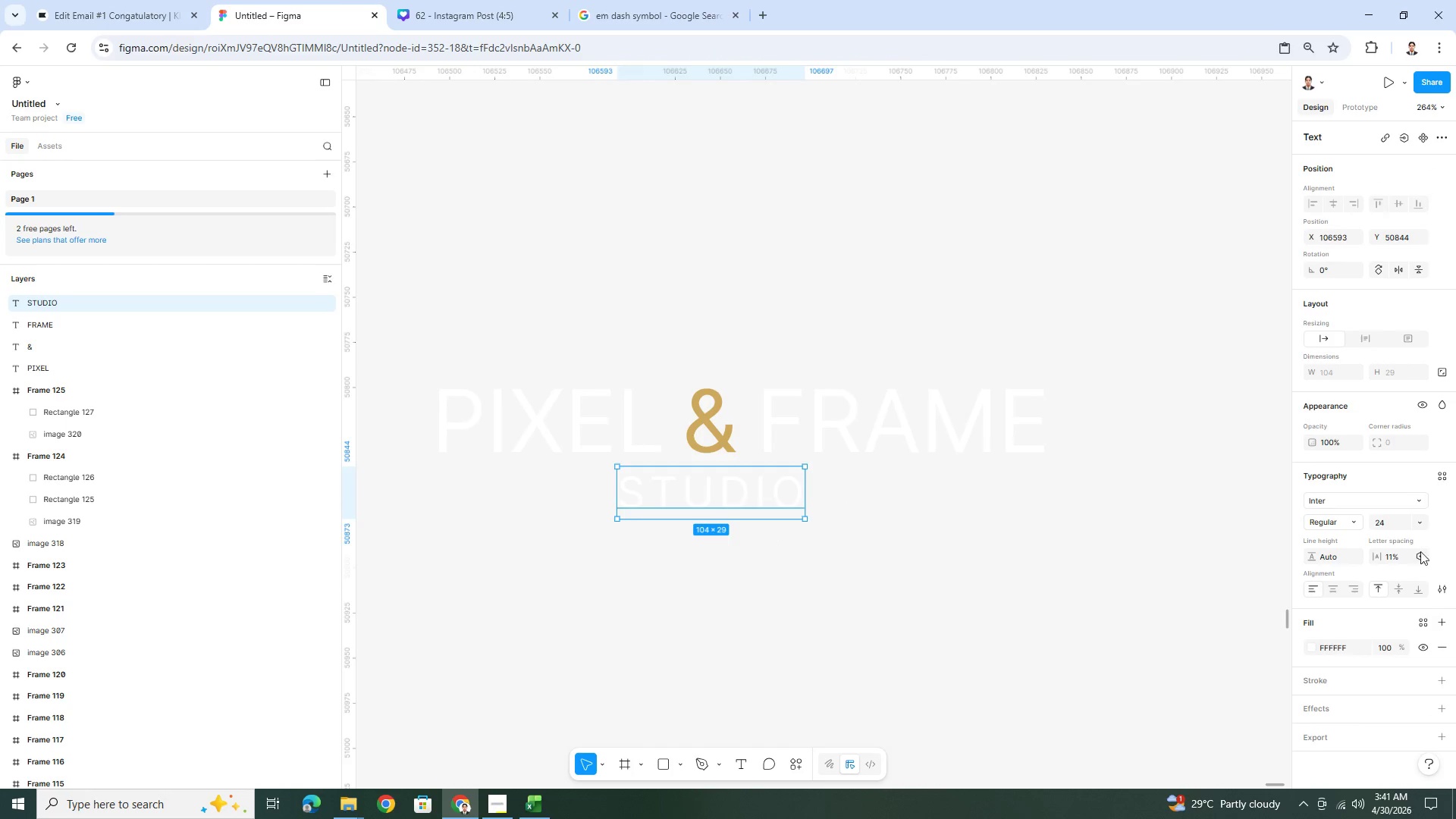 
left_click([1416, 524])
 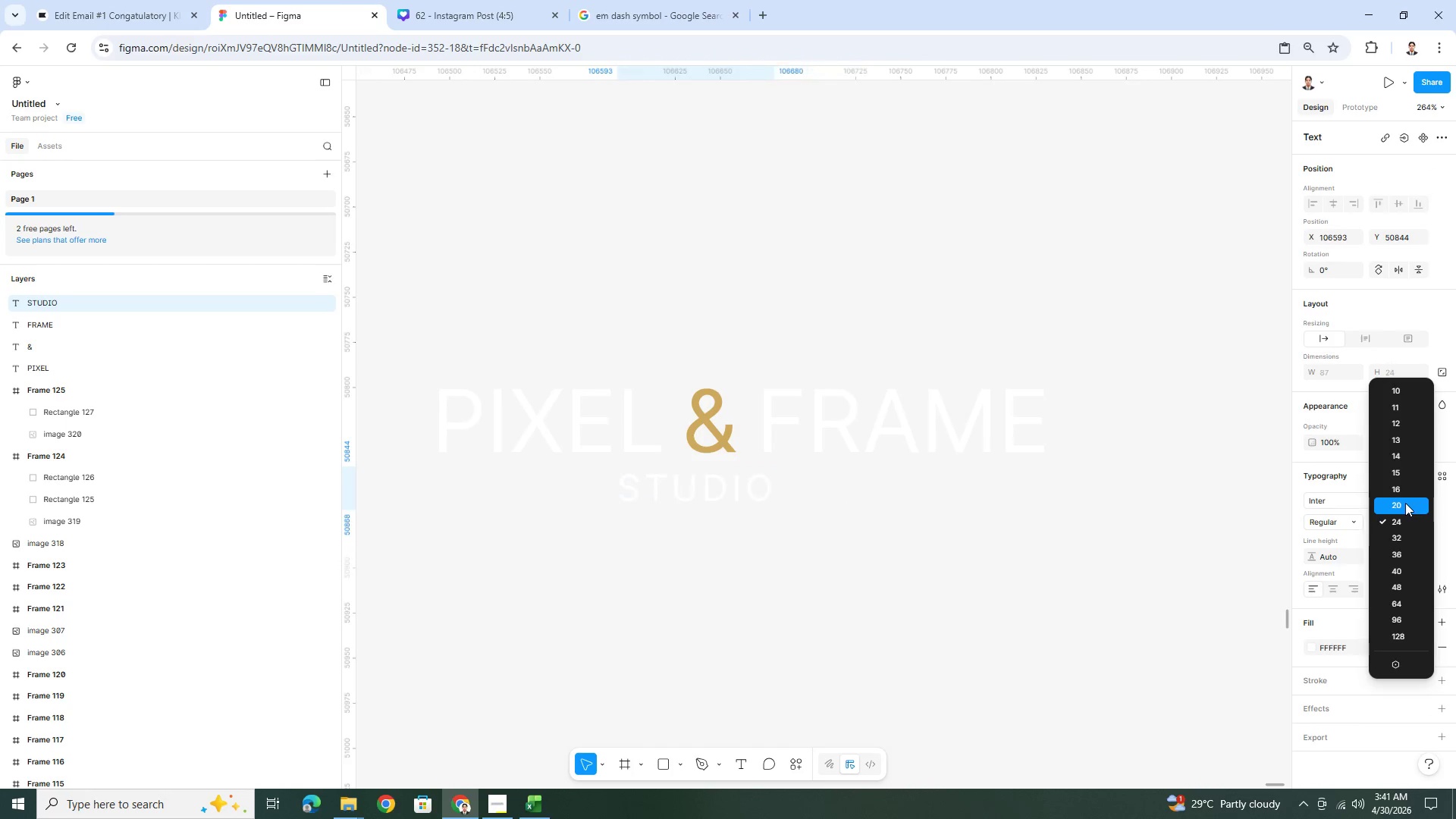 
left_click([1405, 503])
 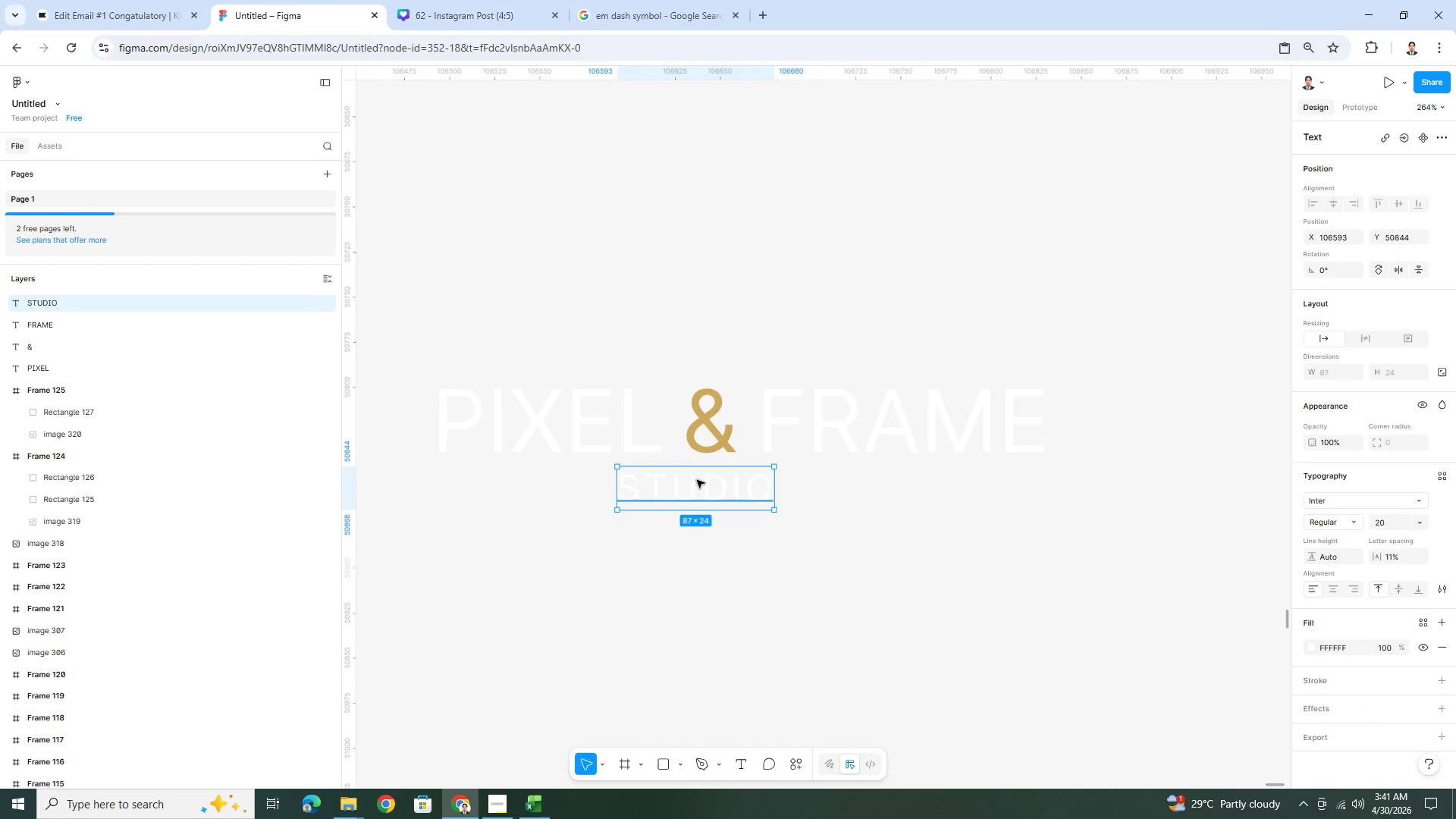 
left_click_drag(start_coordinate=[696, 485], to_coordinate=[711, 485])
 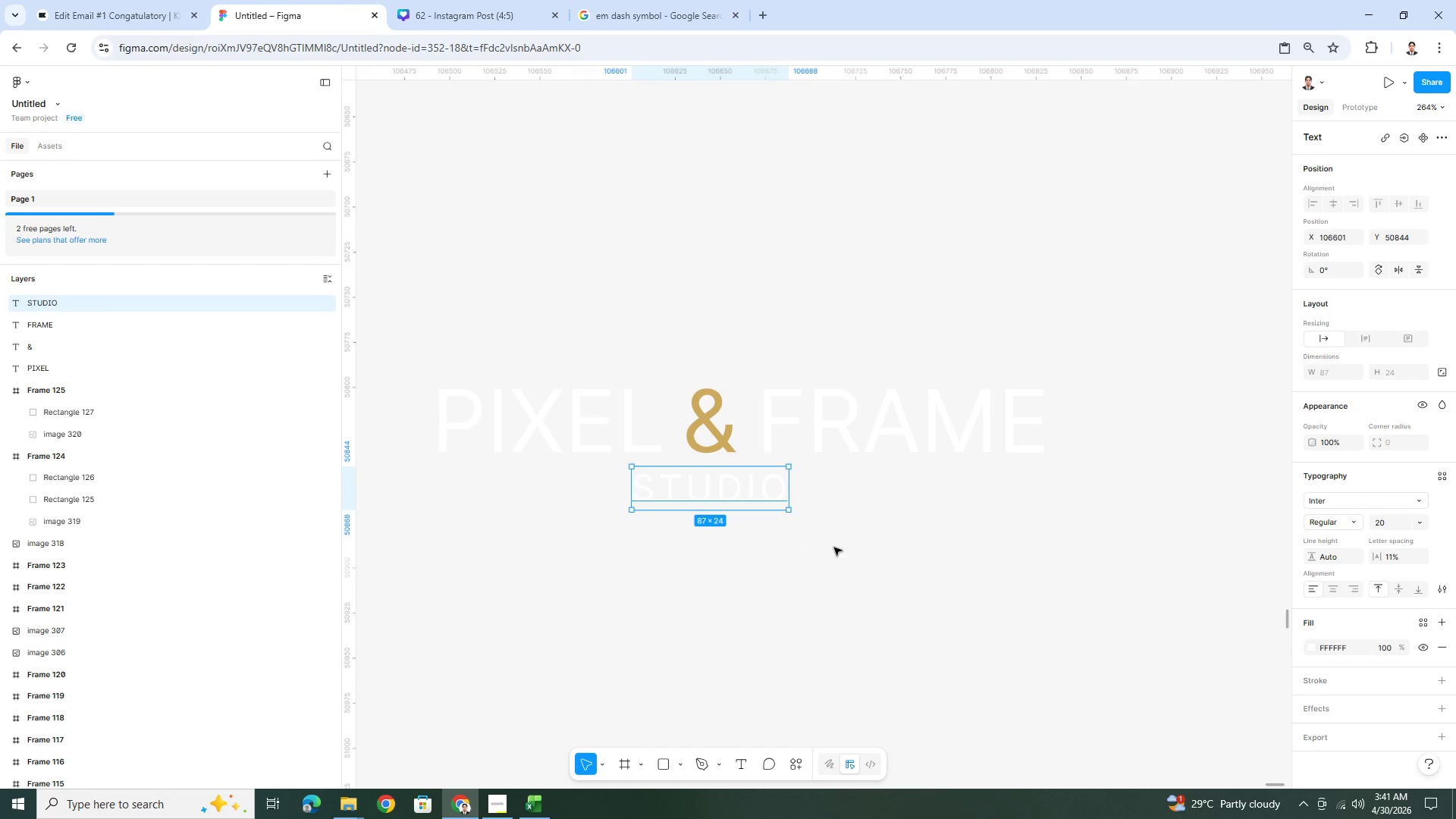 
left_click([833, 547])
 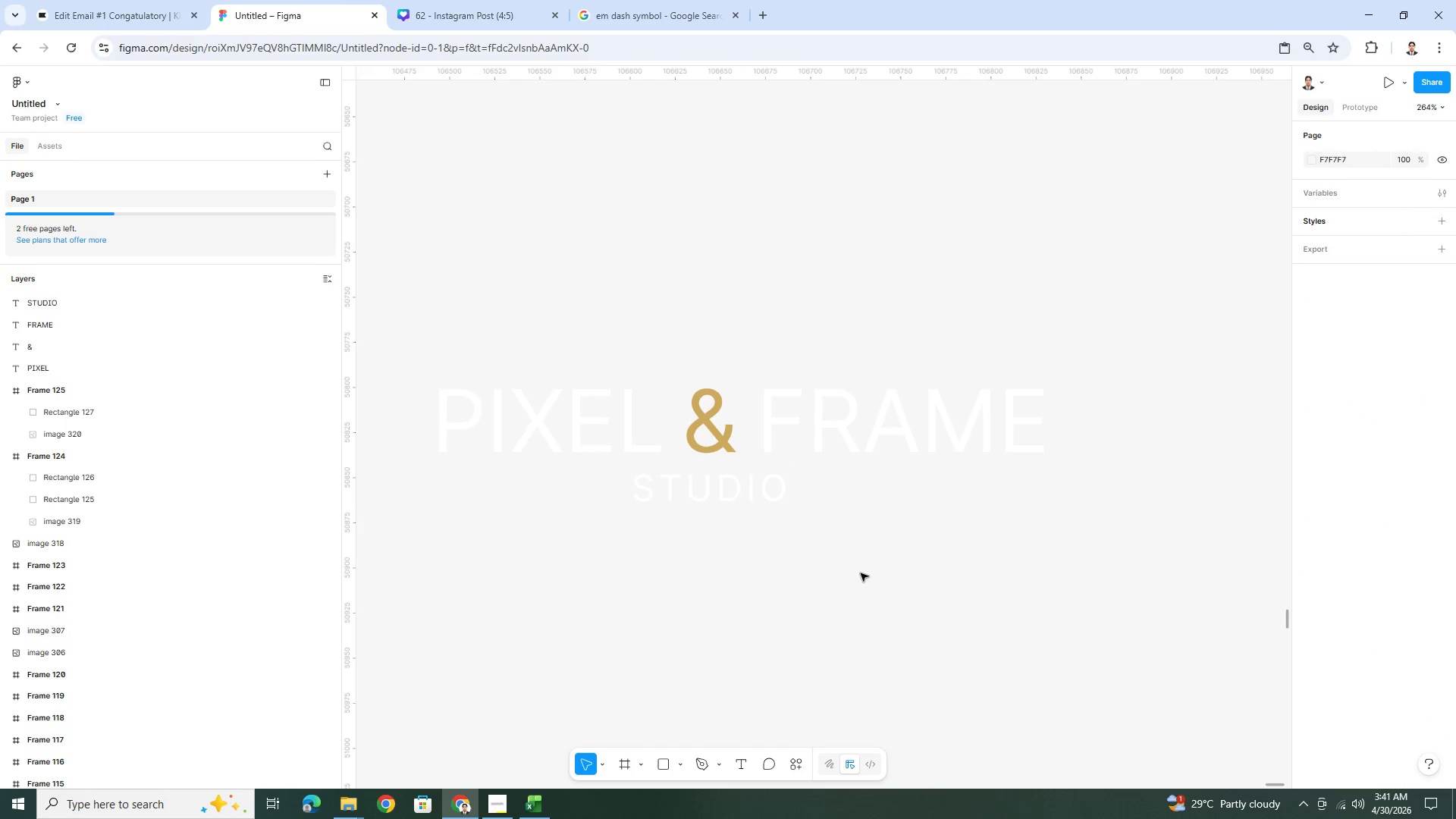 
hold_key(key=ControlLeft, duration=0.36)
scroll: coordinate [861, 573], scroll_direction: down, amount: 3.0
 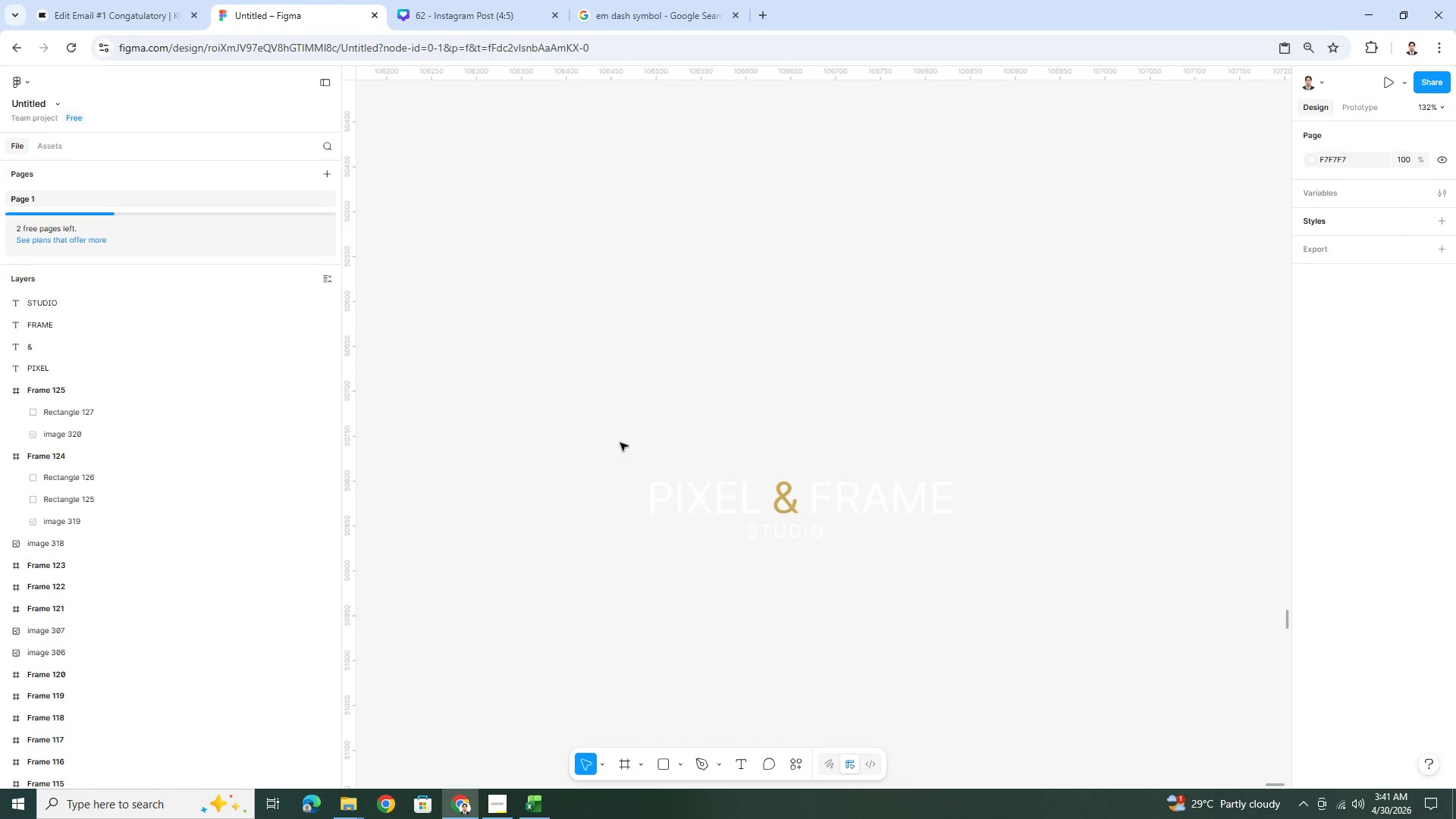 
left_click_drag(start_coordinate=[620, 442], to_coordinate=[984, 556])
 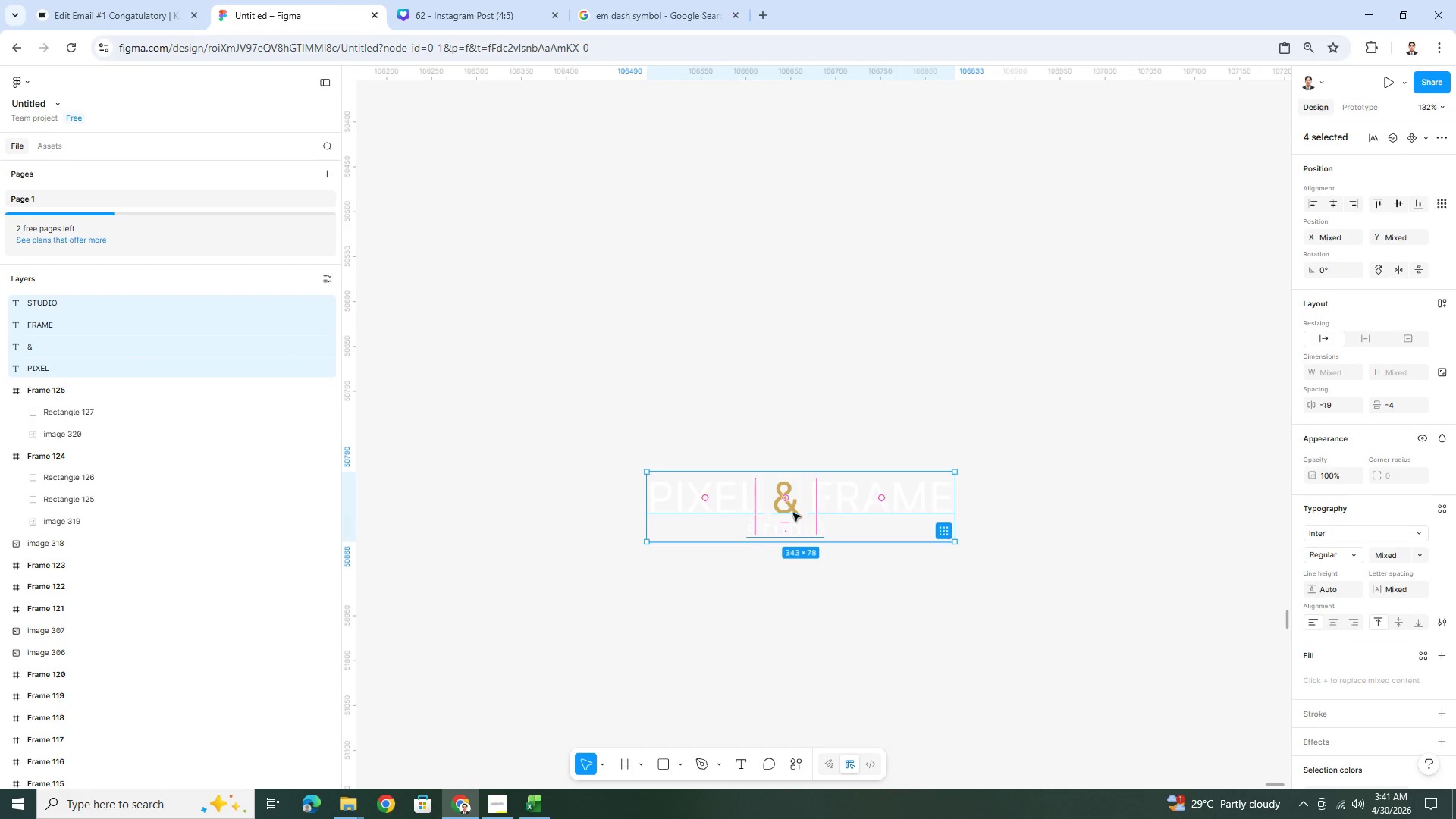 
right_click([792, 511])
 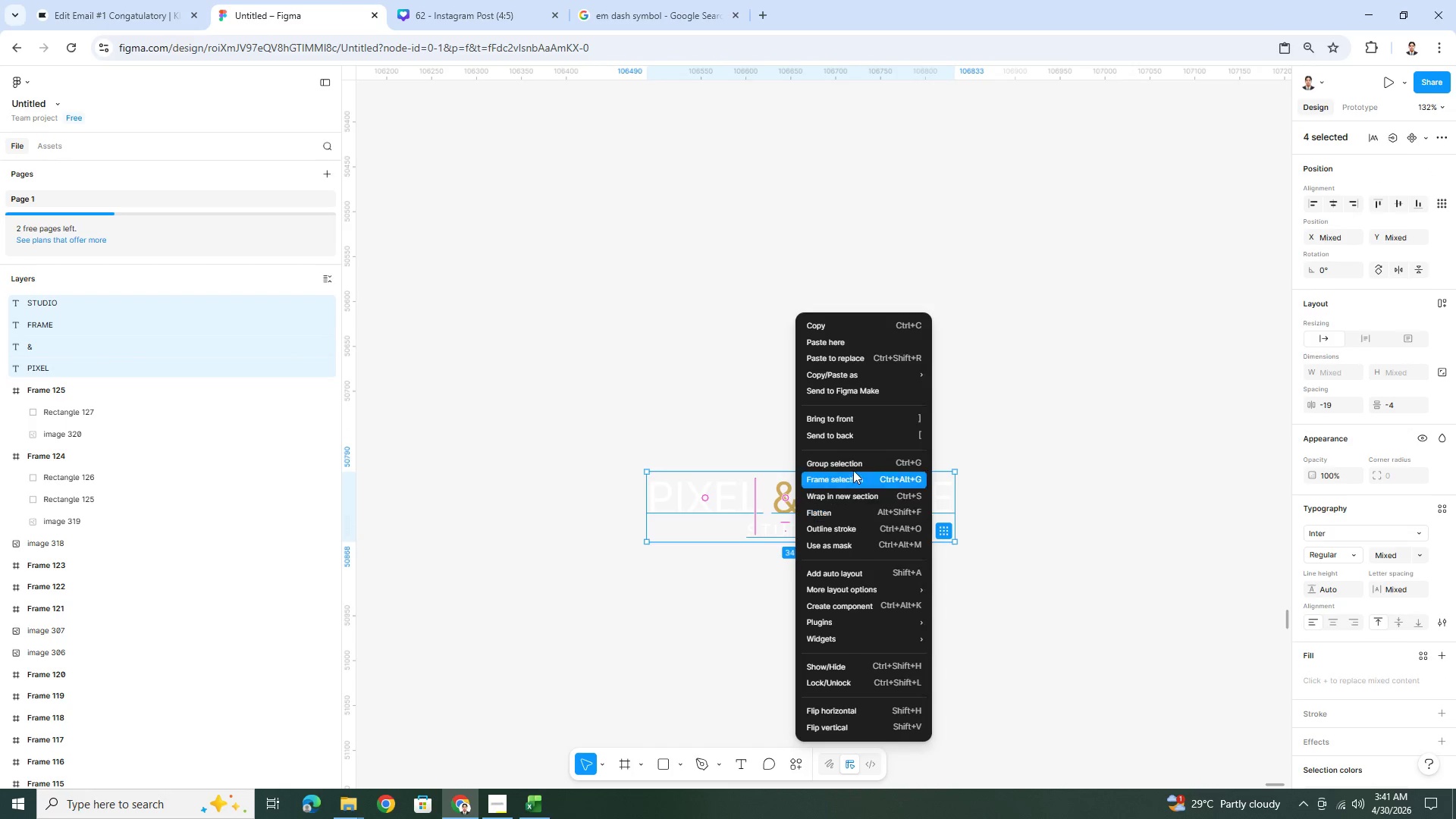 
left_click([857, 482])
 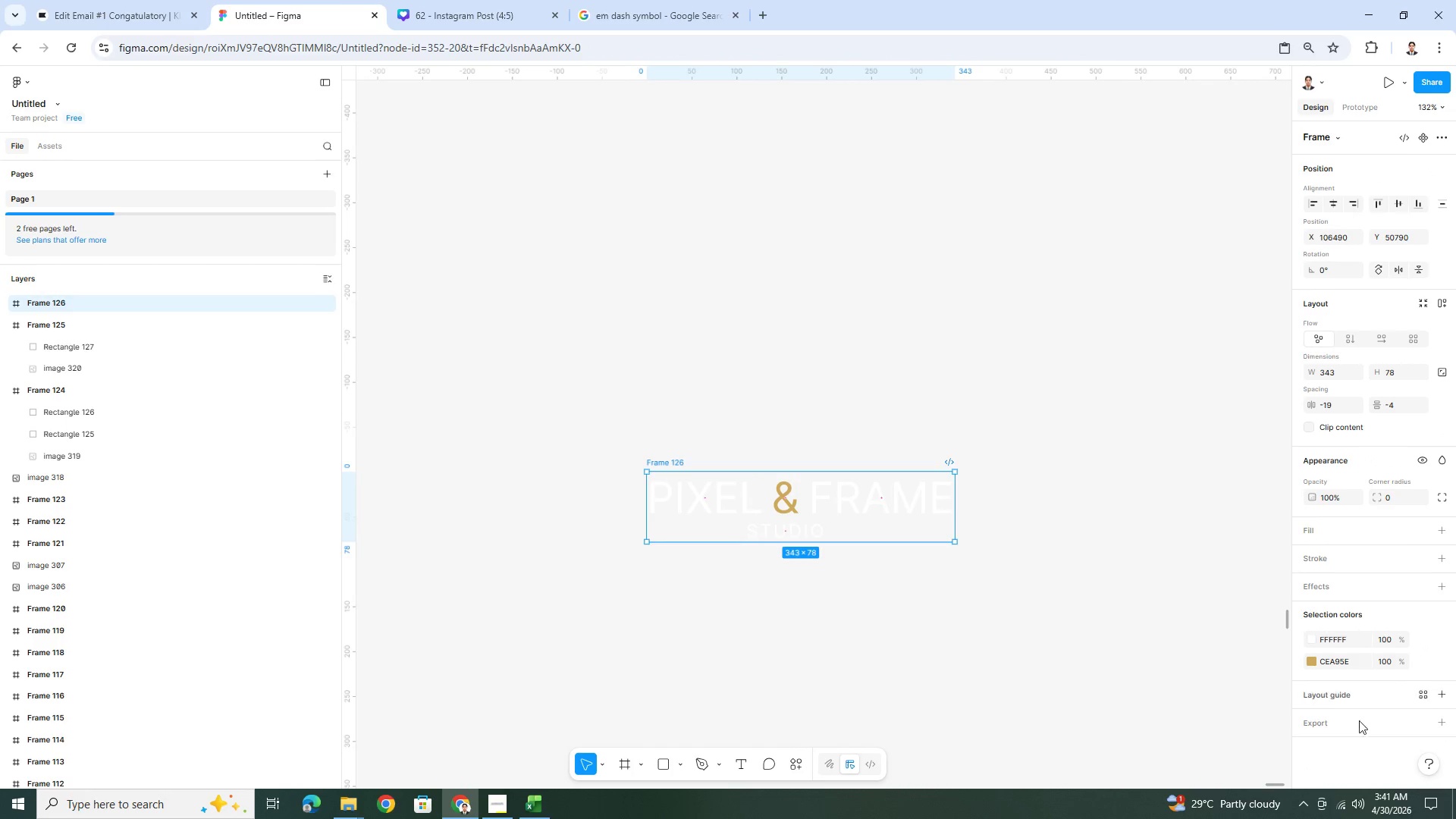 
left_click([1370, 728])
 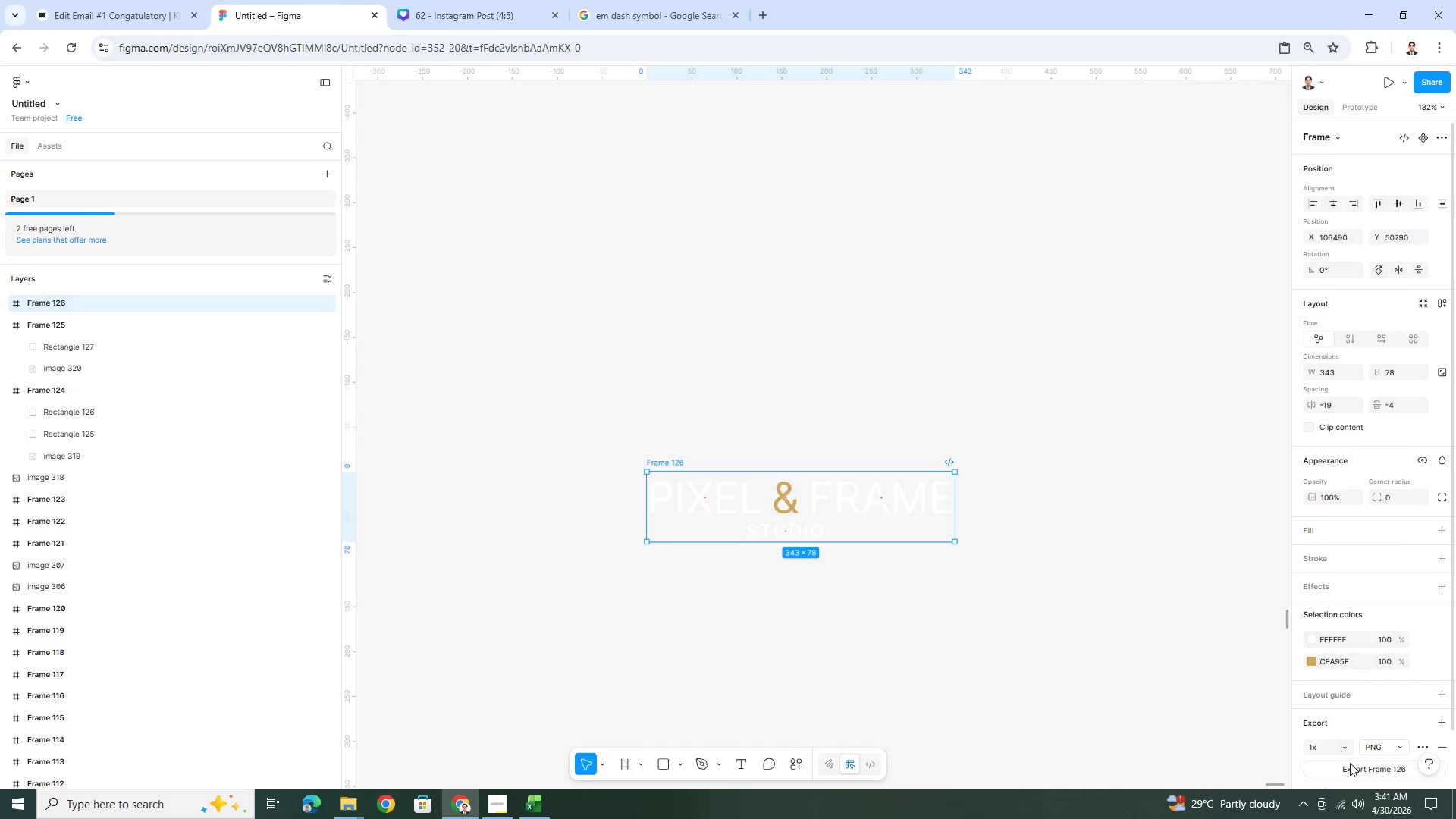 
left_click([1348, 767])
 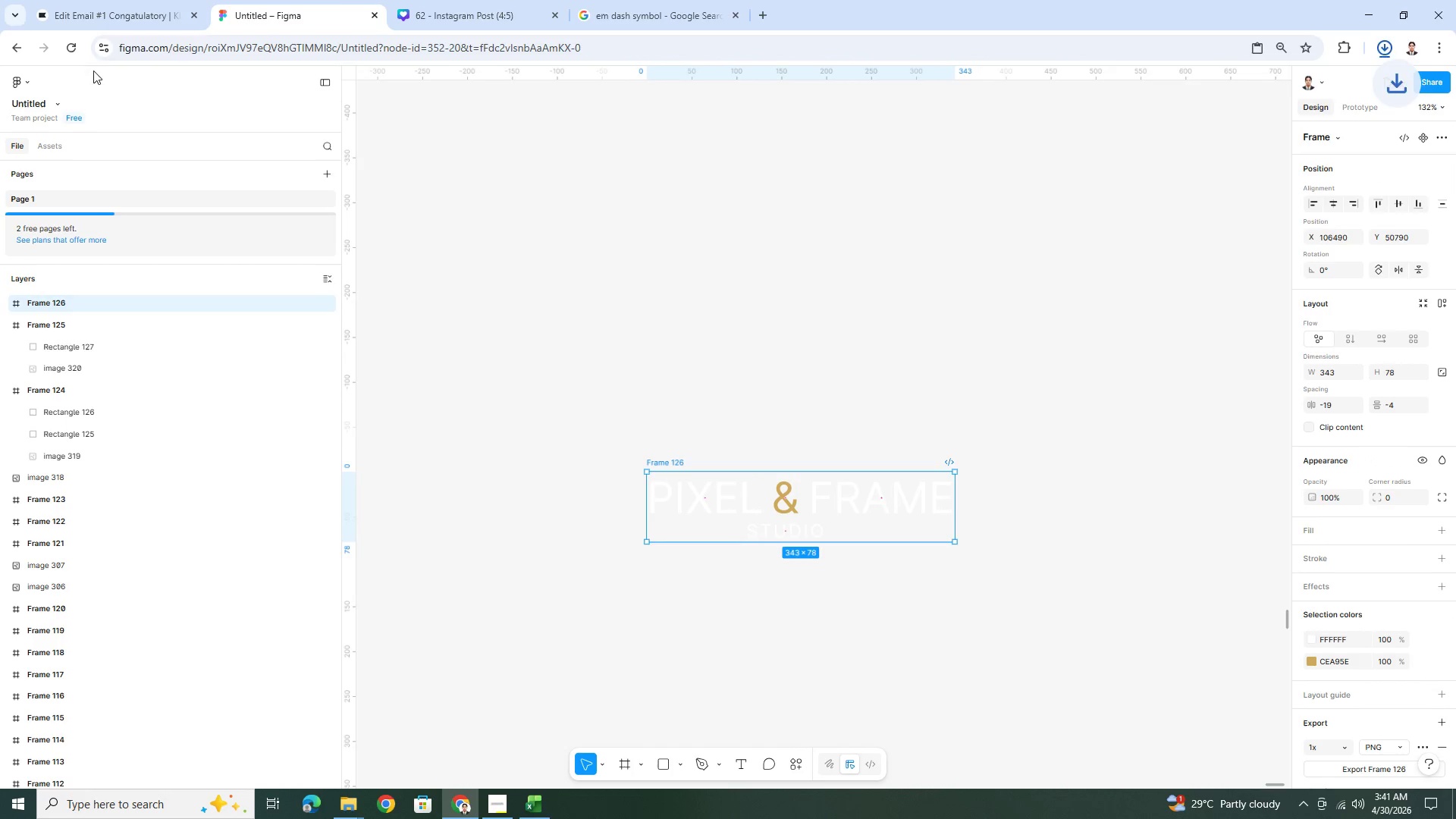 
left_click([116, 10])
 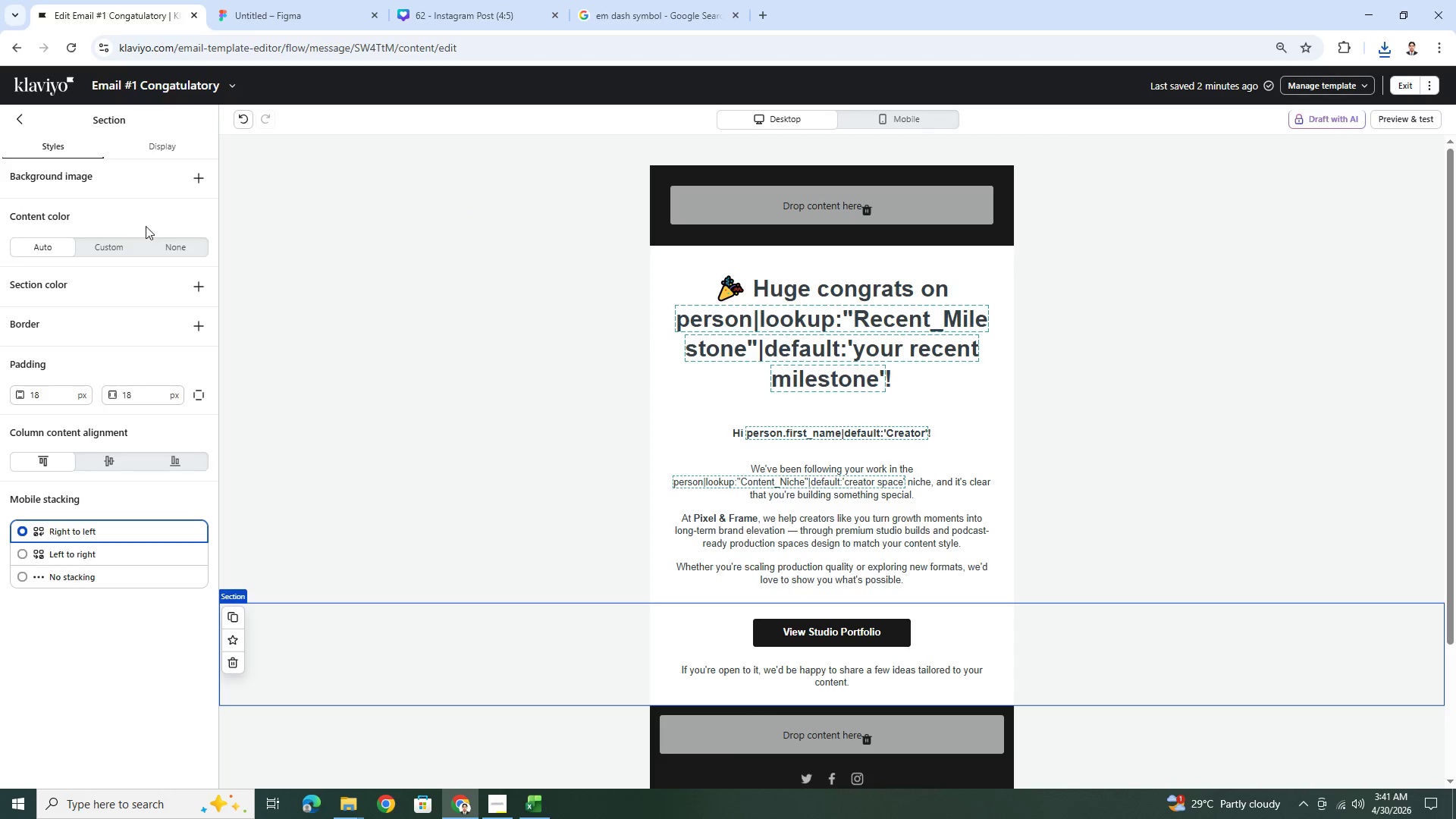 
wait(5.02)
 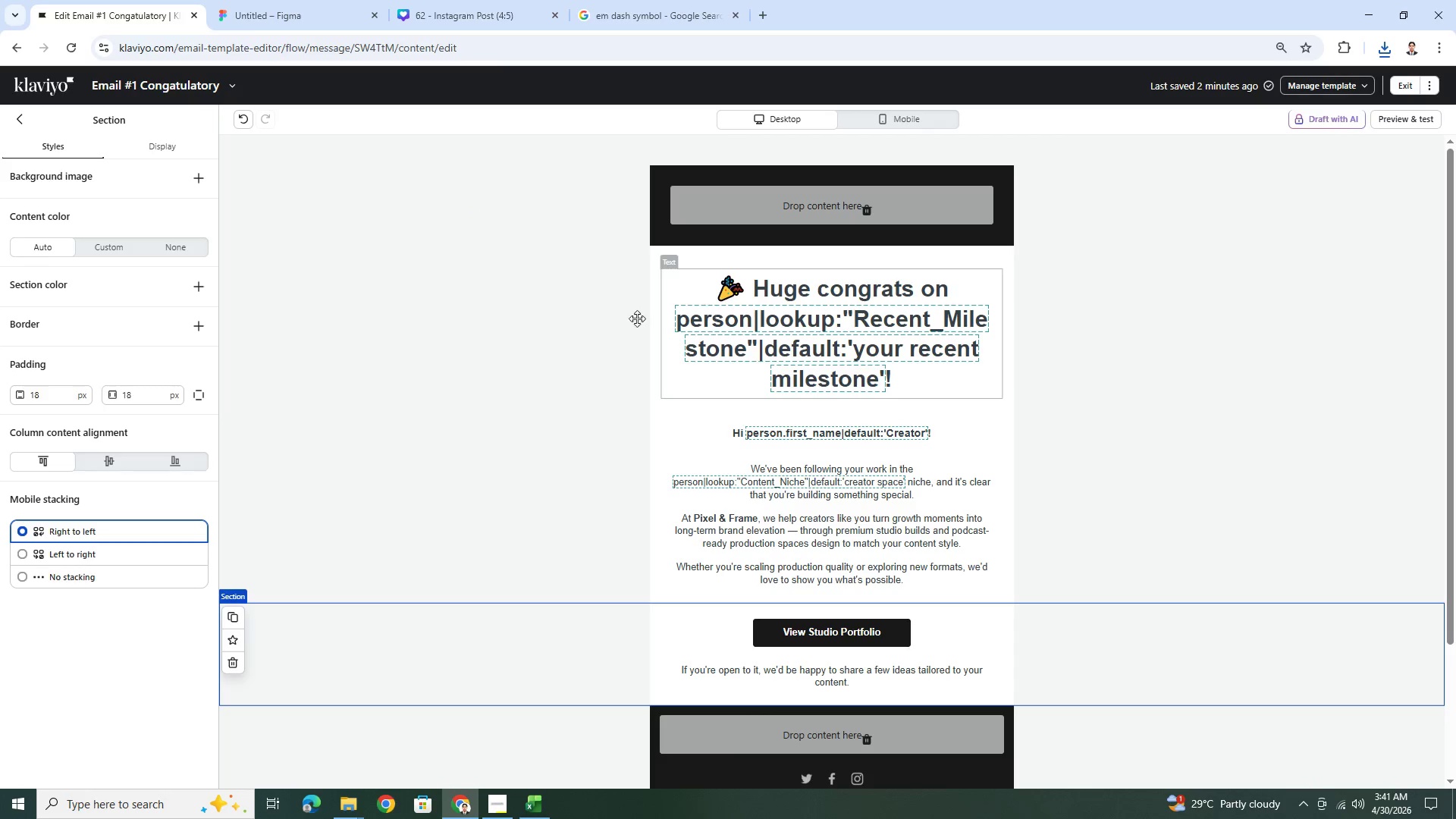 
left_click([16, 123])
 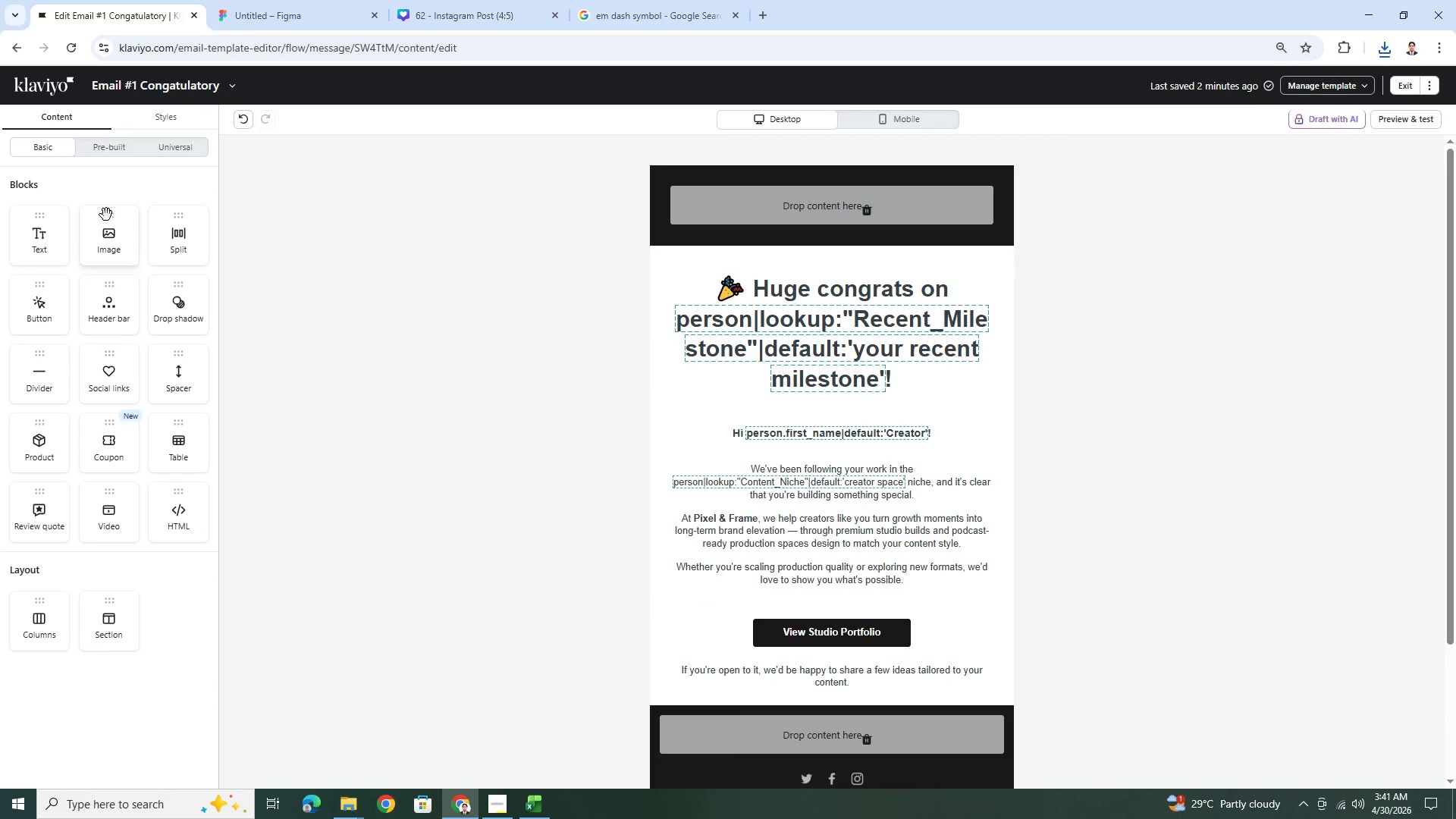 
left_click_drag(start_coordinate=[119, 241], to_coordinate=[798, 196])
 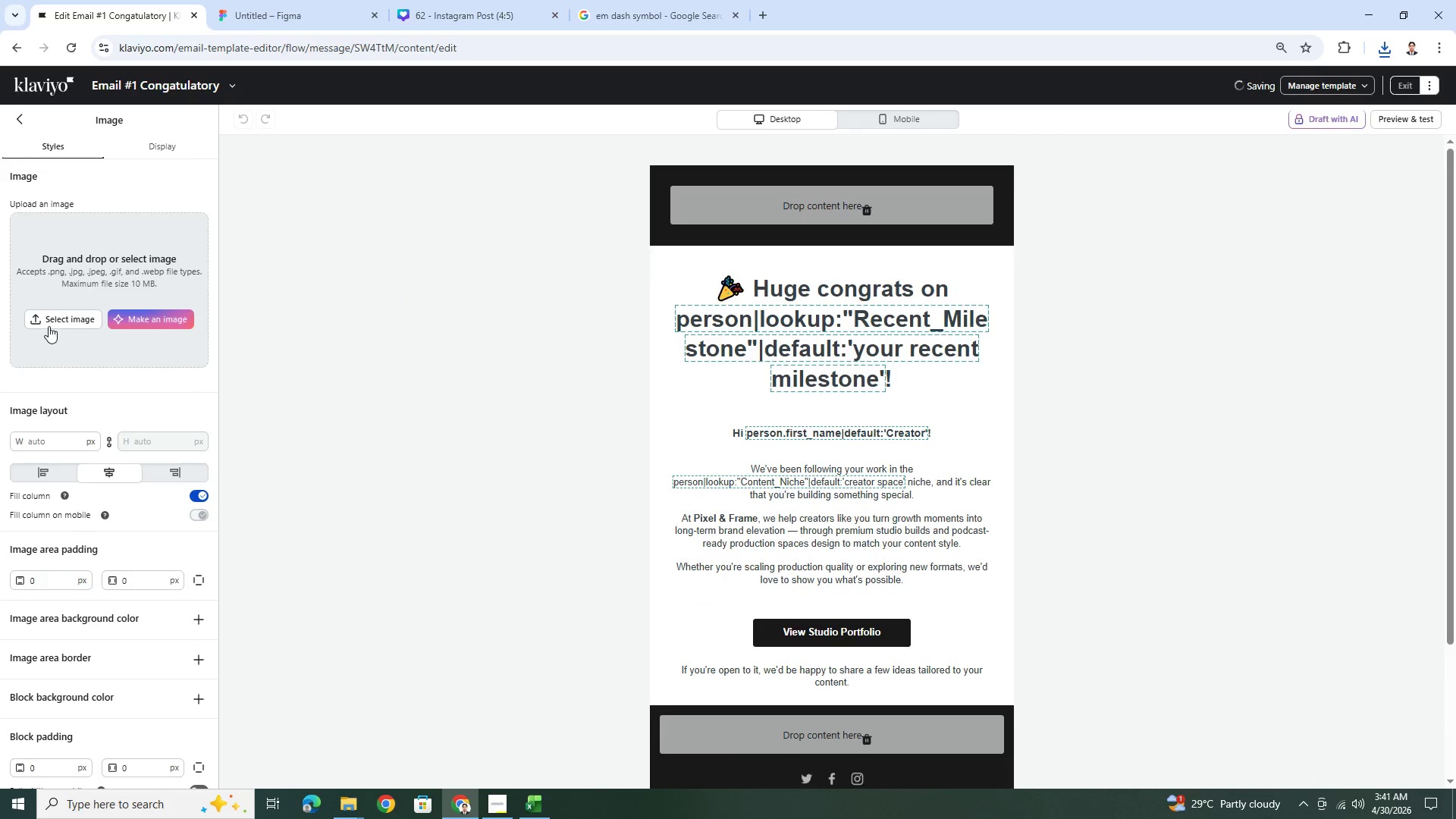 
left_click([48, 320])
 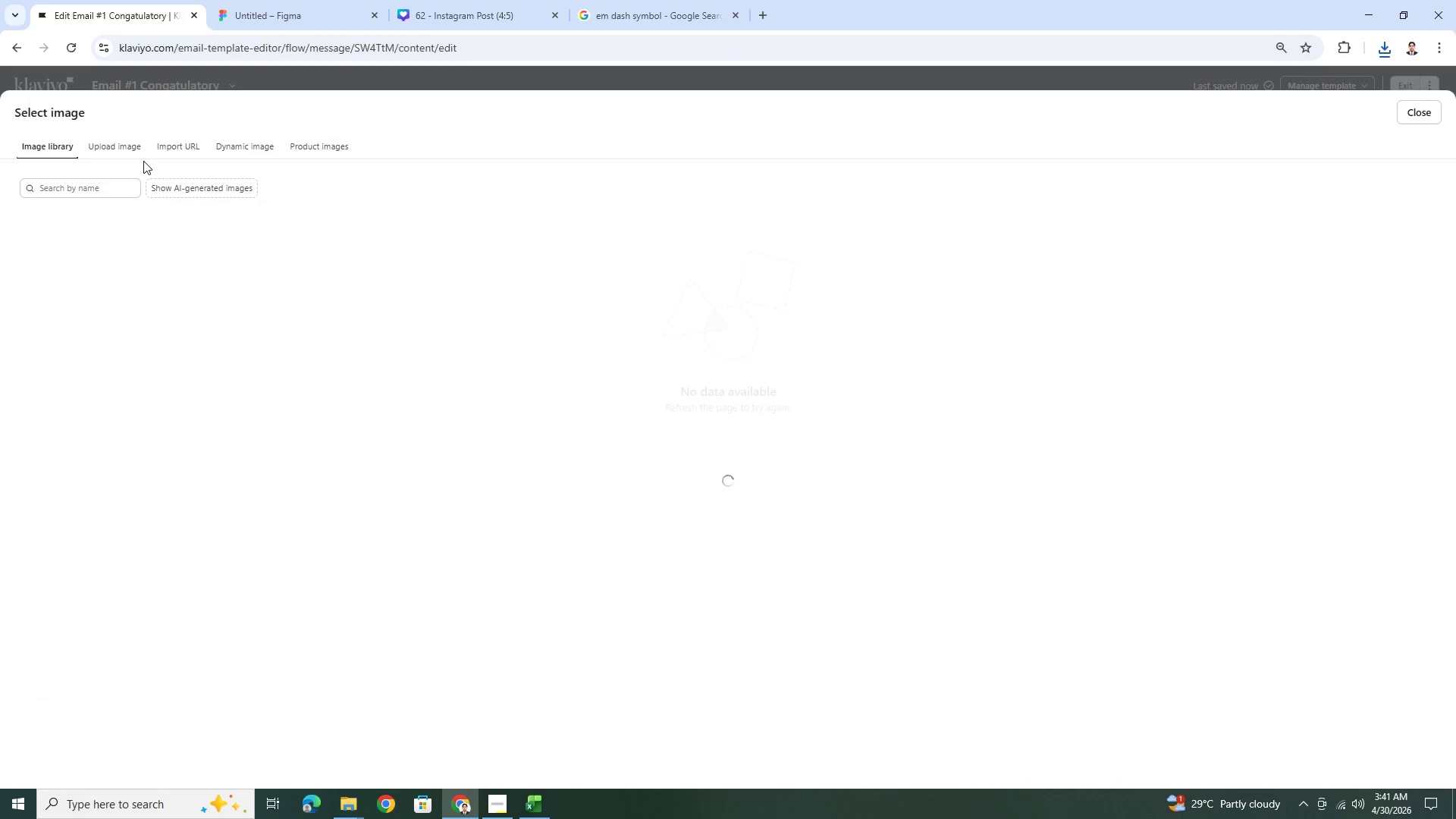 
left_click([108, 143])
 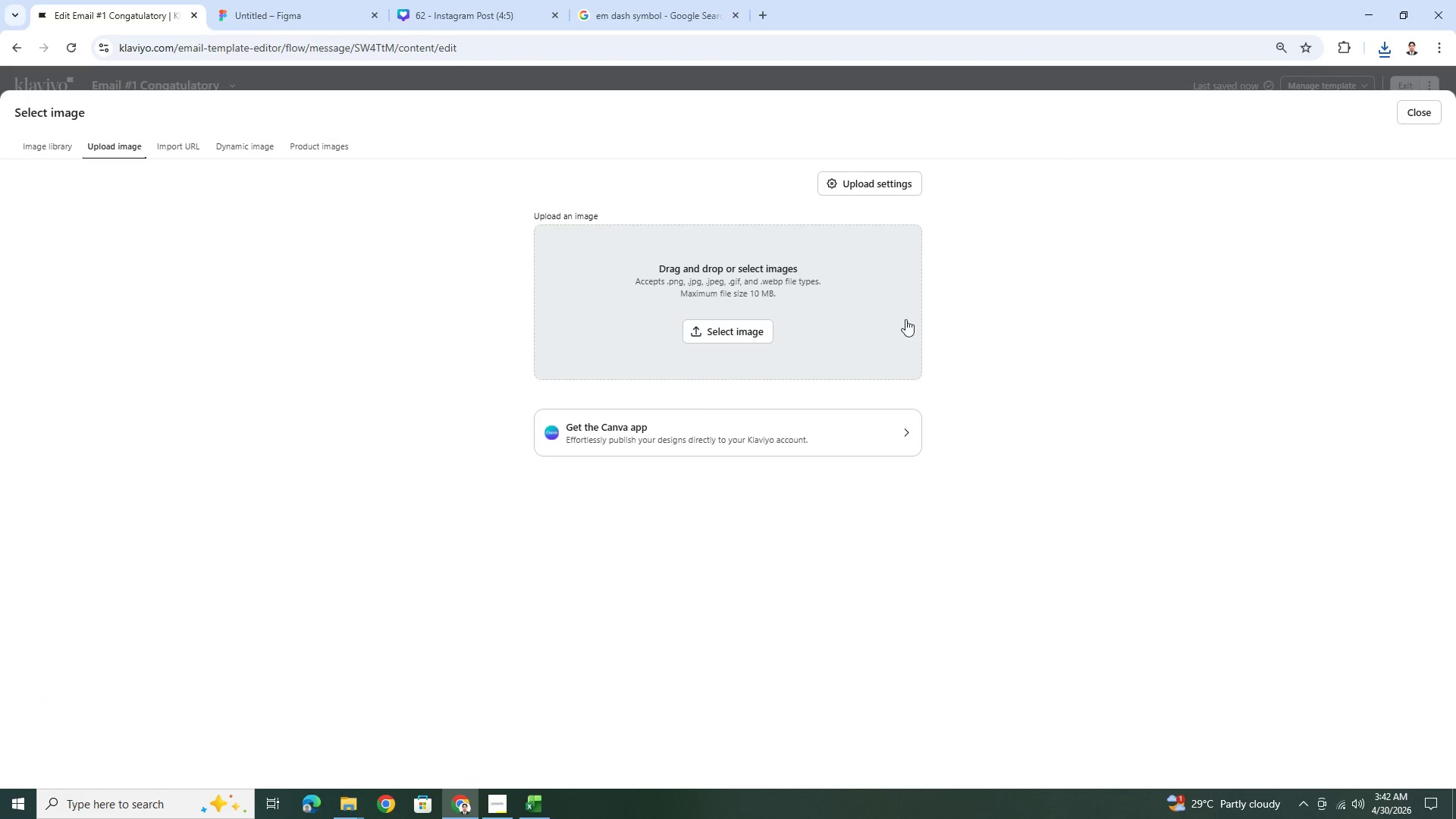 
left_click([738, 325])
 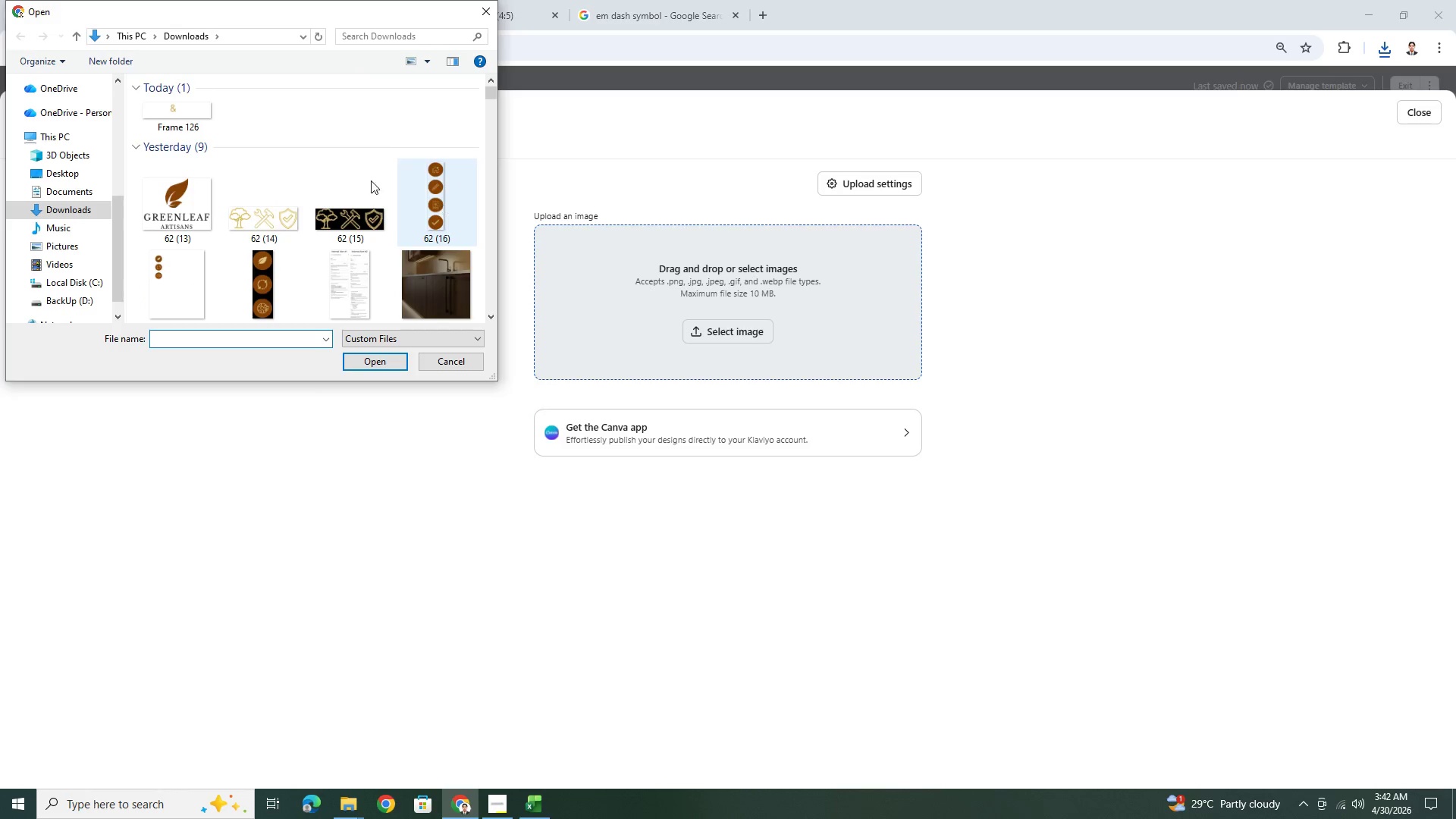 
double_click([176, 121])
 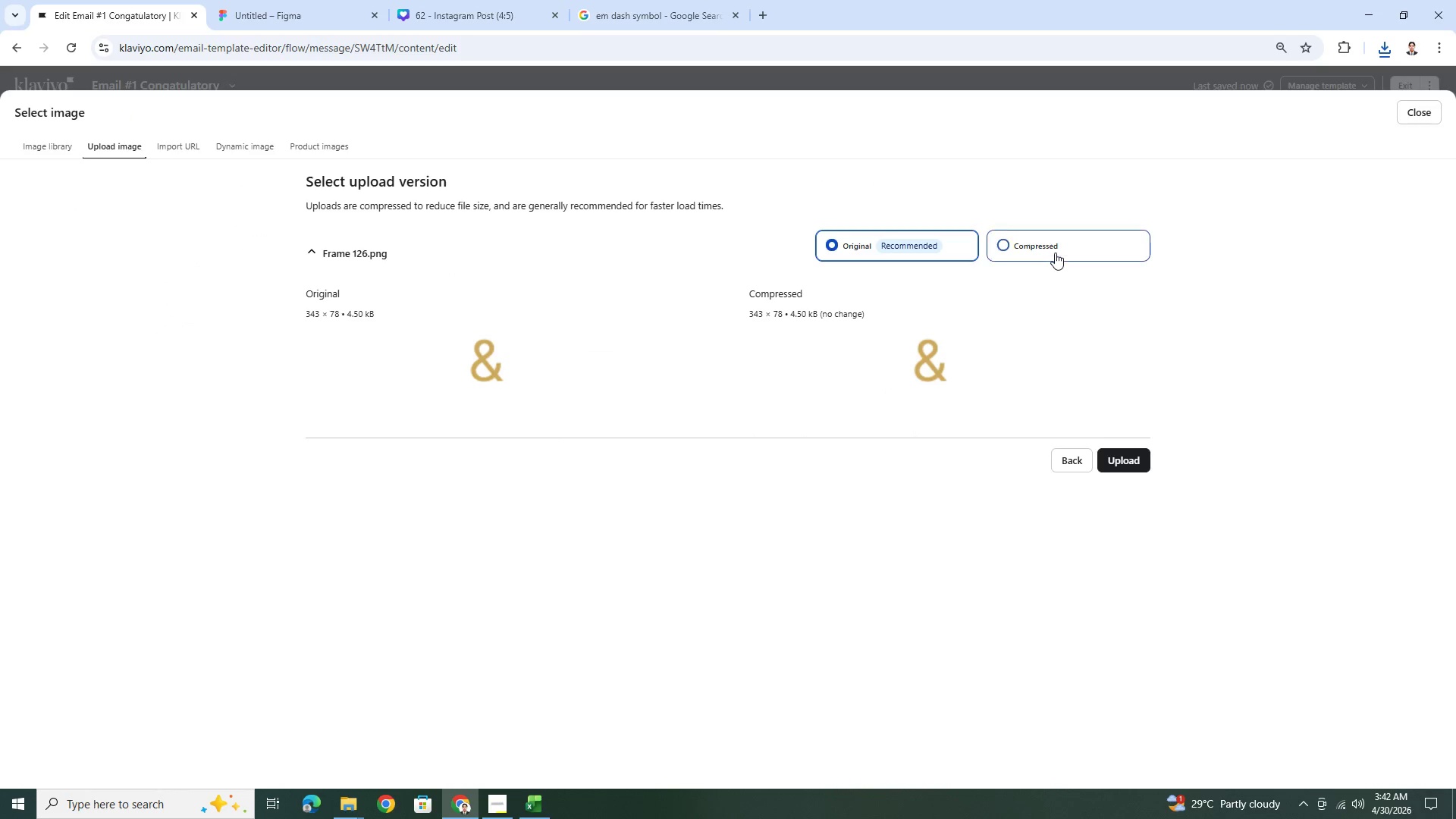 
left_click([1139, 458])
 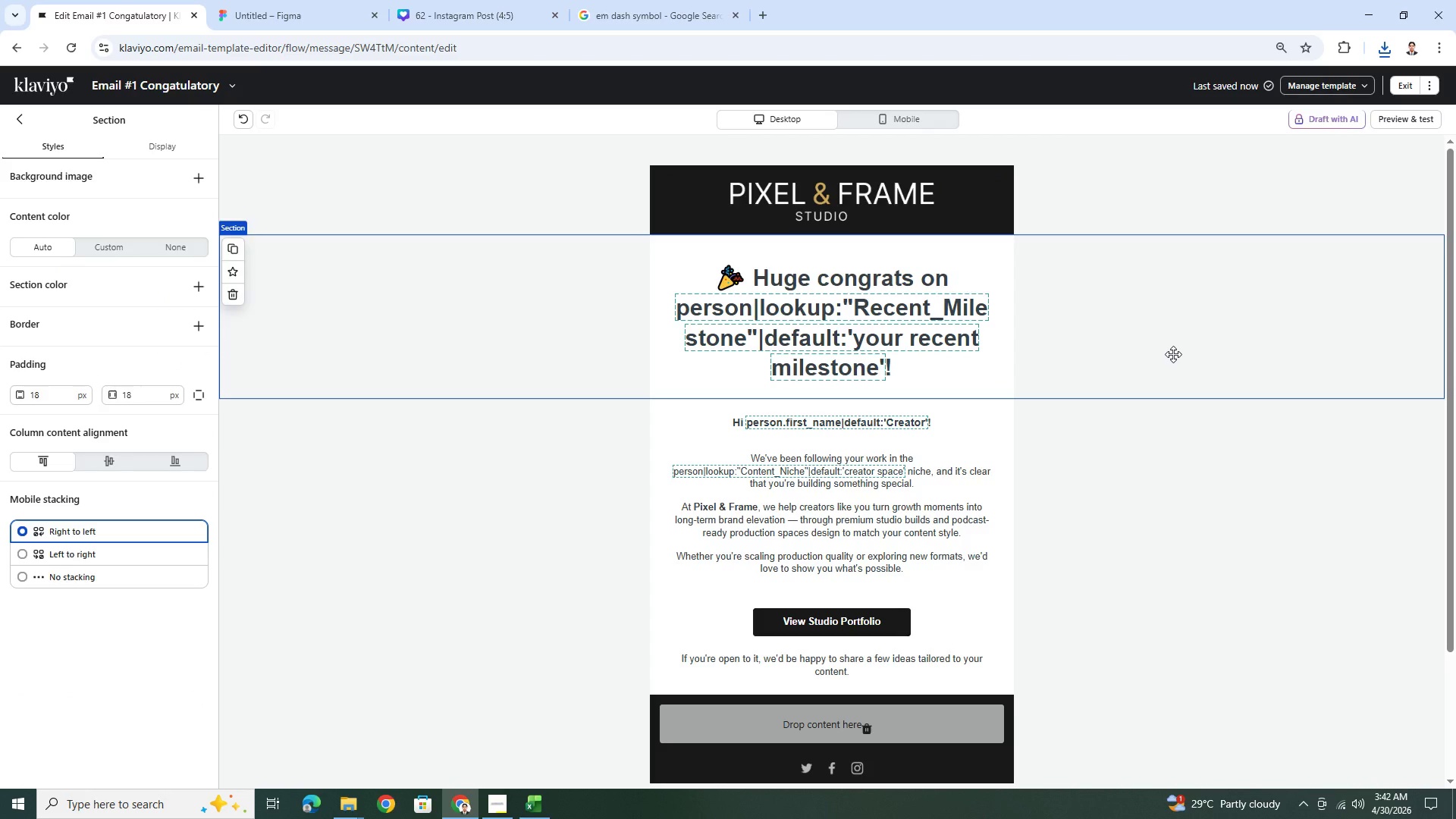 
wait(17.48)
 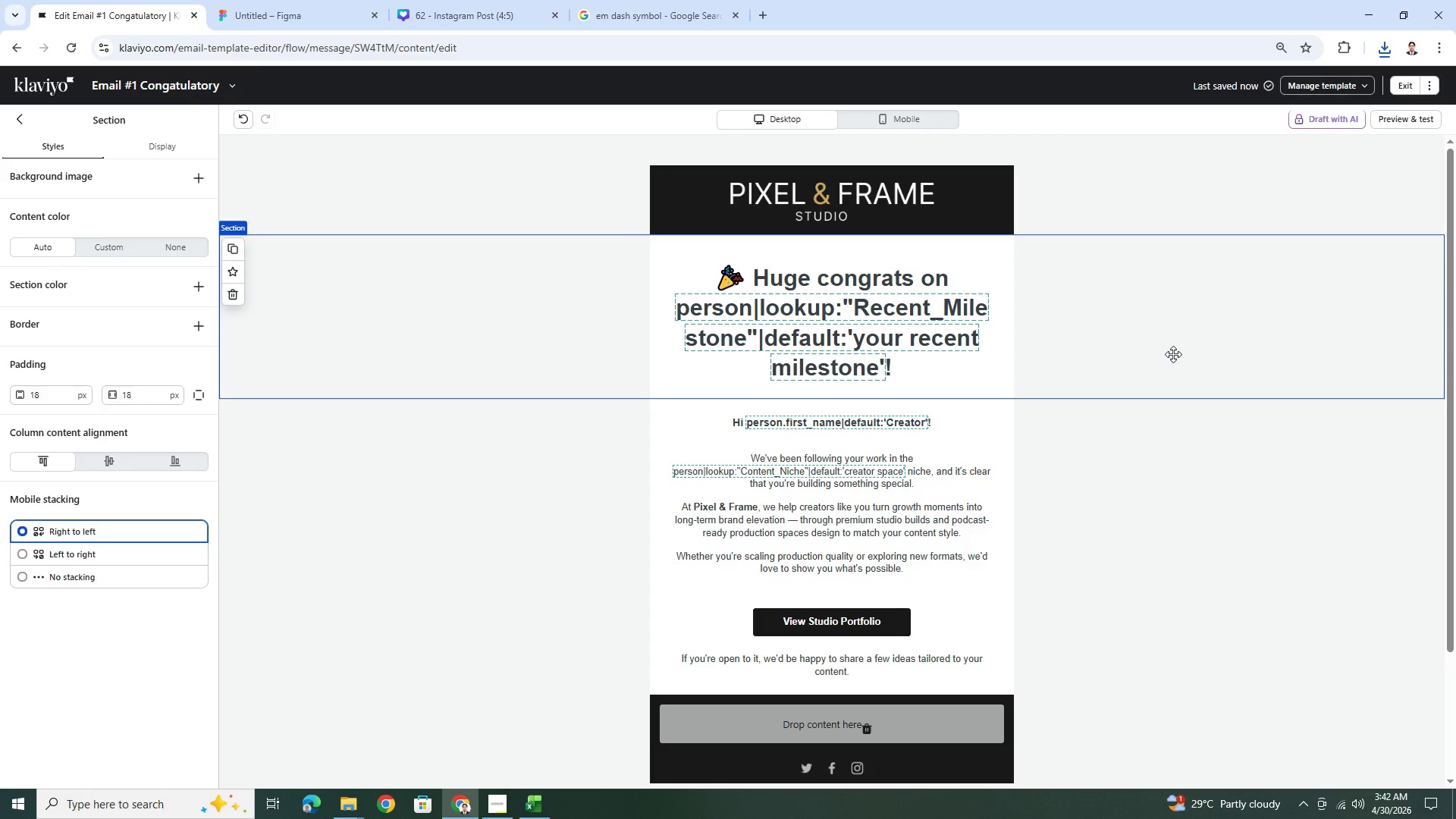 
left_click([342, 0])
 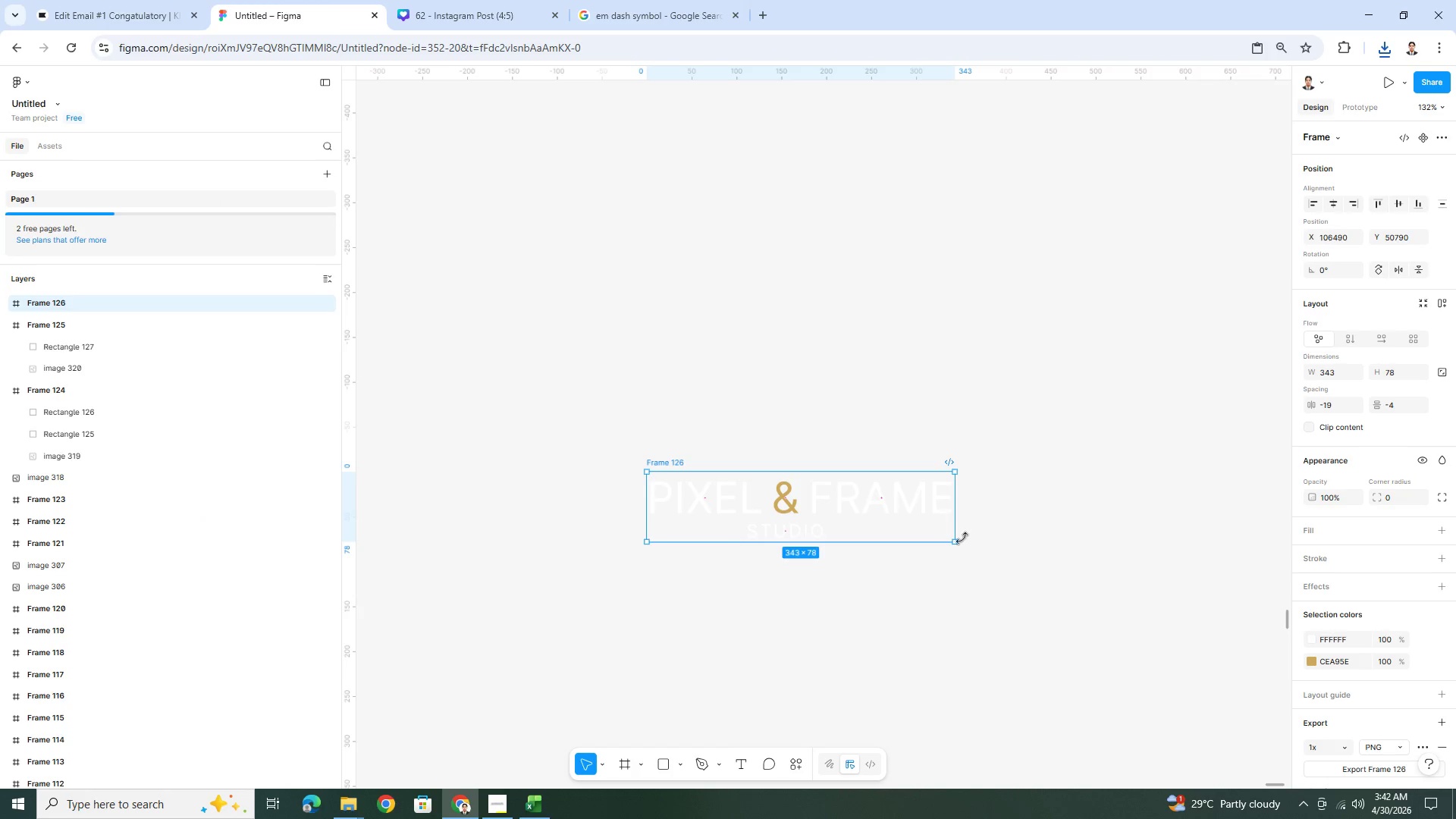 
left_click([920, 607])
 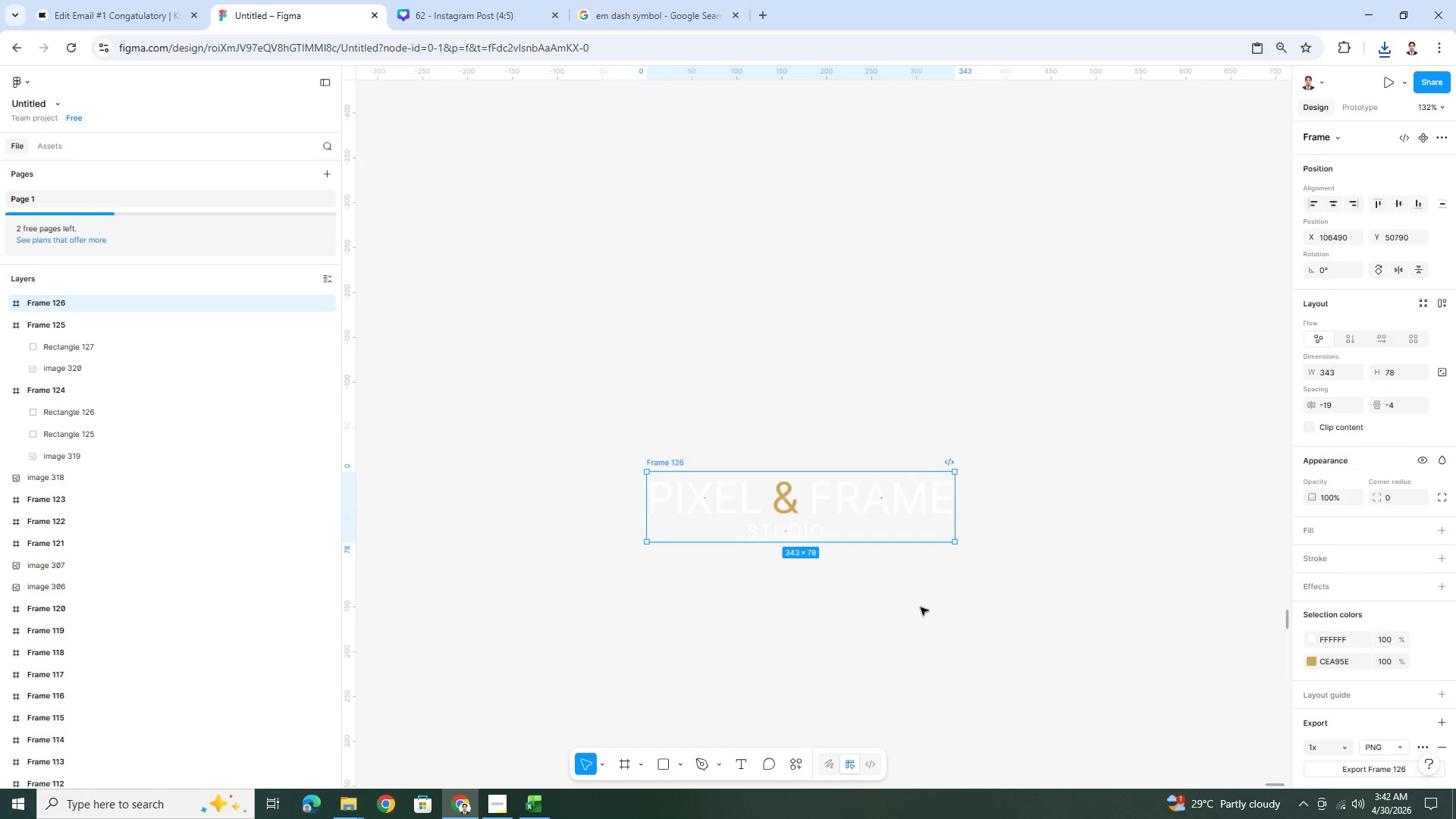 
hold_key(key=ControlLeft, duration=0.45)
scroll: coordinate [881, 577], scroll_direction: up, amount: 3.0
 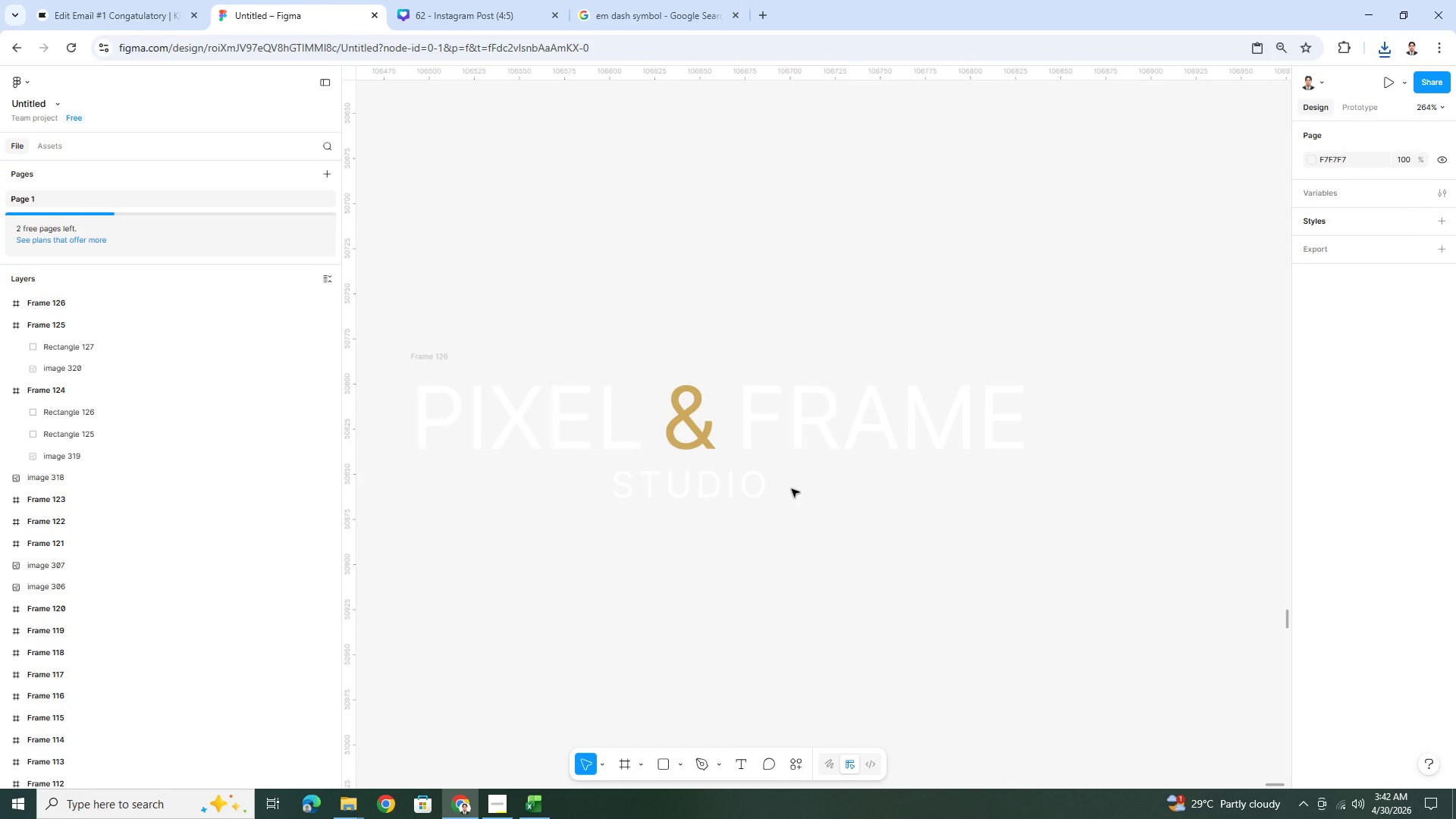 
left_click([806, 466])
 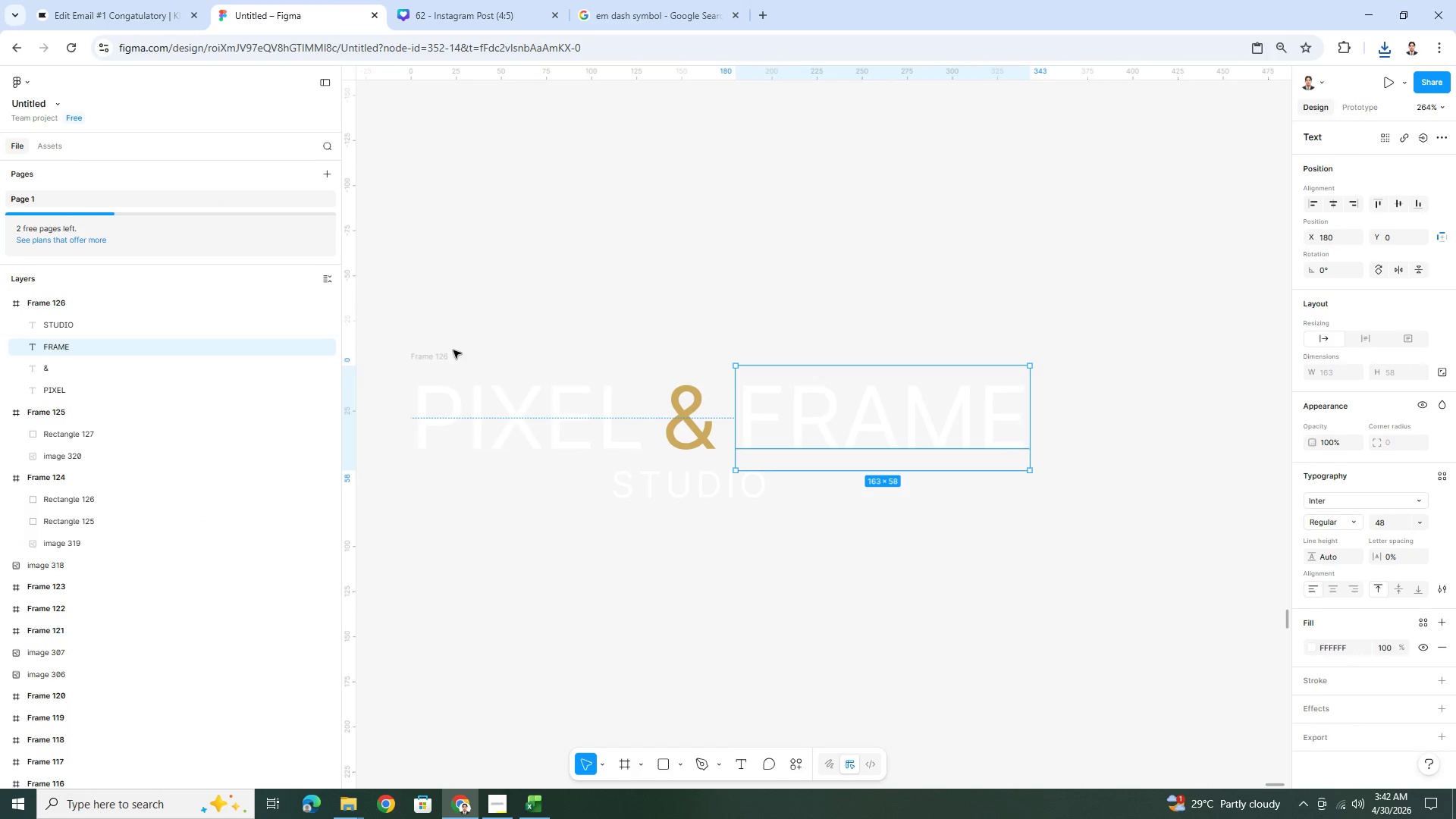 
left_click([433, 350])
 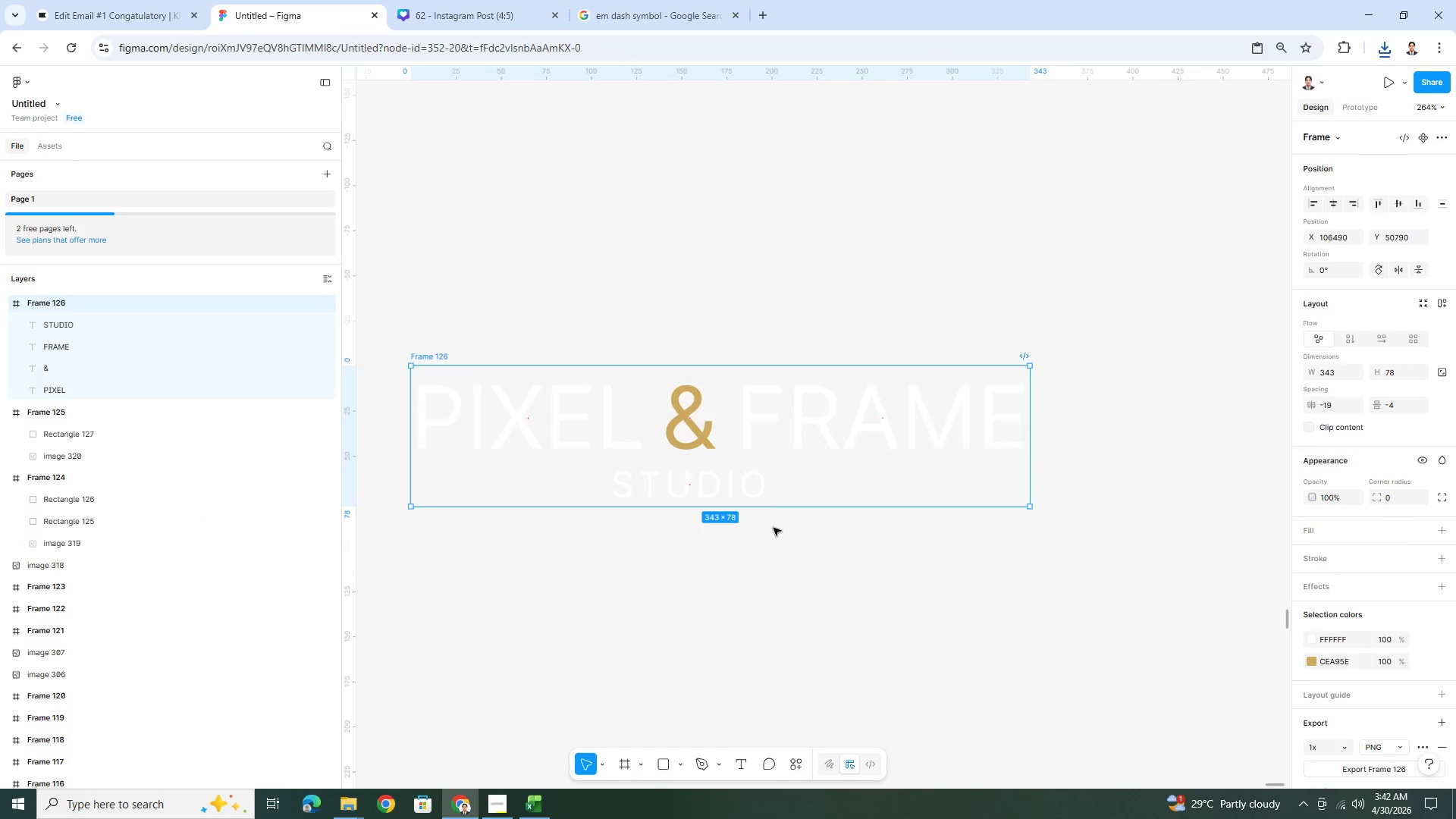 
left_click([708, 489])
 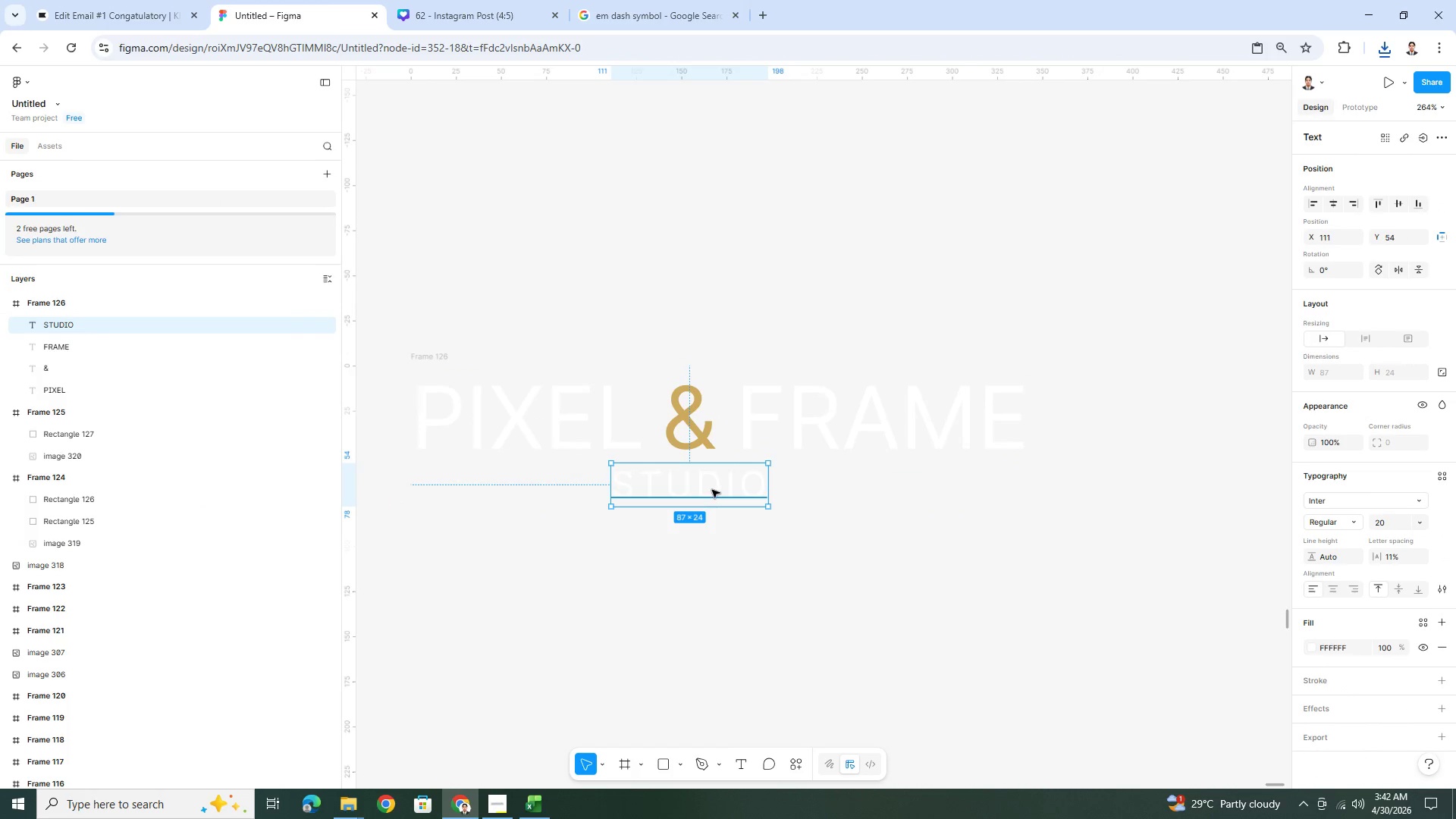 
left_click_drag(start_coordinate=[711, 489], to_coordinate=[738, 486])
 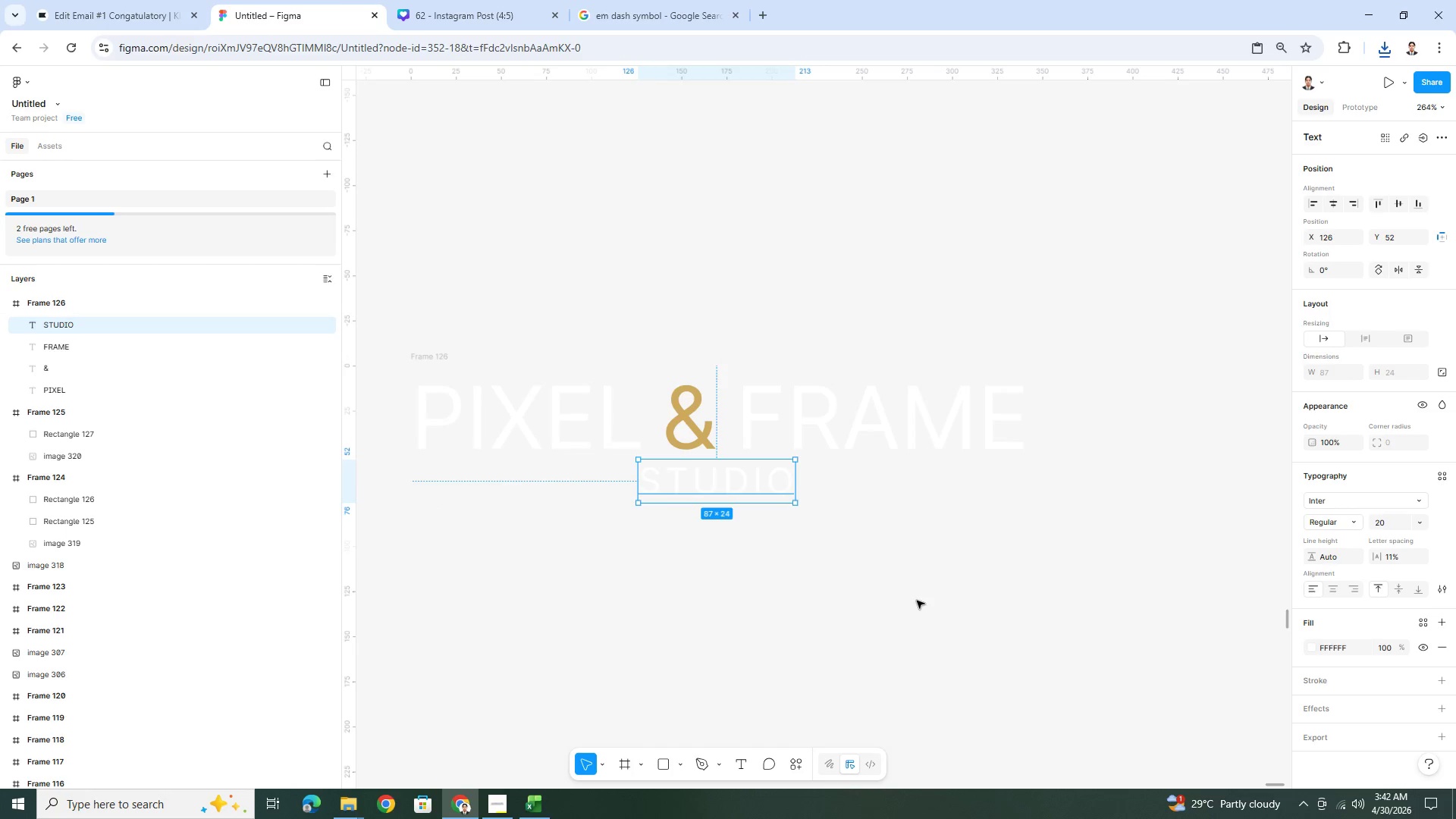 
left_click([916, 600])
 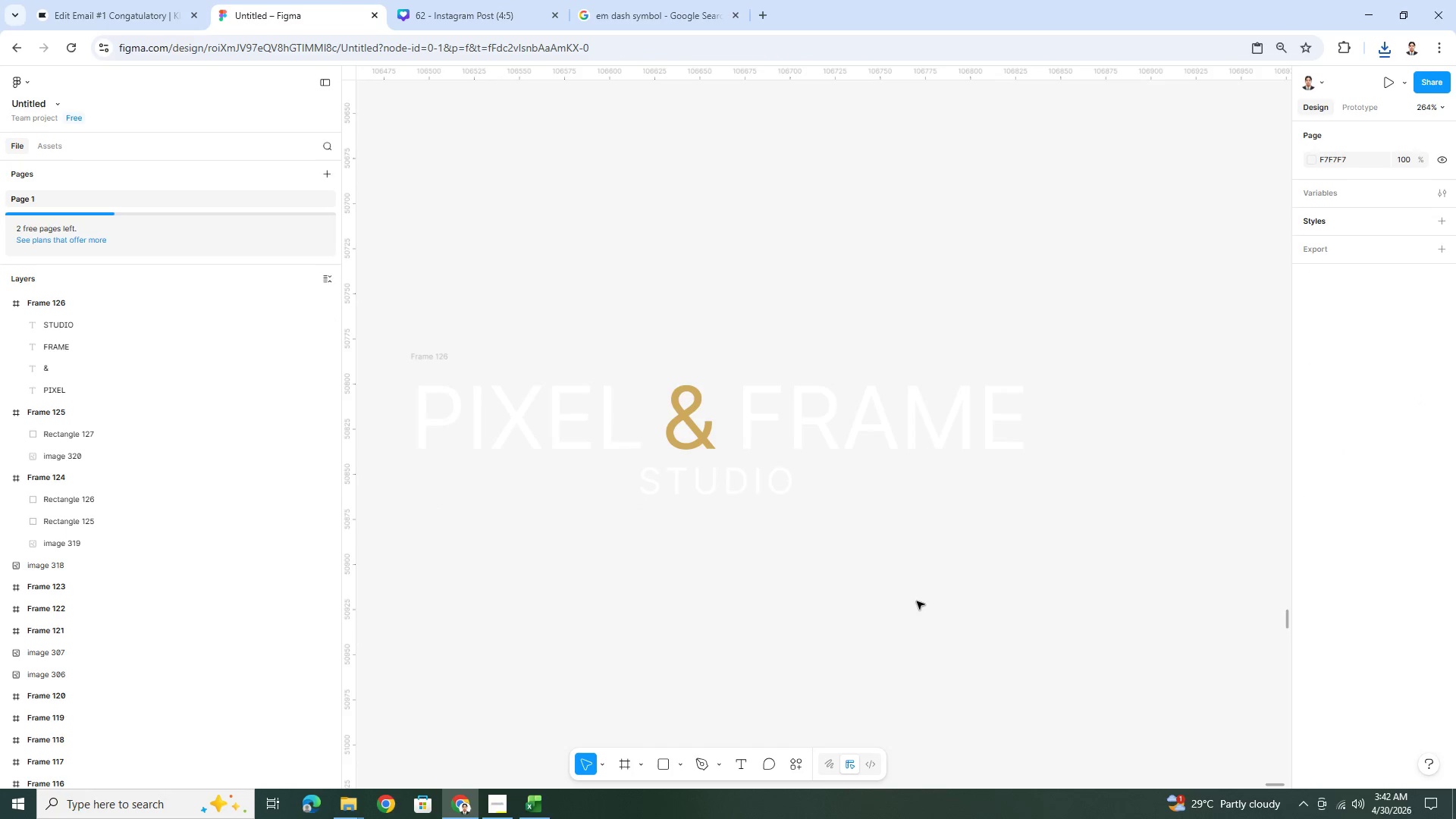 
hold_key(key=ControlLeft, duration=0.45)
 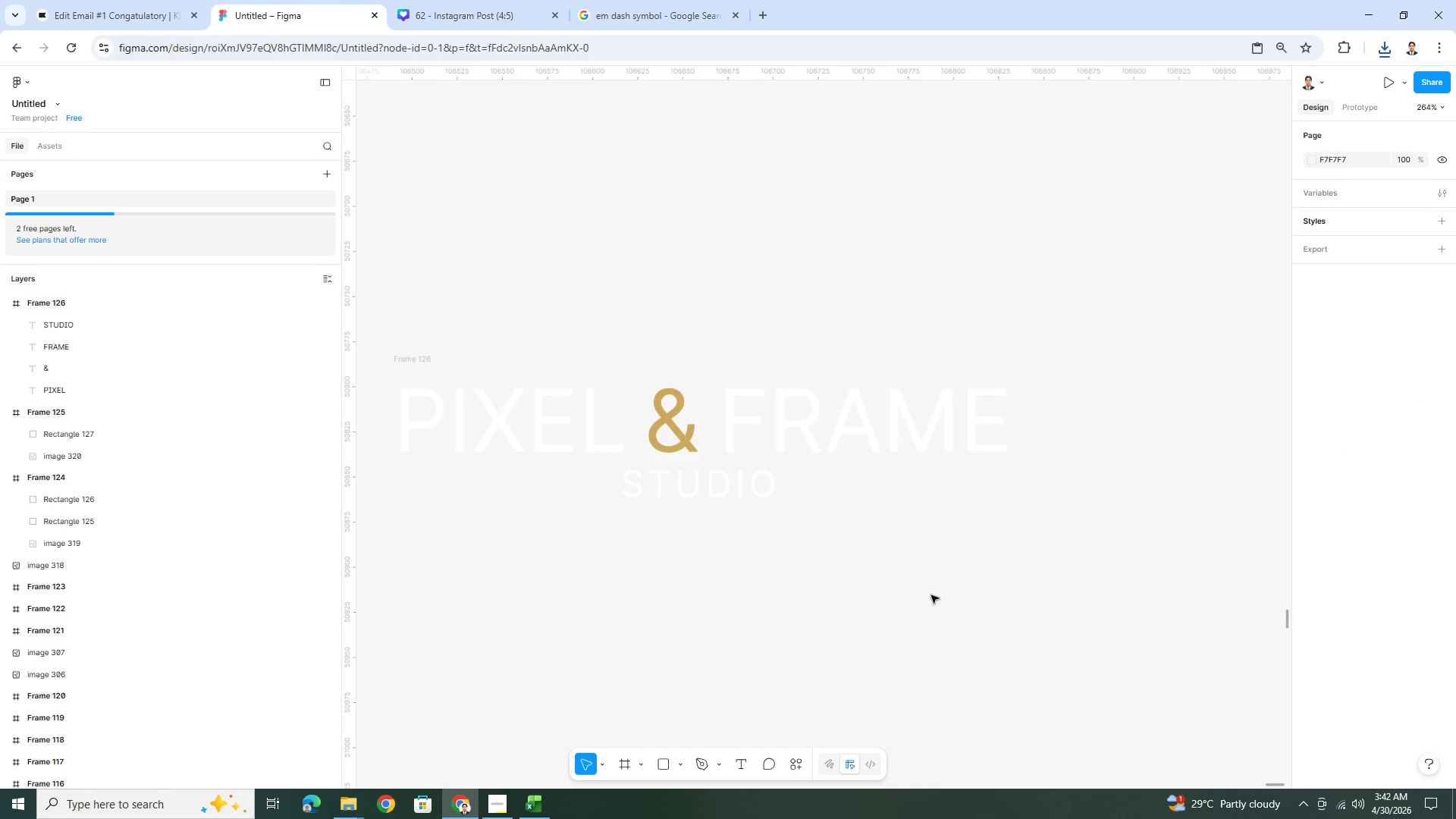 
hold_key(key=ControlLeft, duration=0.36)
 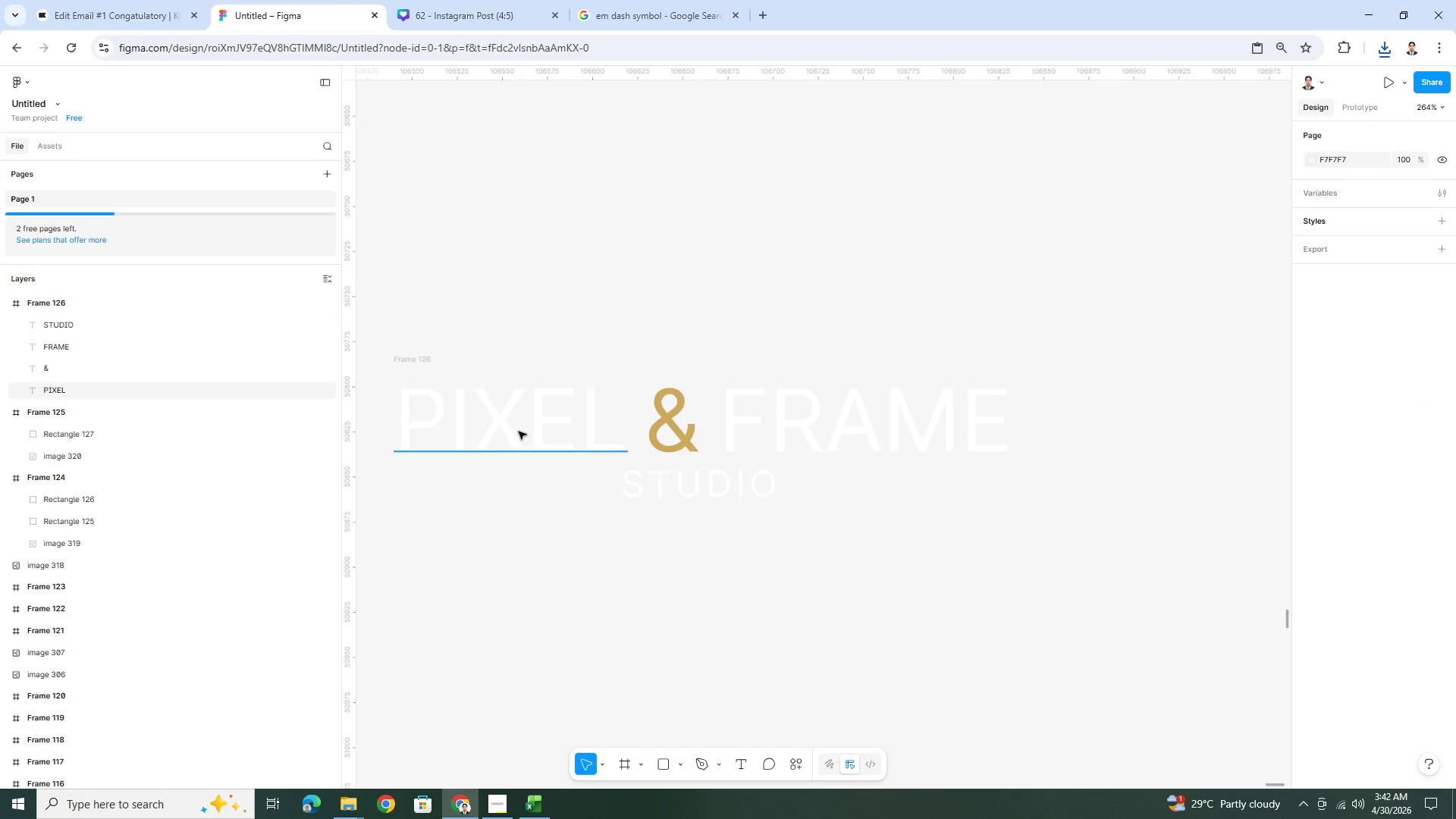 
scroll: coordinate [915, 598], scroll_direction: down, amount: 3.0
 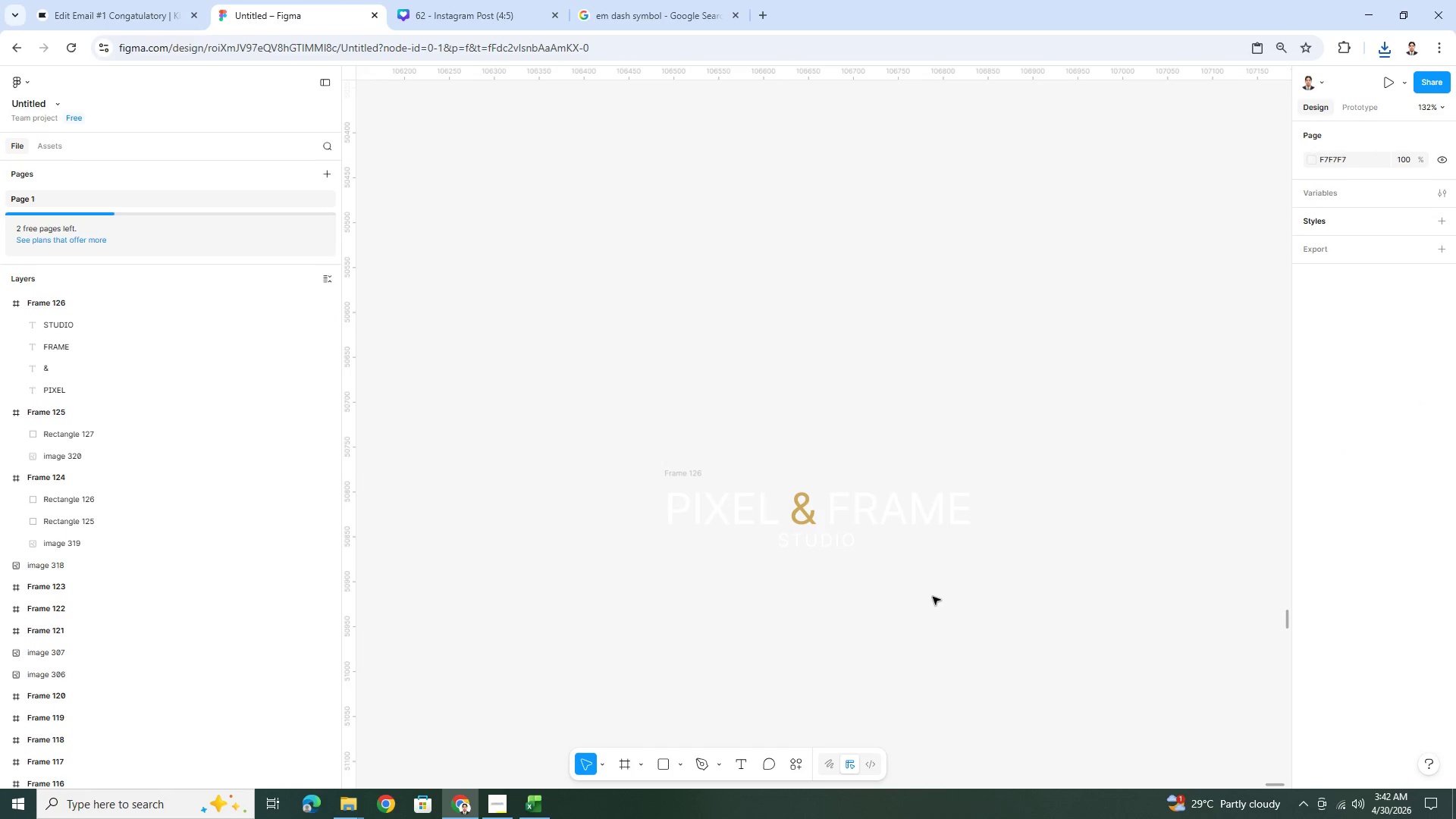 
scroll: coordinate [932, 596], scroll_direction: up, amount: 3.0
 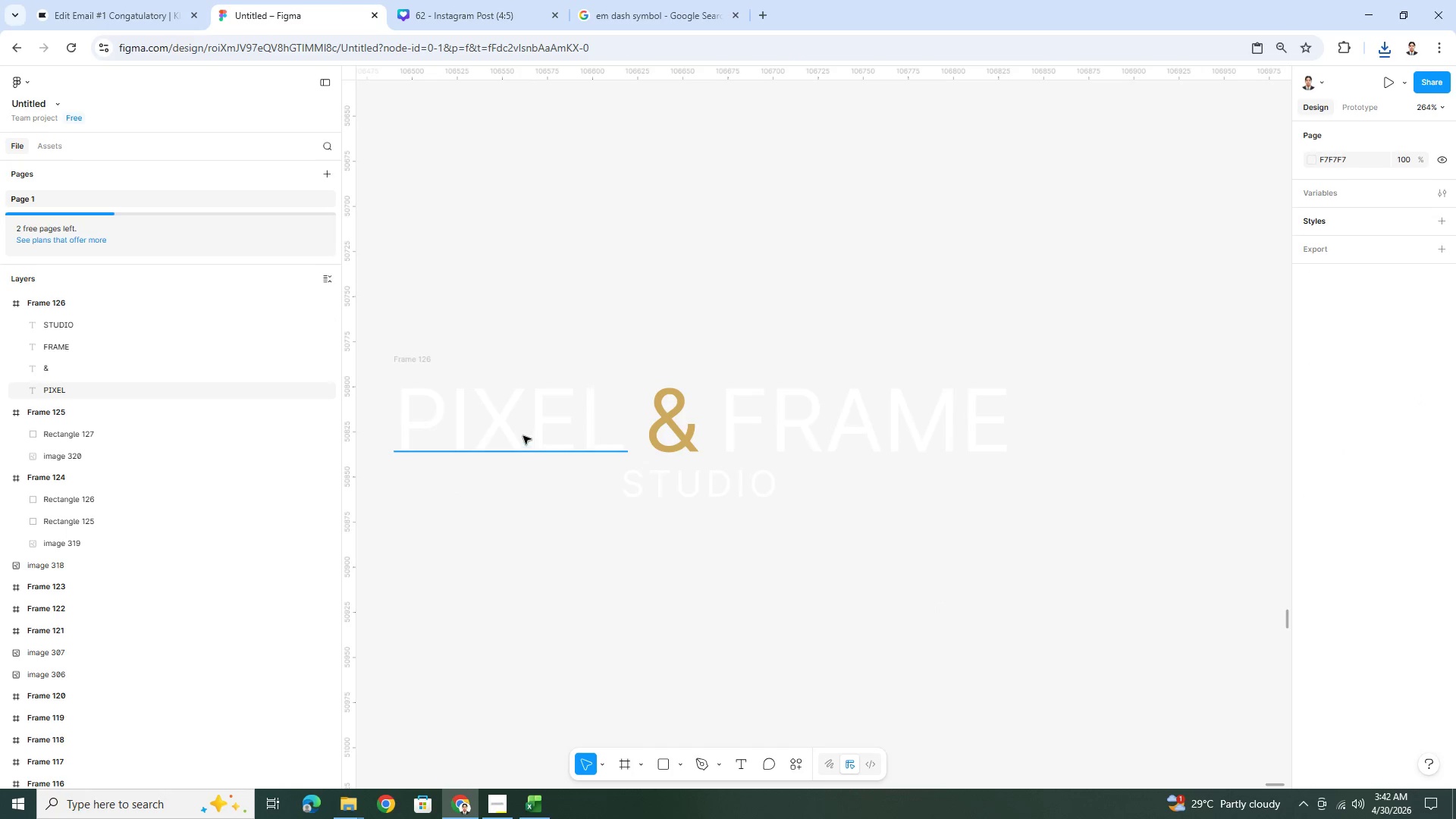 
left_click([518, 431])
 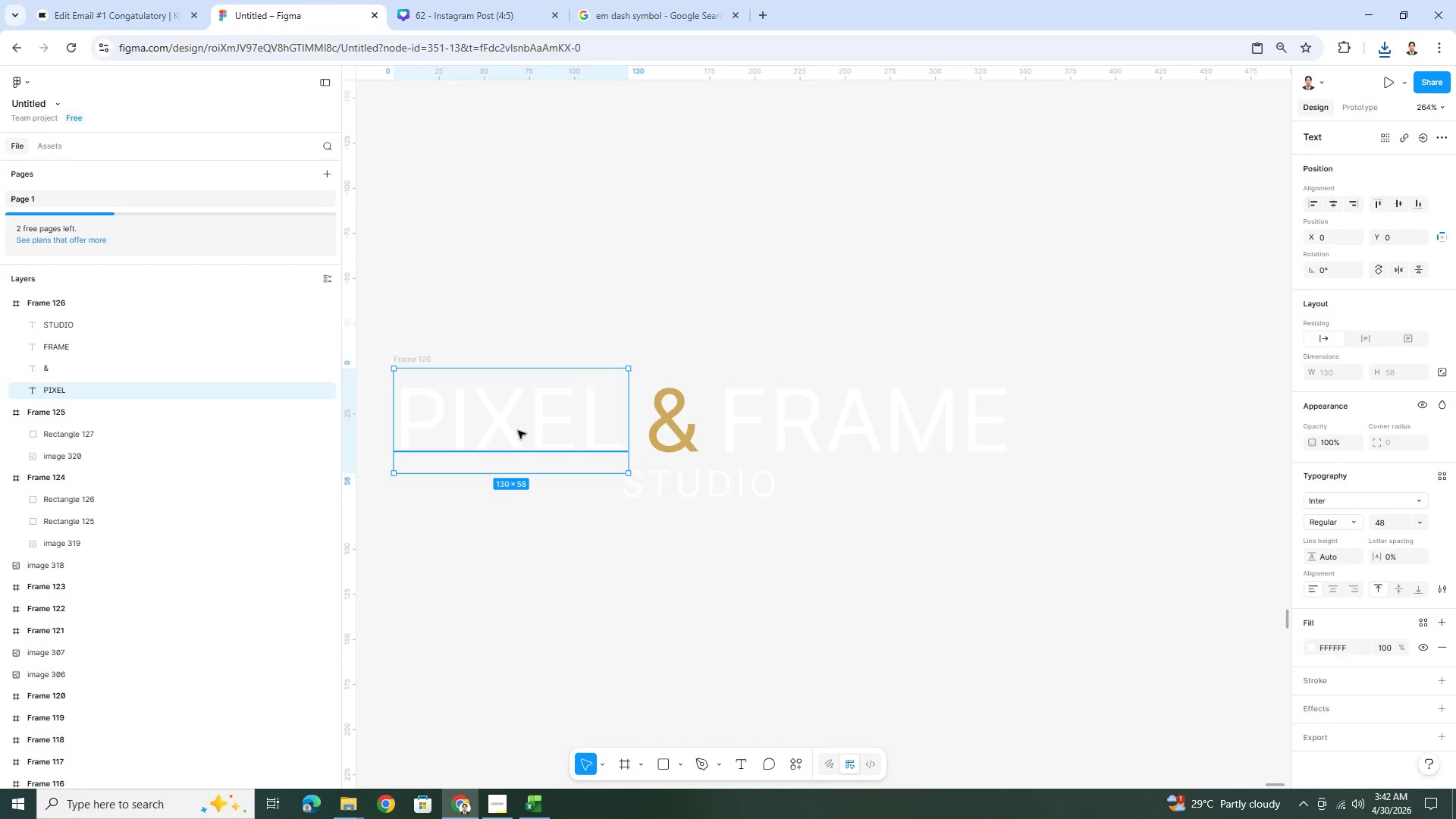 
left_click_drag(start_coordinate=[517, 430], to_coordinate=[526, 430])
 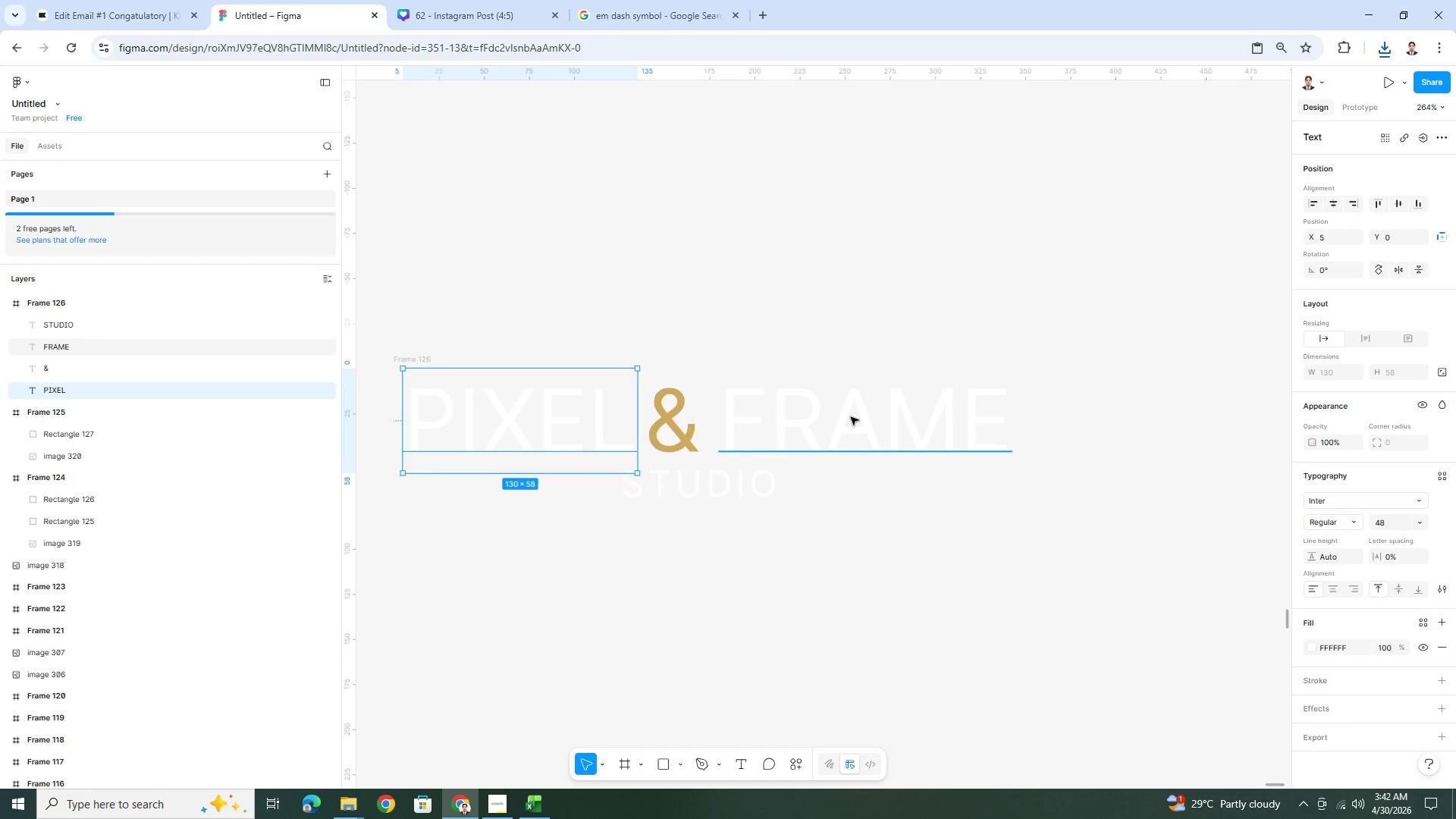 
left_click_drag(start_coordinate=[850, 416], to_coordinate=[843, 417])
 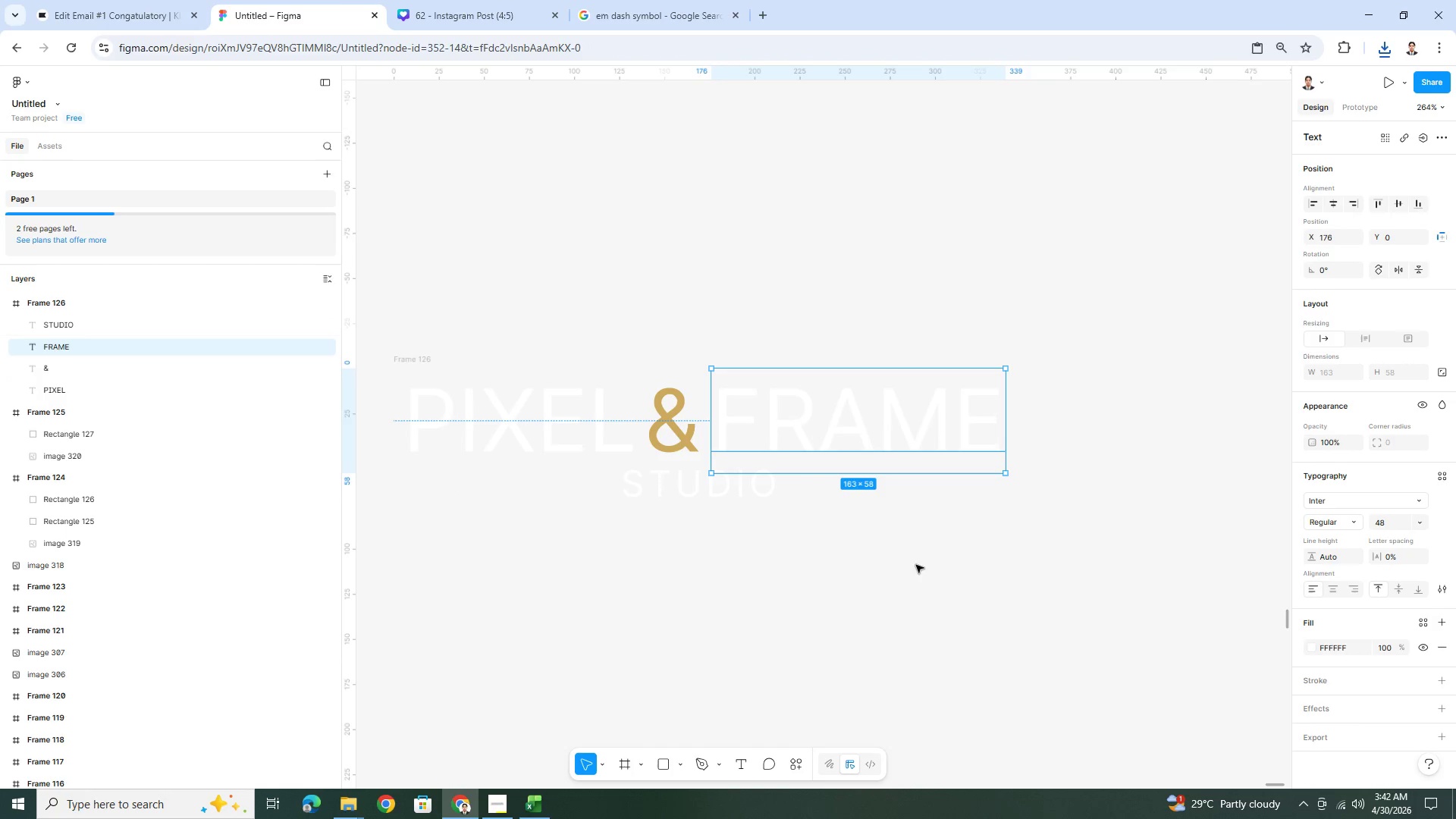 
left_click([916, 565])
 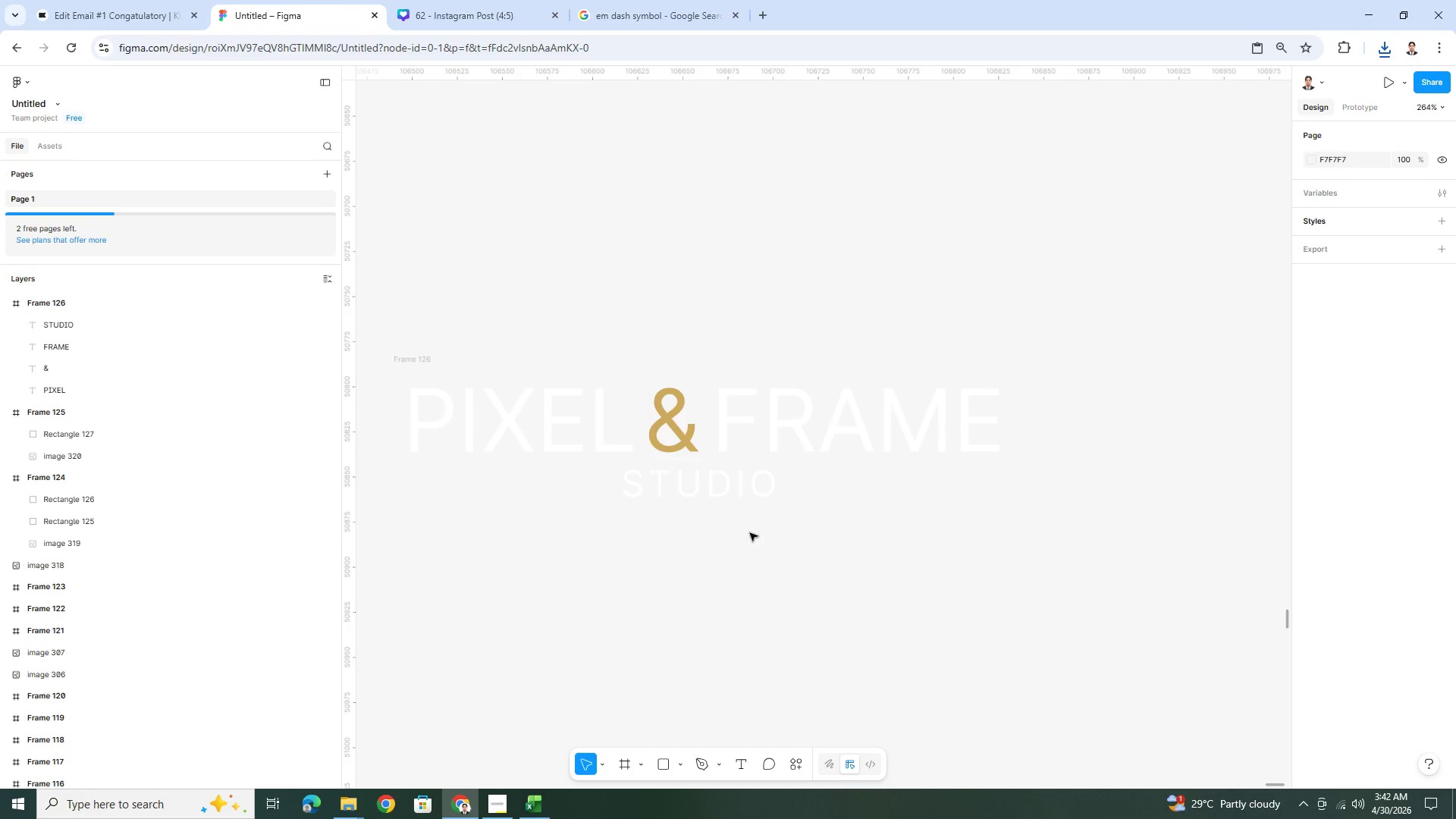 
left_click([714, 494])
 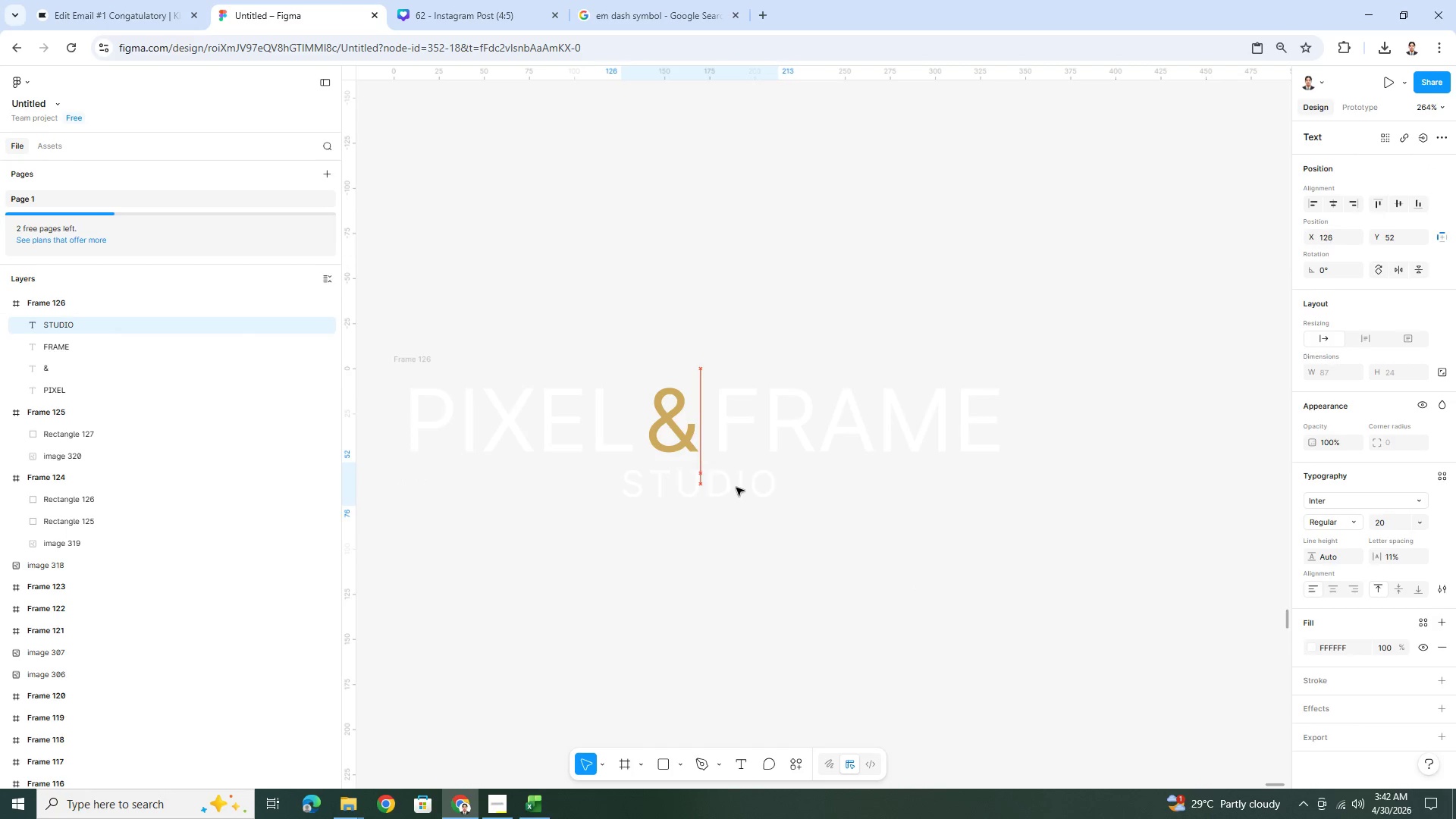 
wait(6.76)
 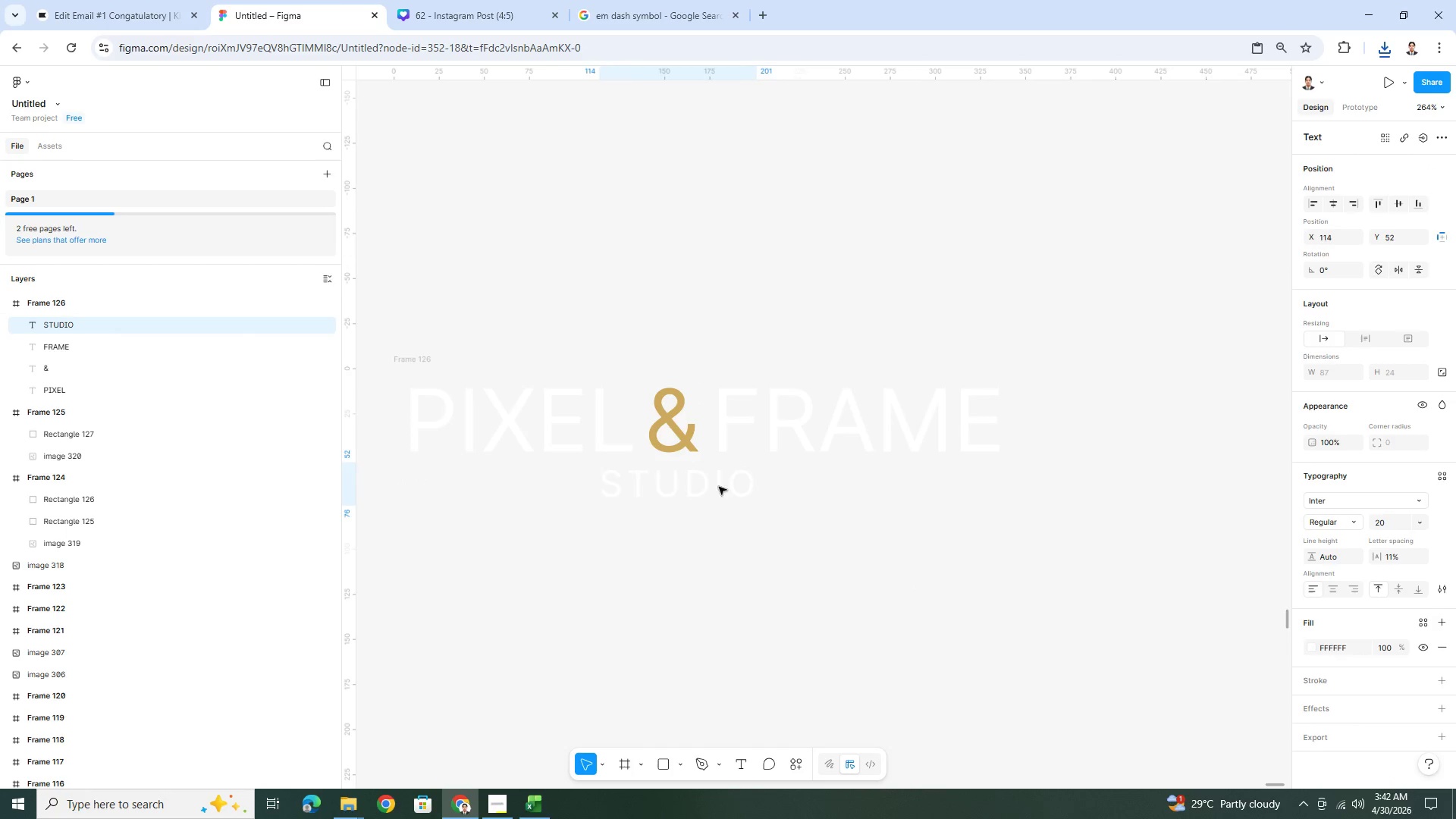 
left_click([947, 425])
 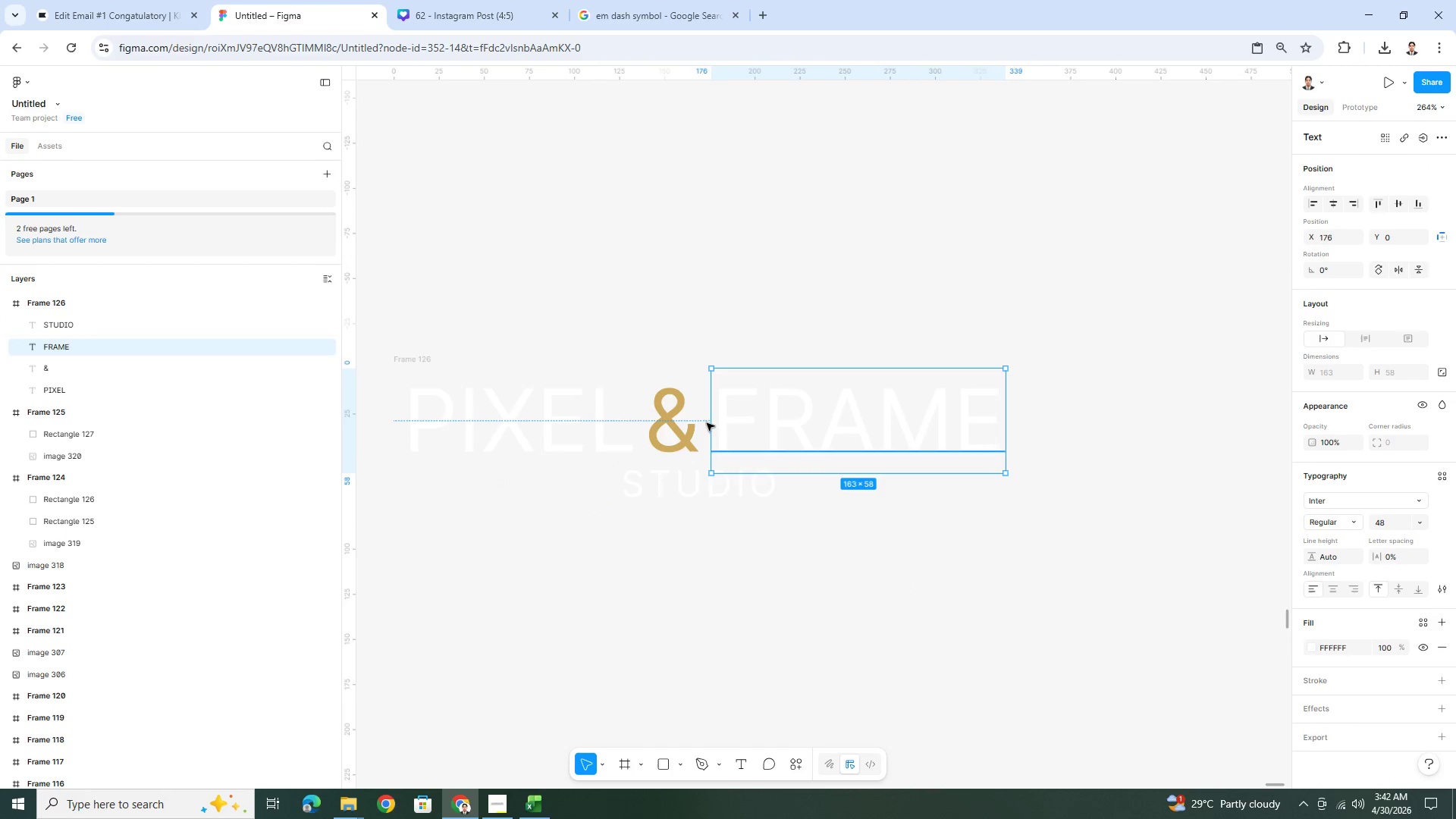 
hold_key(key=ShiftLeft, duration=1.5)
left_click([556, 420])
 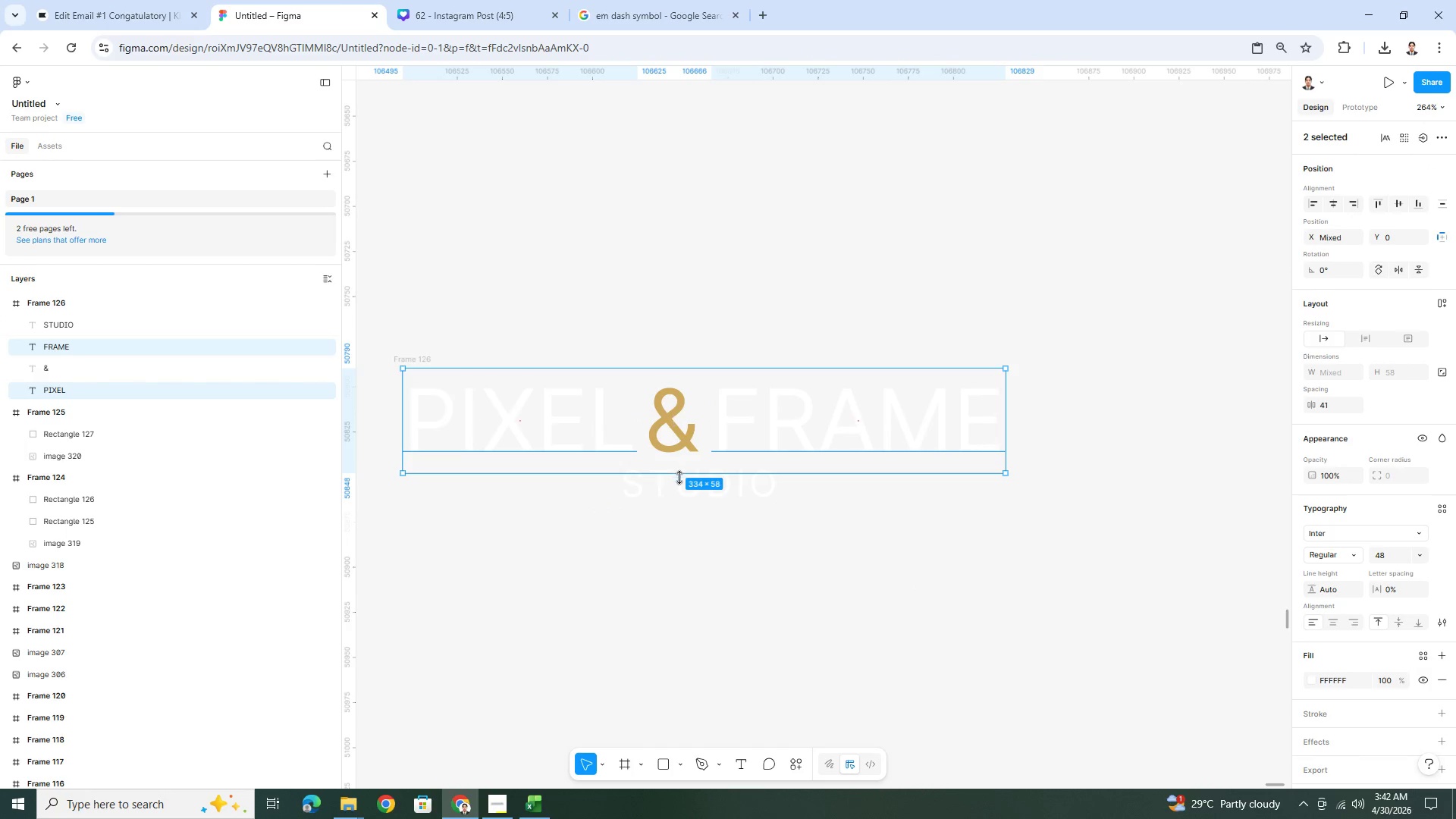 
hold_key(key=ShiftLeft, duration=1.51)
left_click([676, 488])
 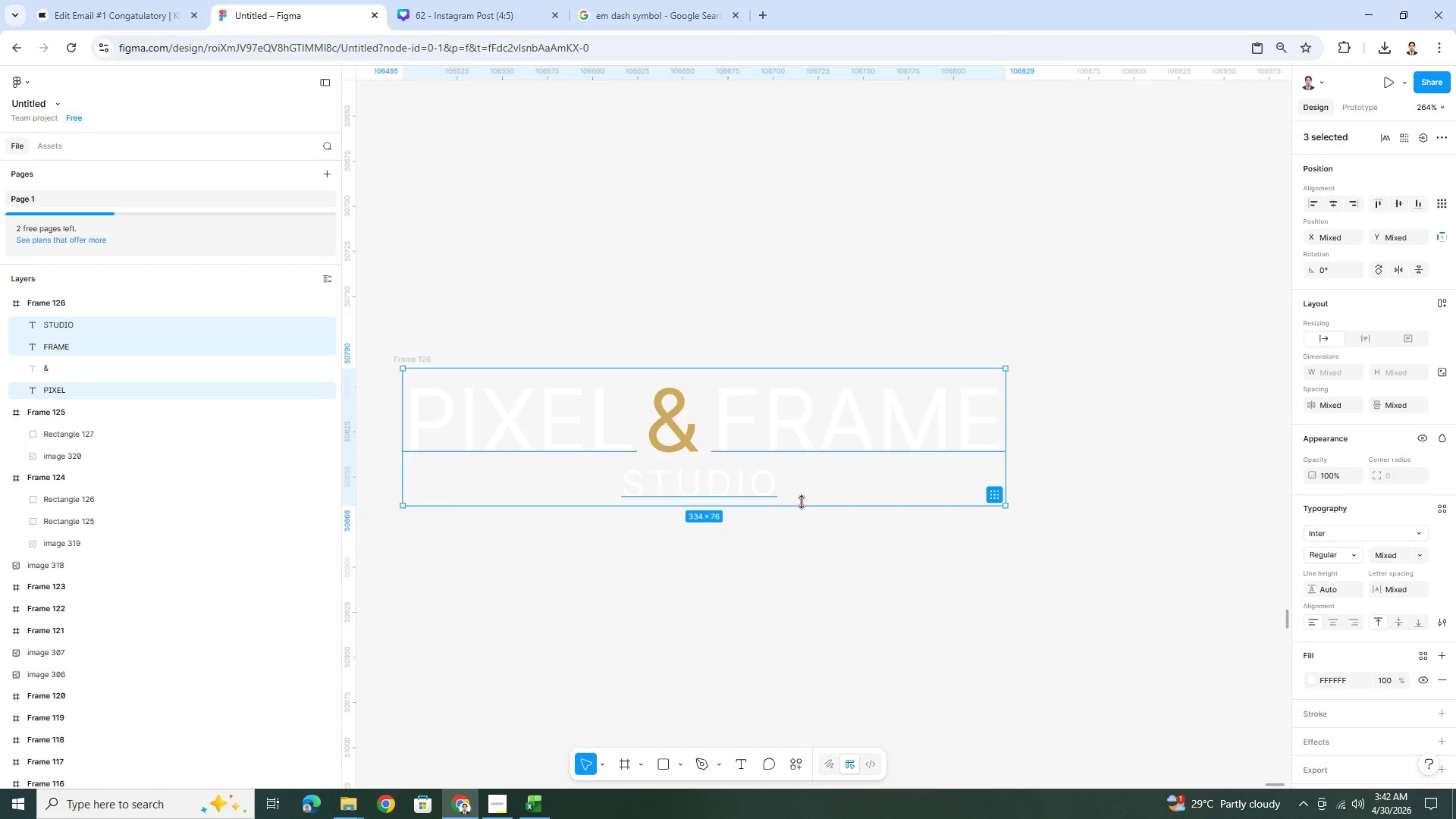 
hold_key(key=ShiftLeft, duration=1.52)
 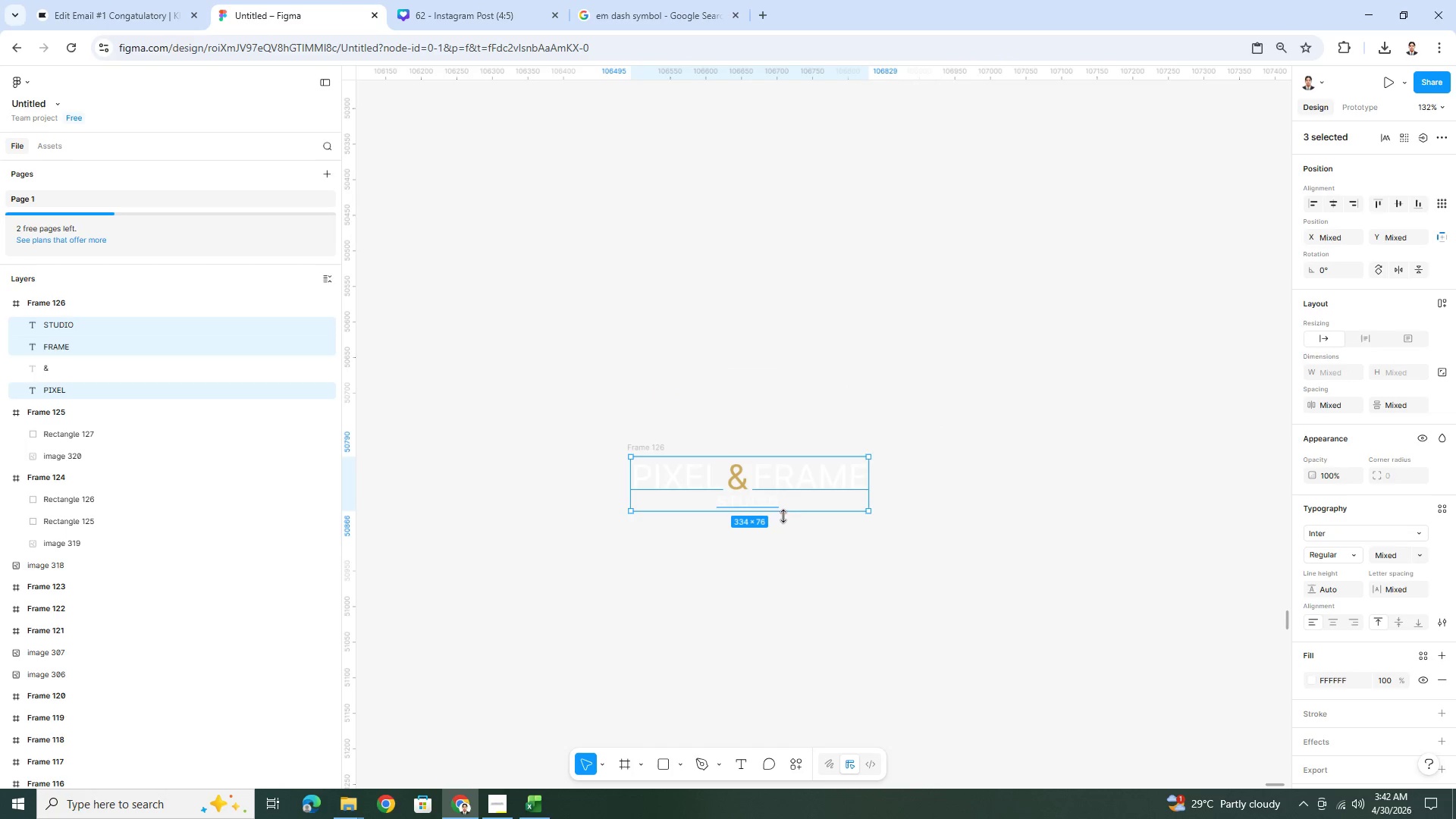 
key(Shift+ShiftLeft)
 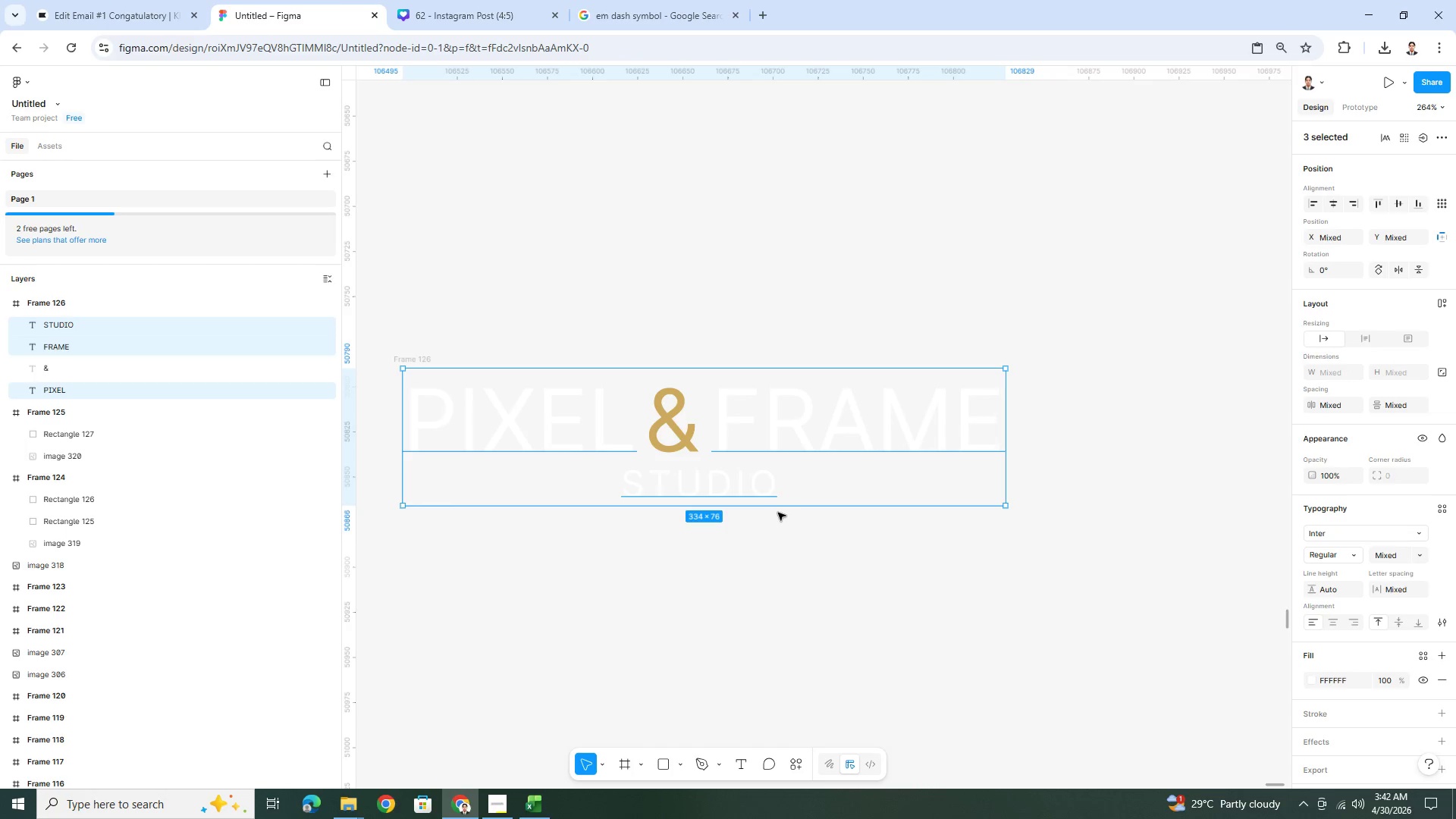 
key(Shift+ShiftLeft)
 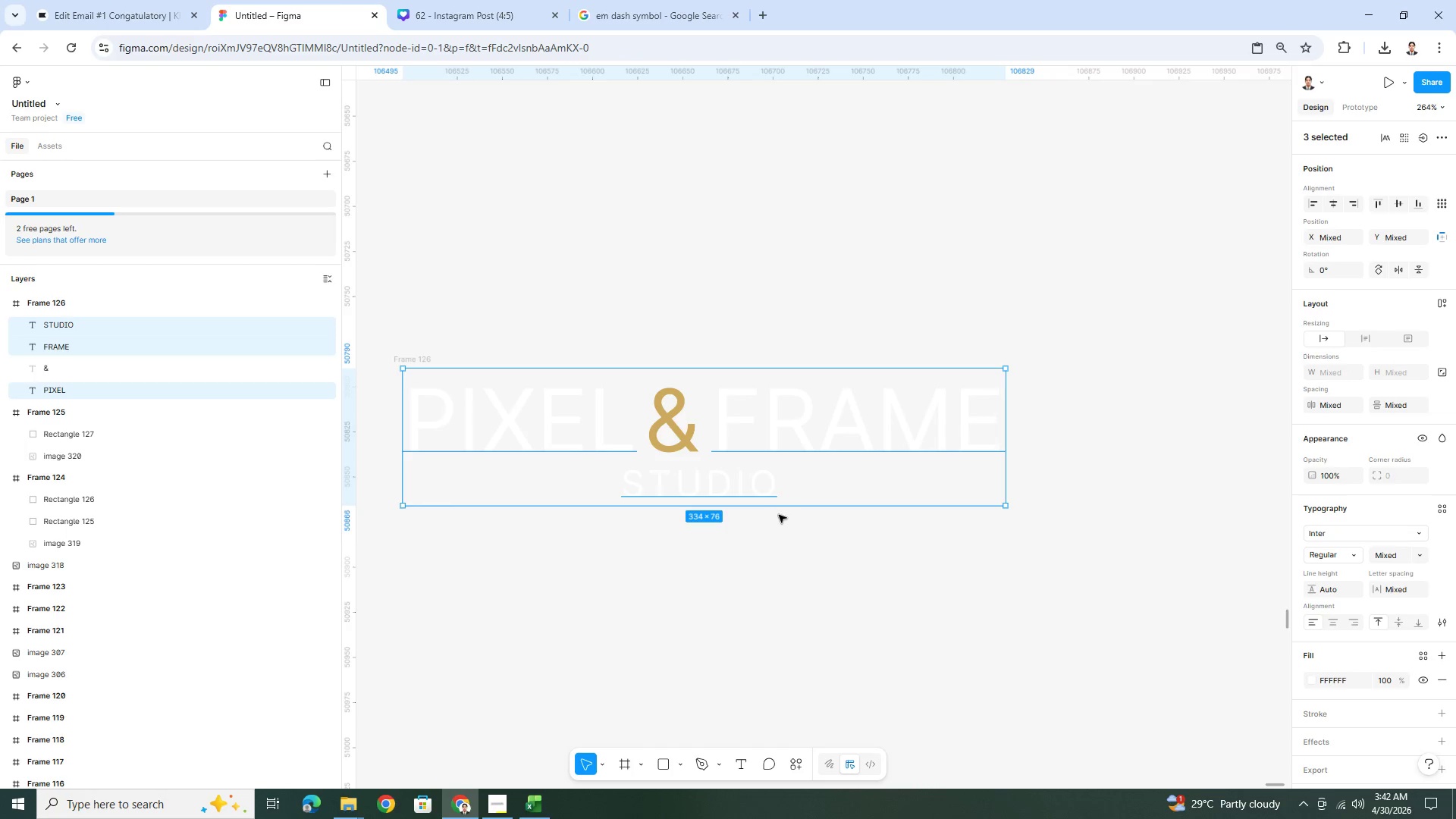 
key(Shift+ShiftLeft)
 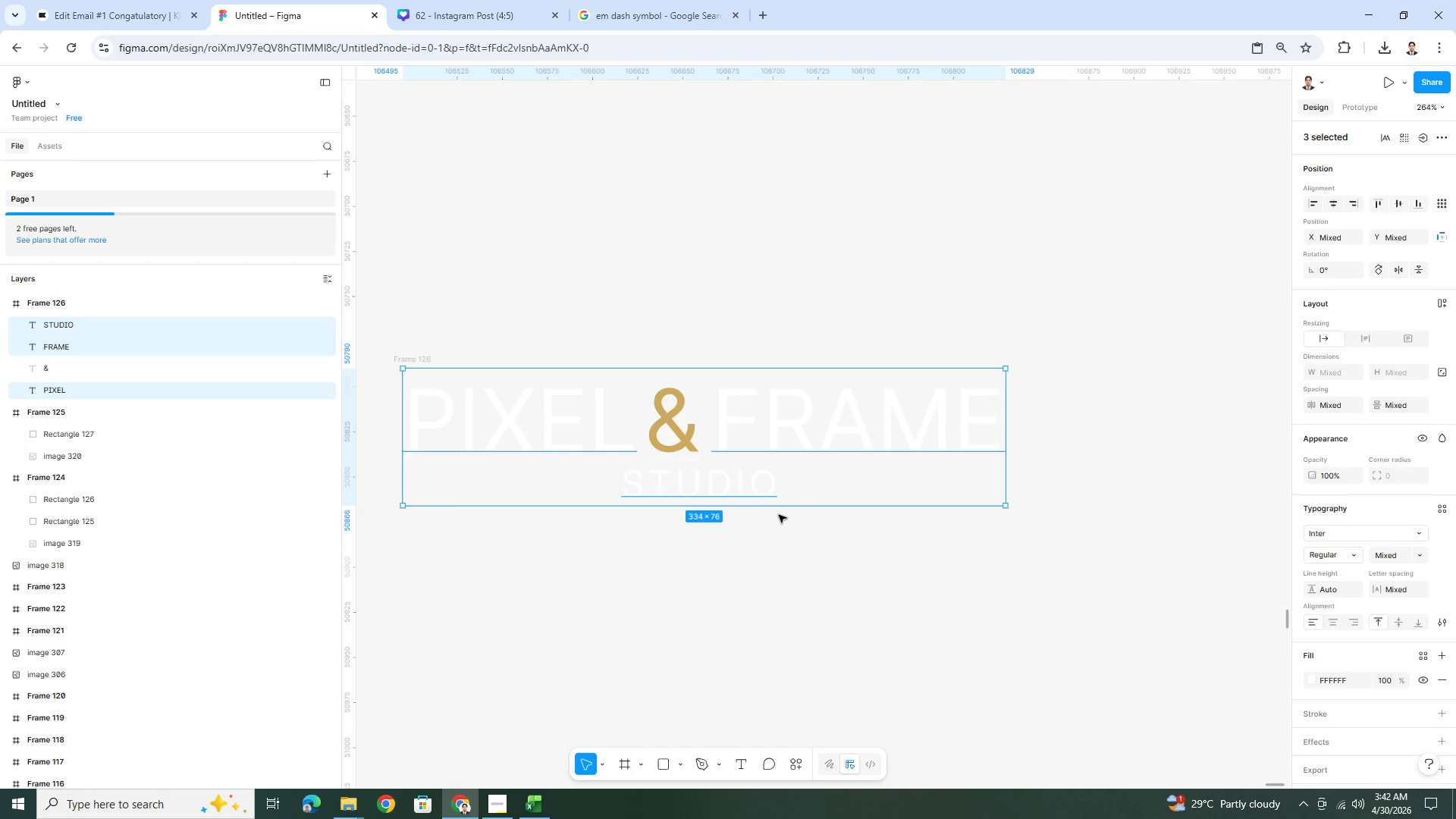 
key(Shift+ShiftLeft)
 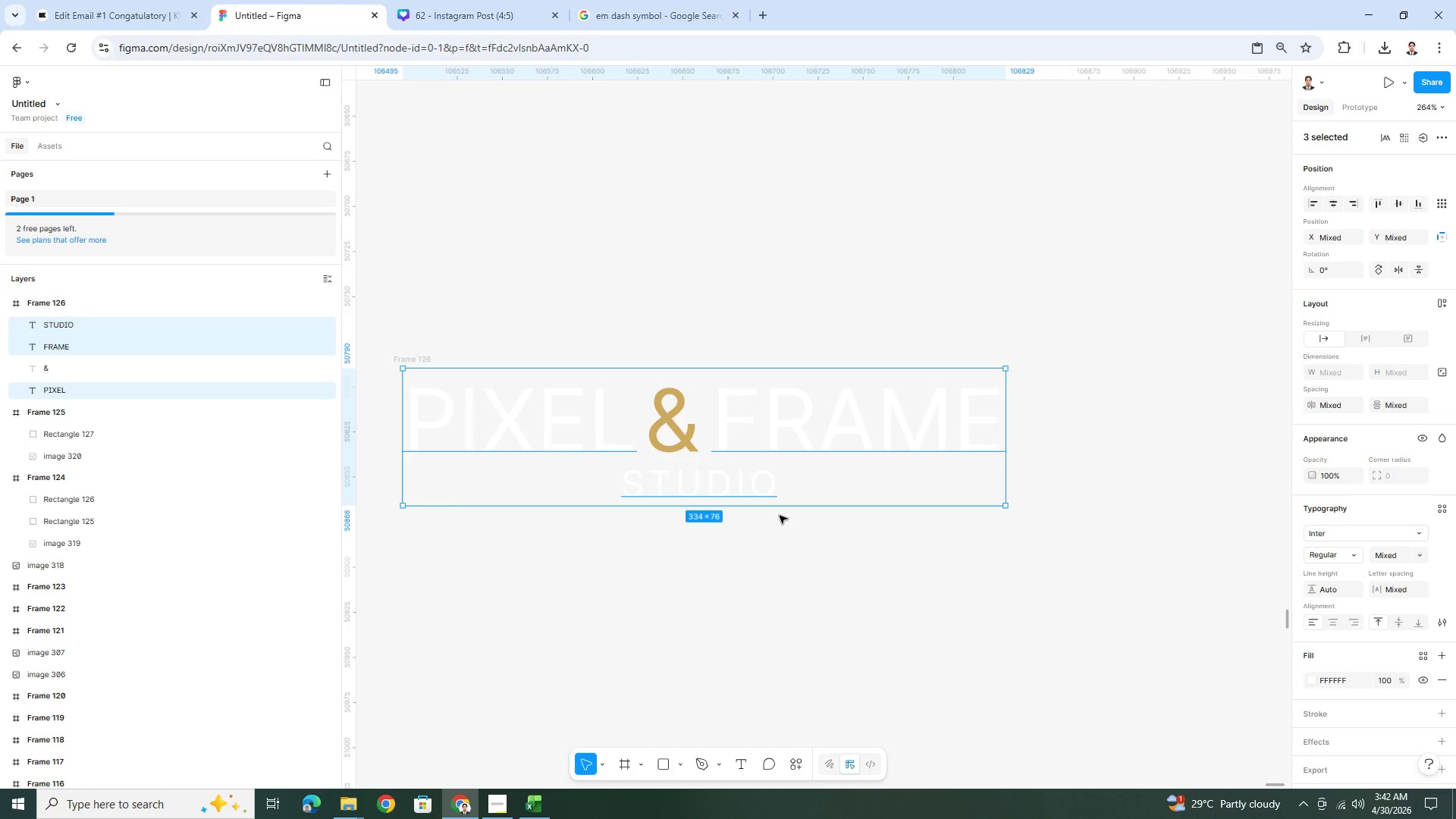 
key(Shift+ShiftLeft)
 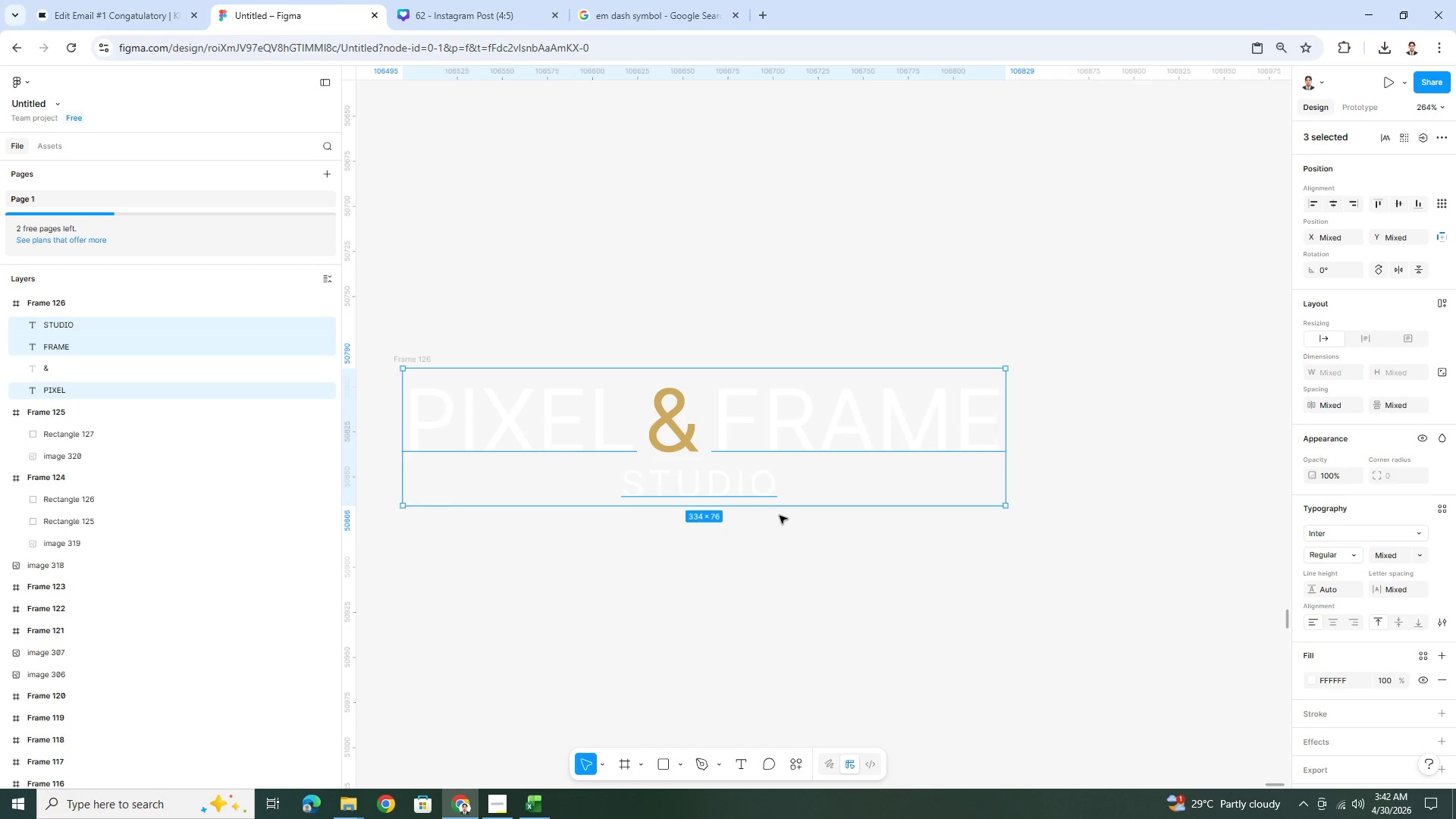 
hold_key(key=ControlLeft, duration=0.38)
scroll: coordinate [780, 515], scroll_direction: down, amount: 4.0
 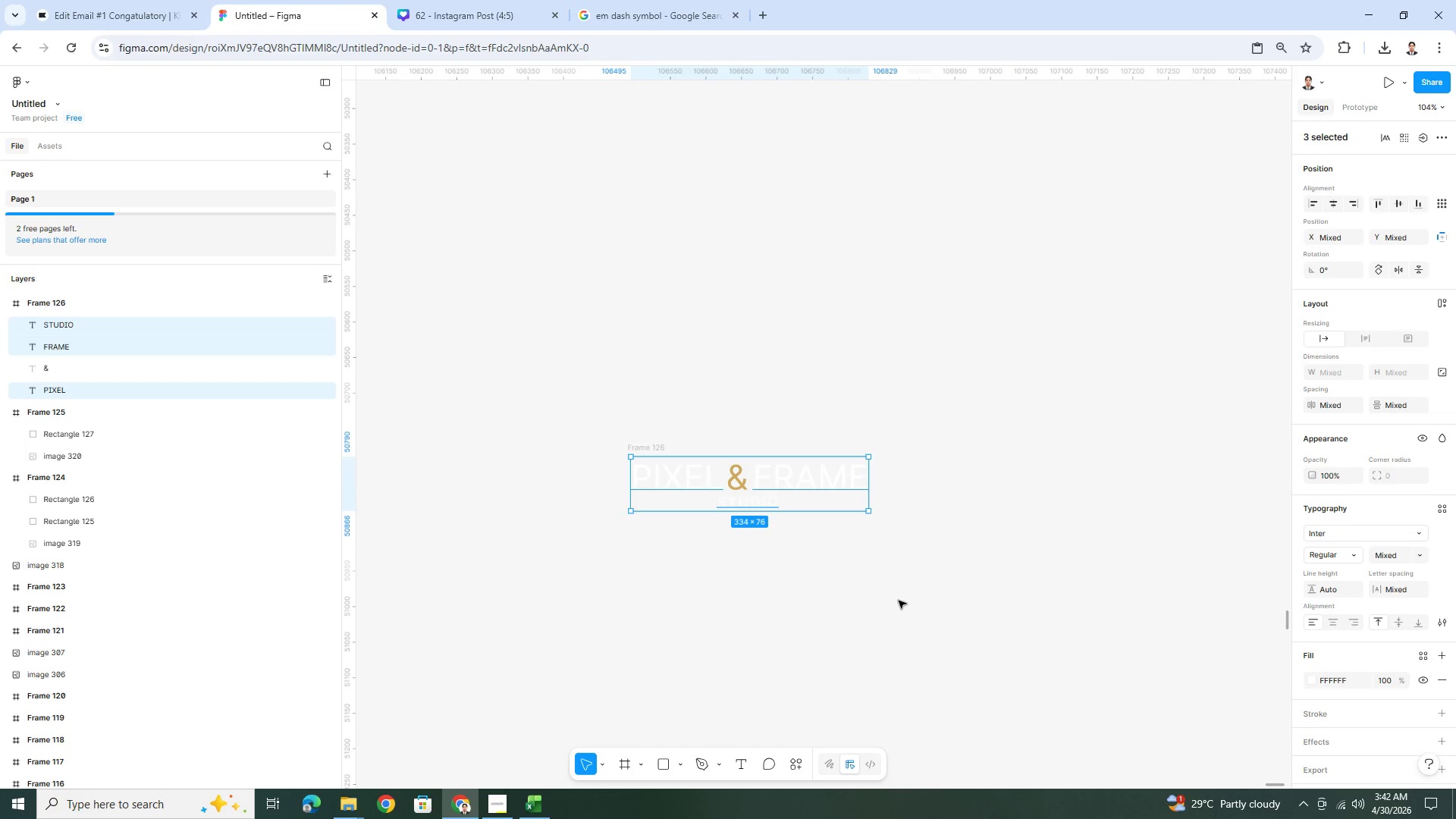 
hold_key(key=ControlLeft, duration=0.47)
scroll: coordinate [799, 572], scroll_direction: up, amount: 2.0
 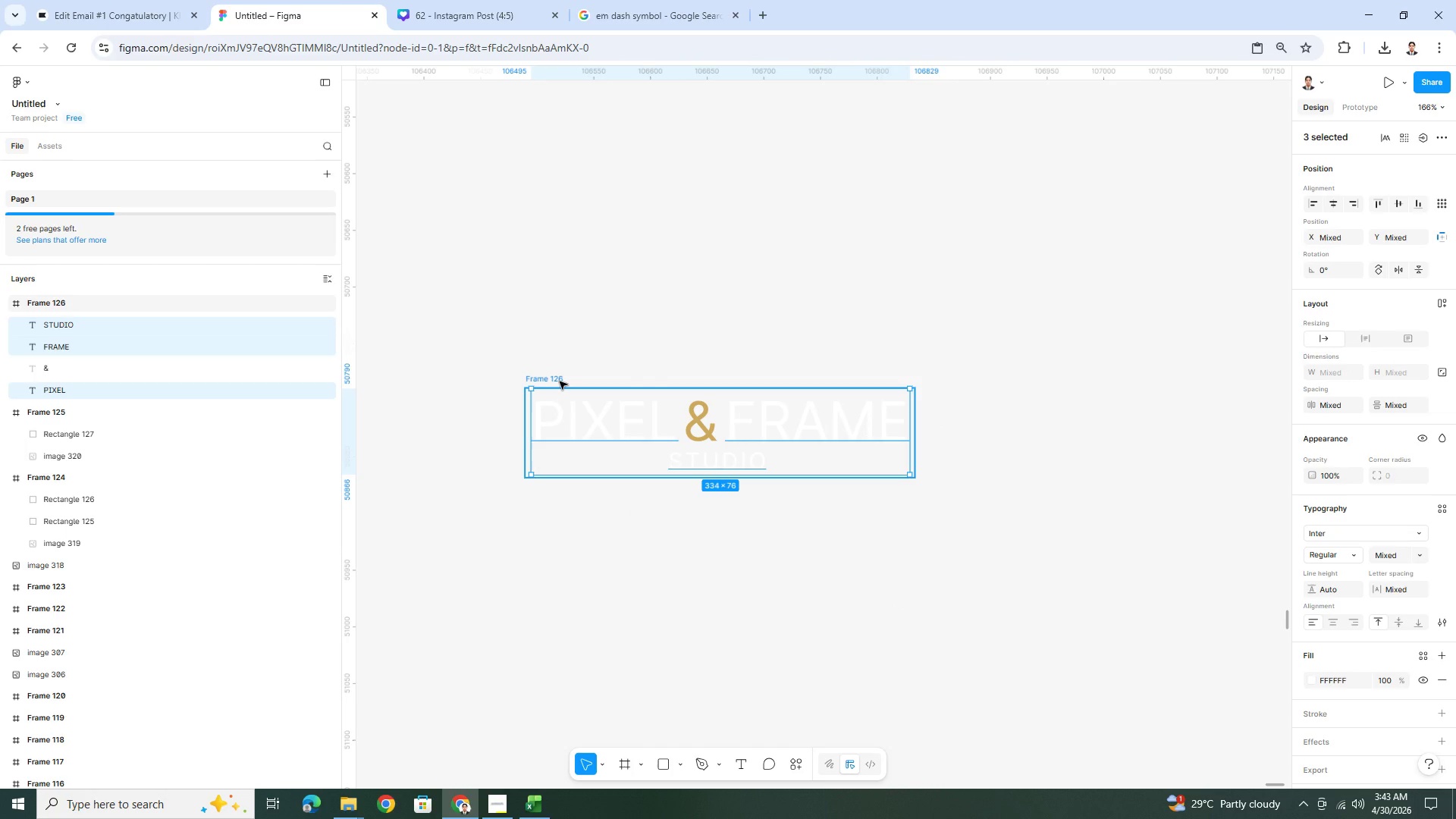 
left_click([559, 381])
 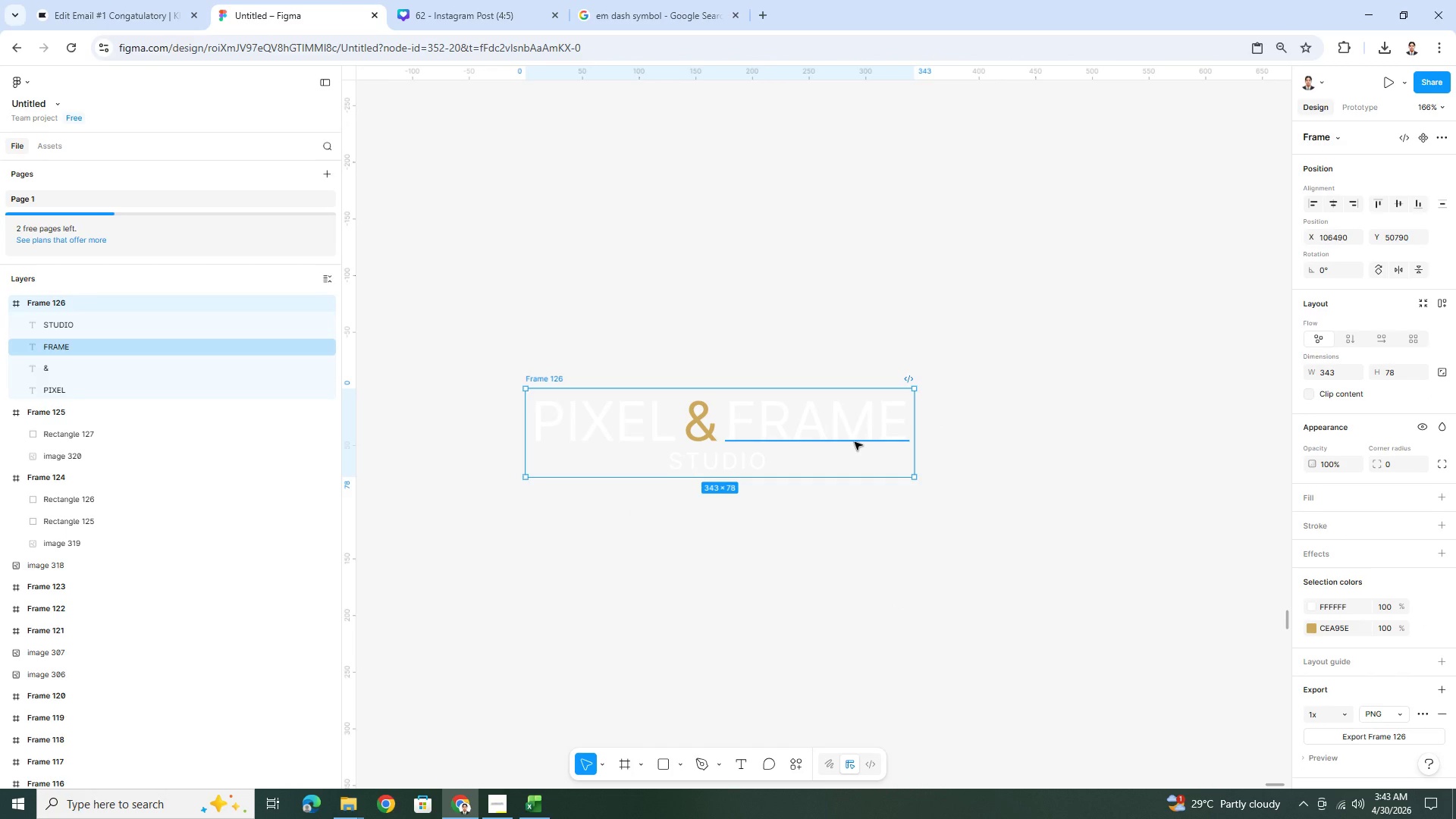 
left_click([854, 441])
 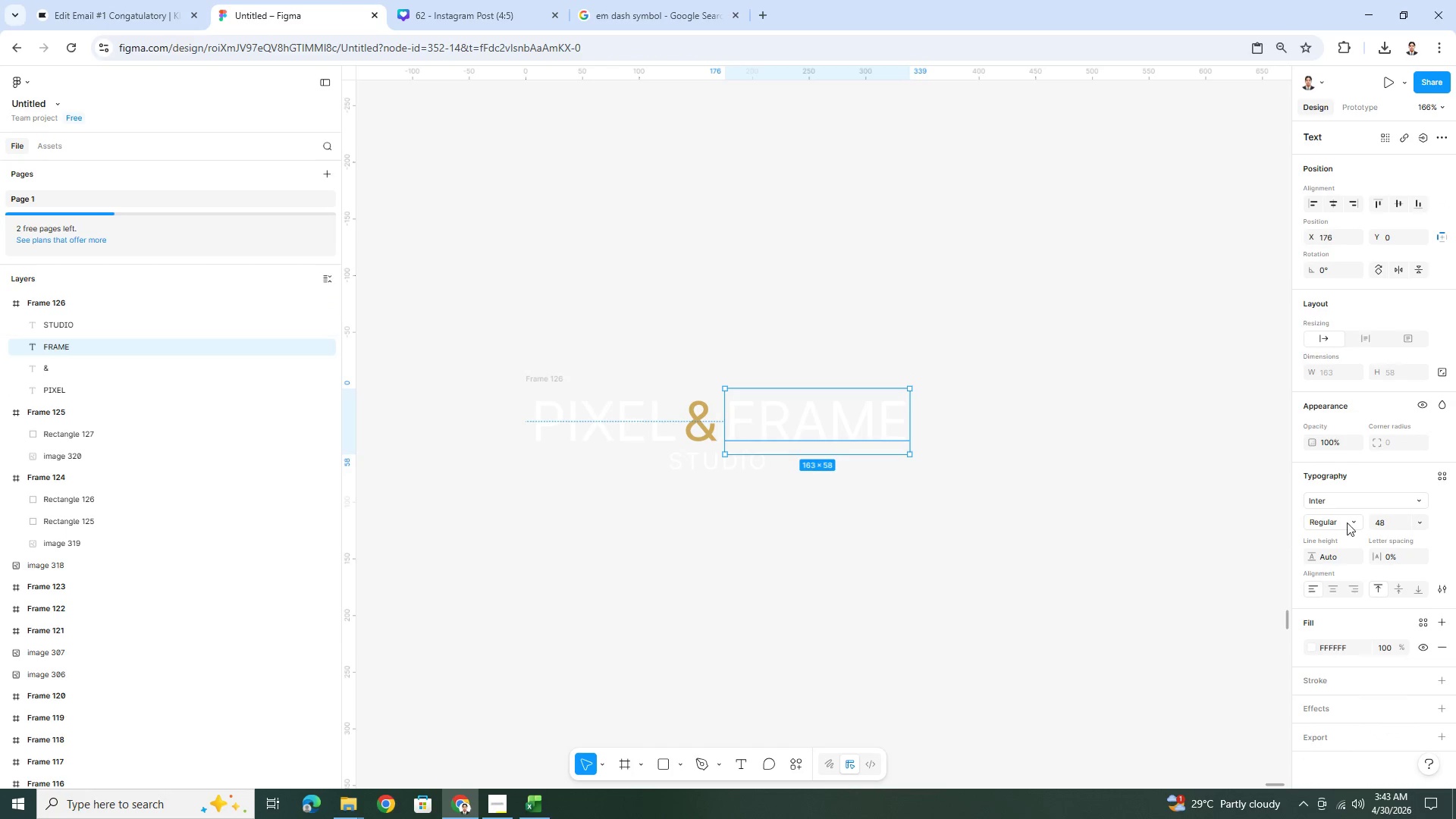 
left_click([1356, 522])
 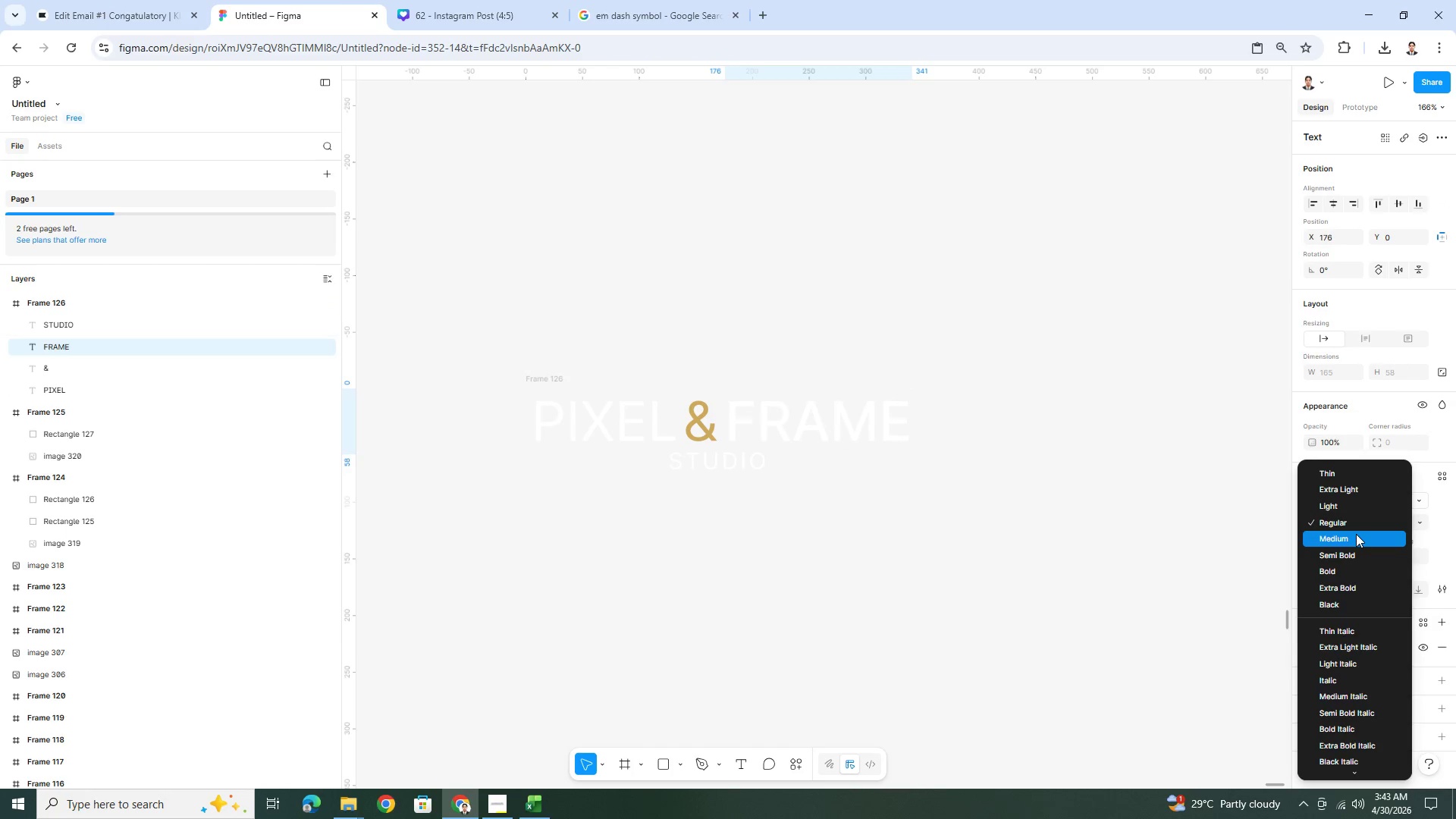 
left_click([1356, 534])
 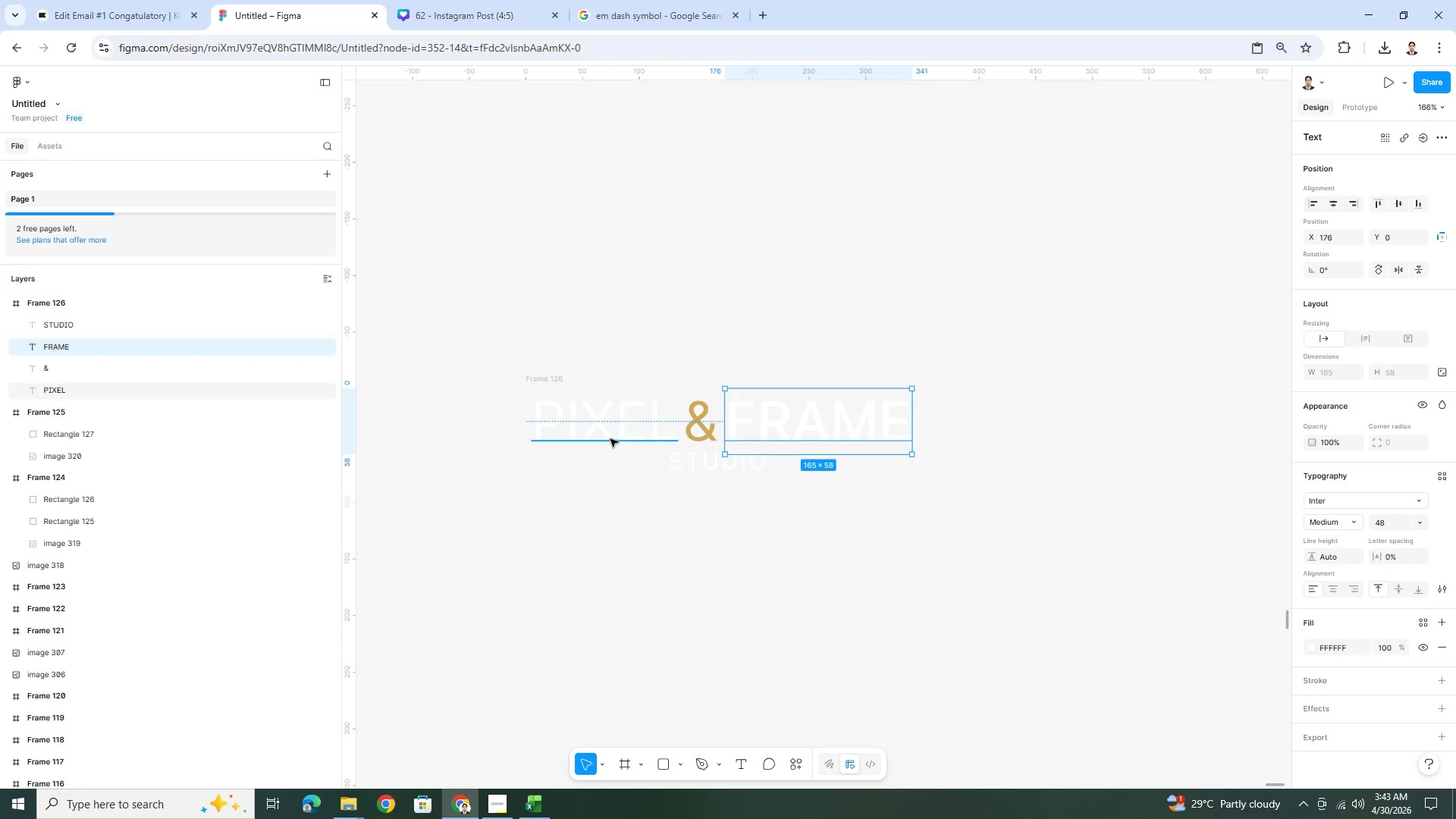 
left_click([610, 438])
 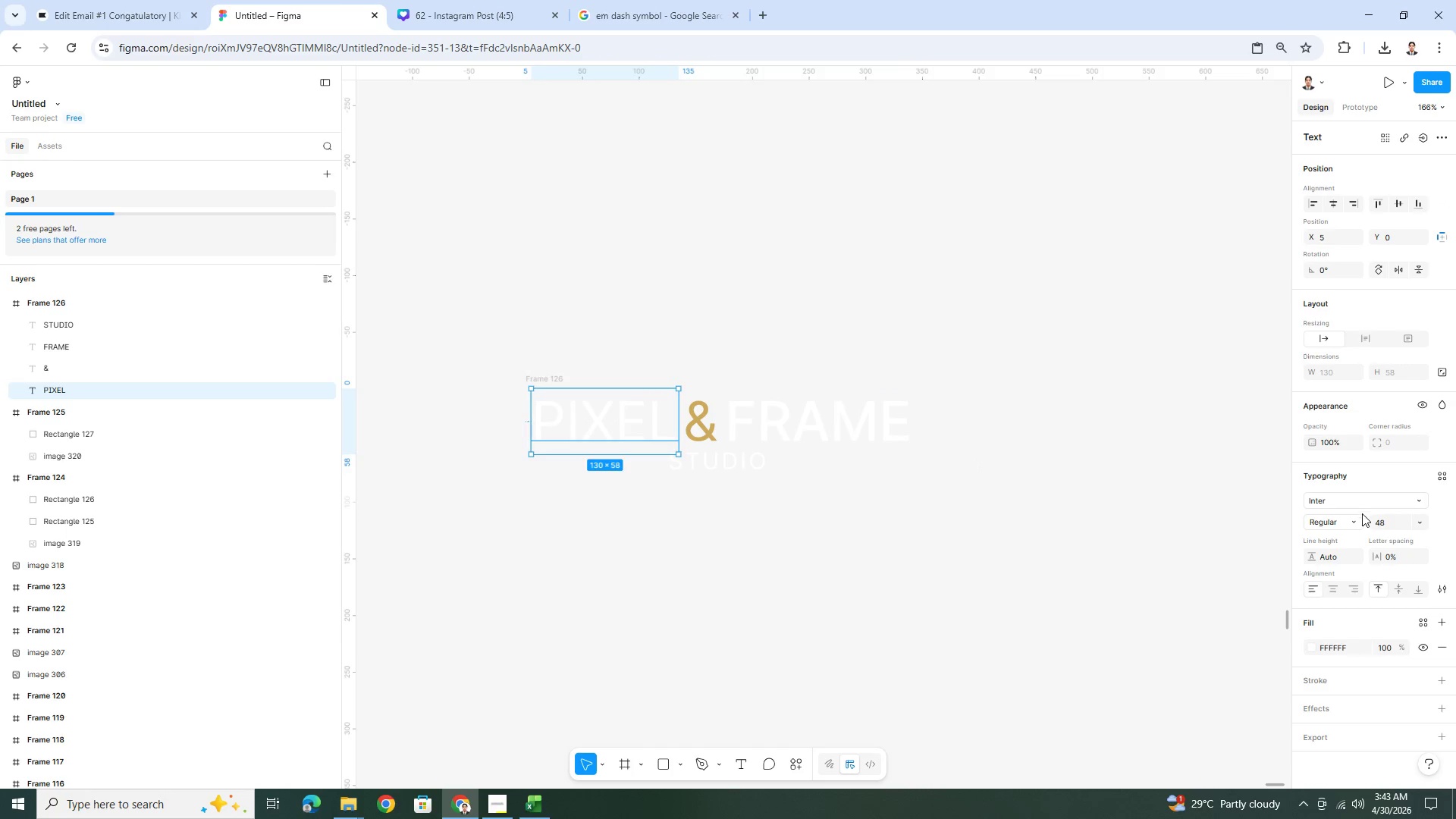 
left_click([1355, 520])
 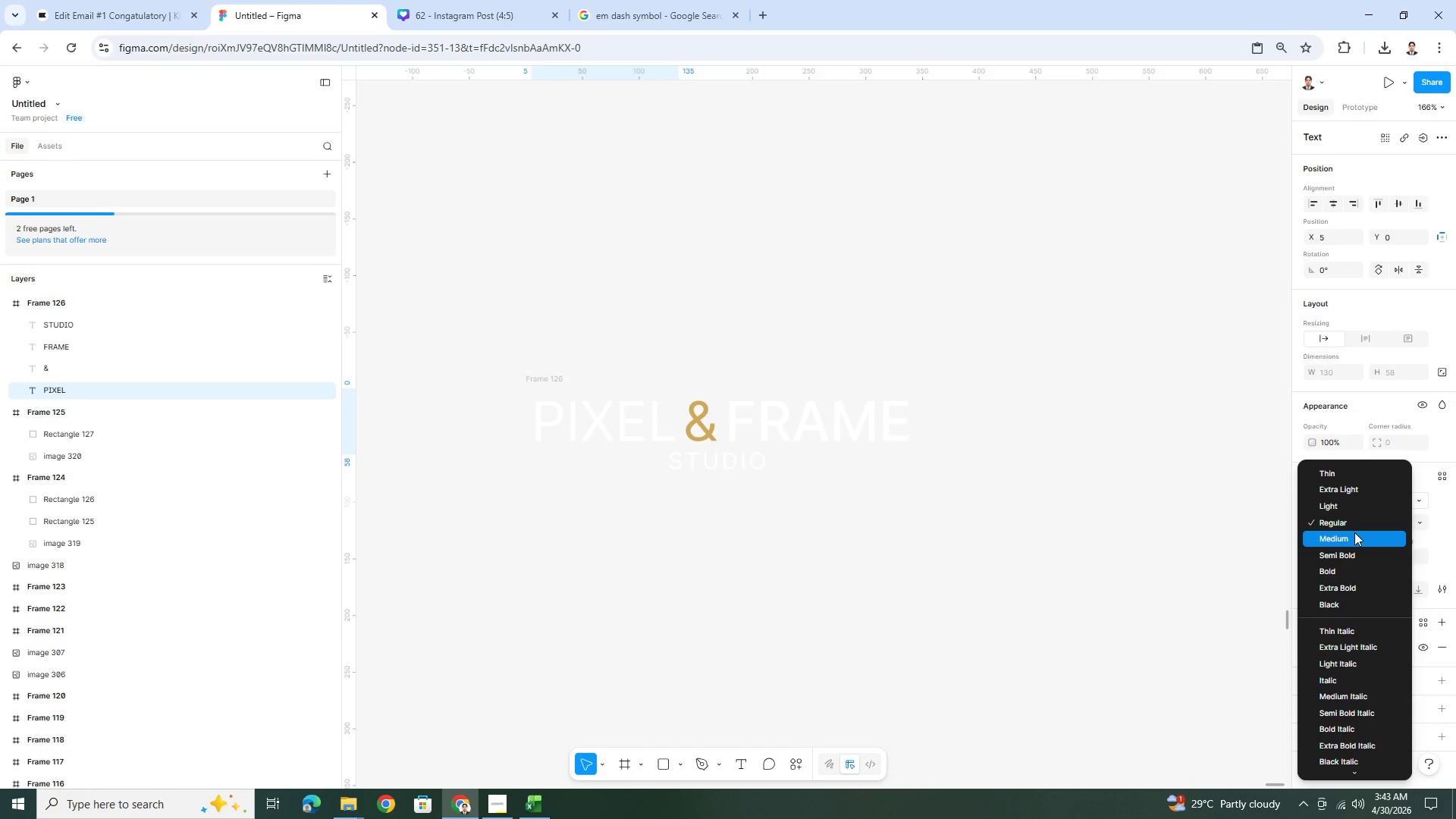 
left_click([1354, 536])
 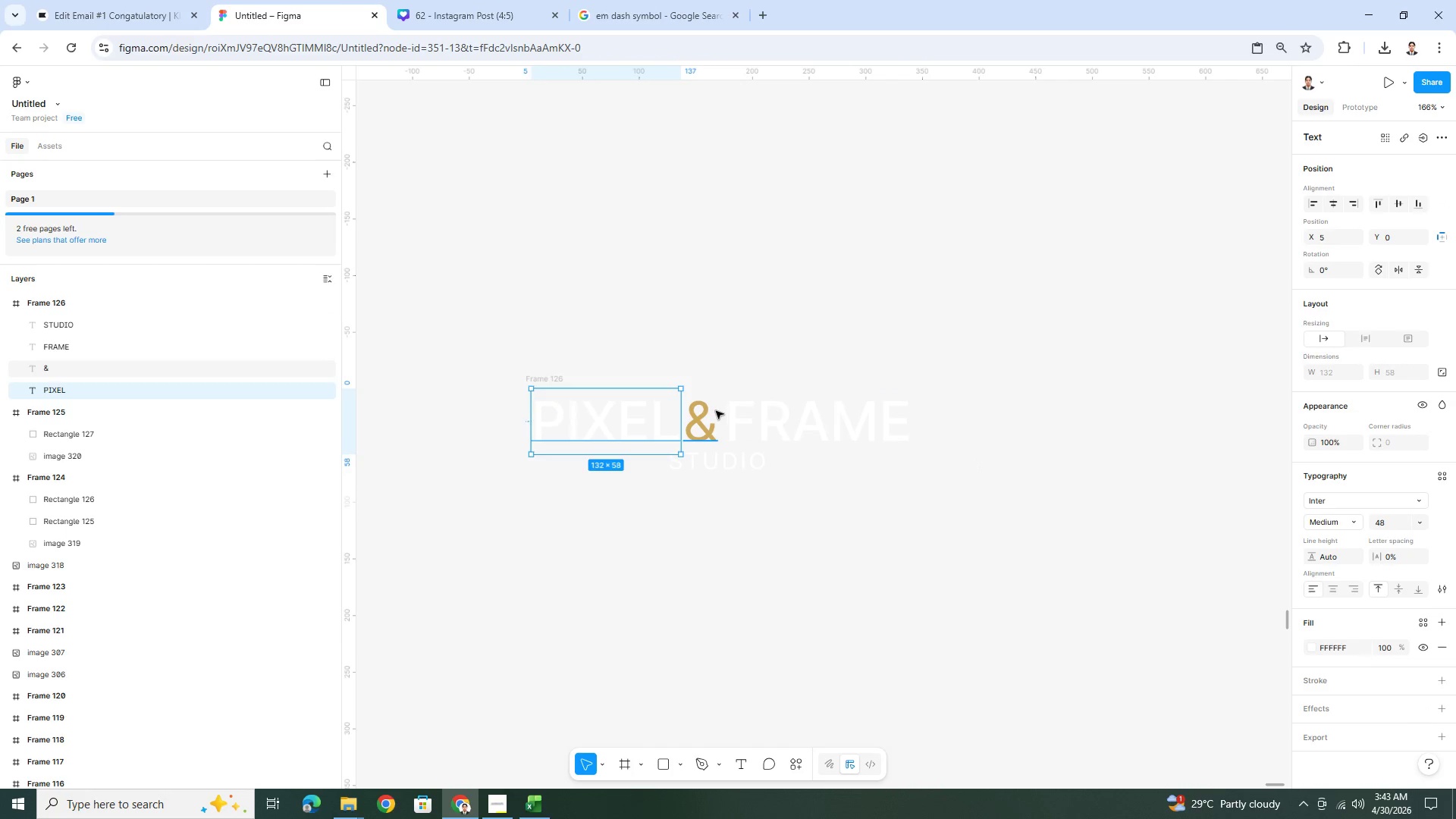 
left_click([709, 413])
 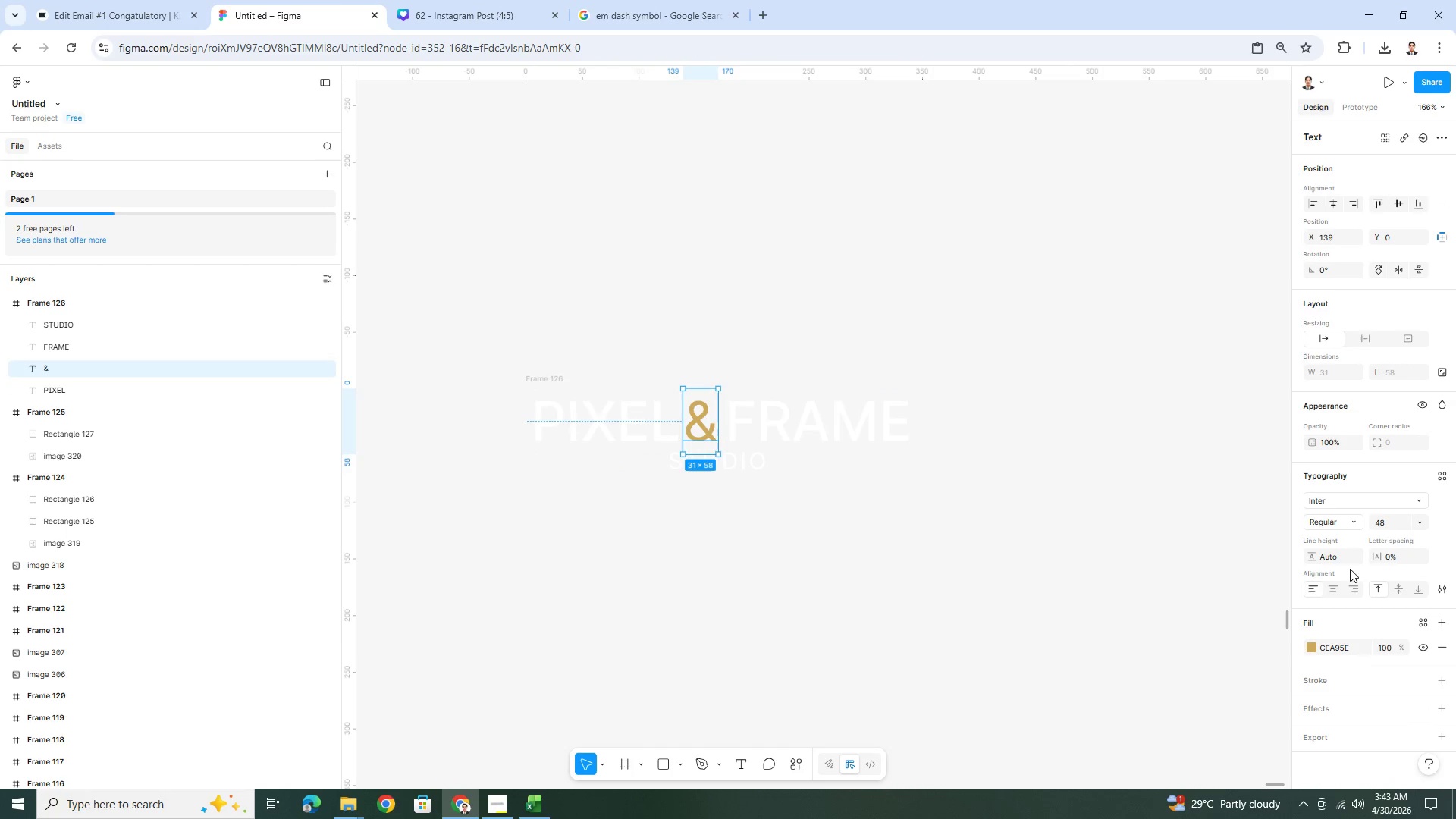 
left_click([1354, 519])
 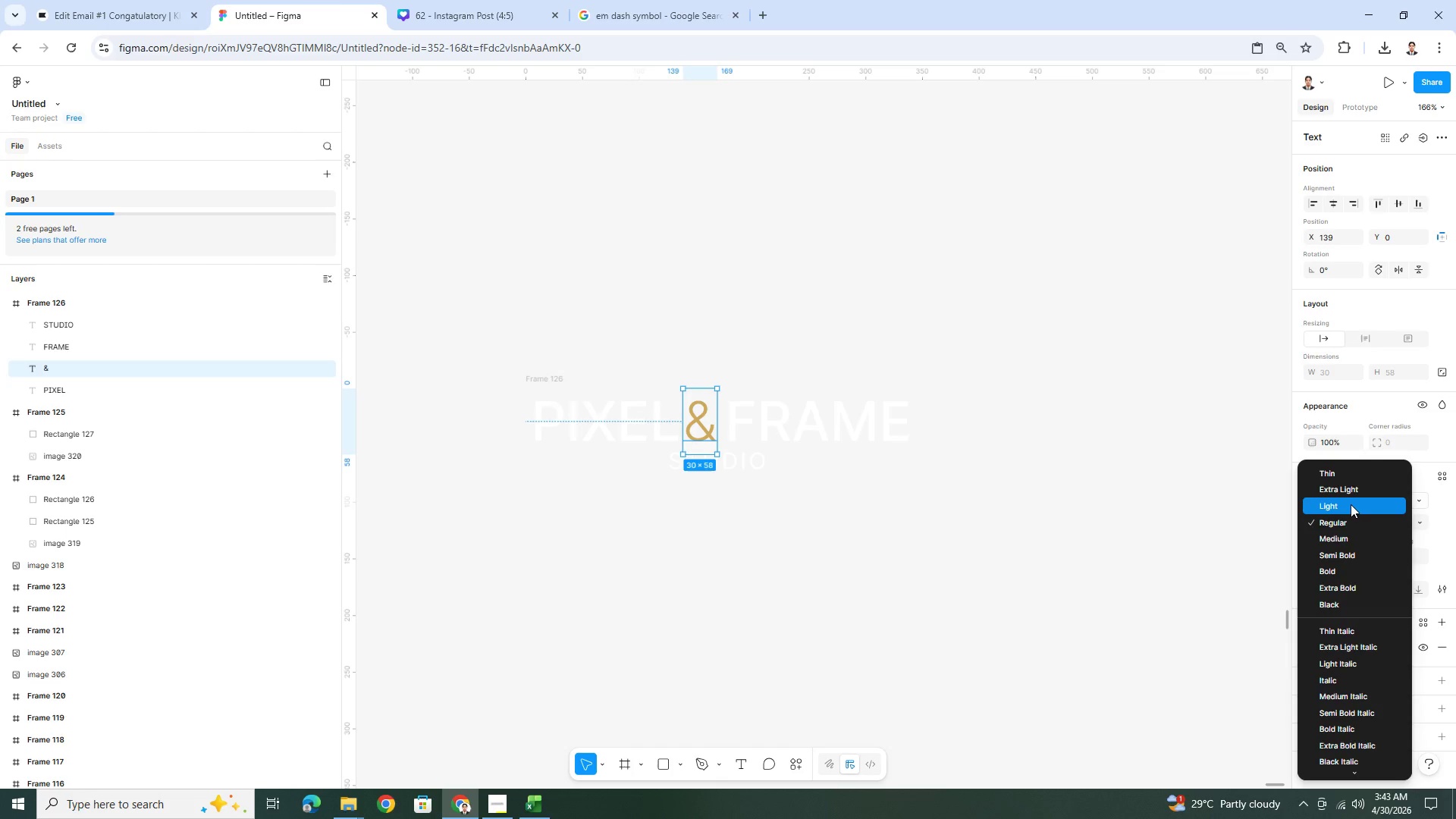 
left_click([1351, 504])
 